 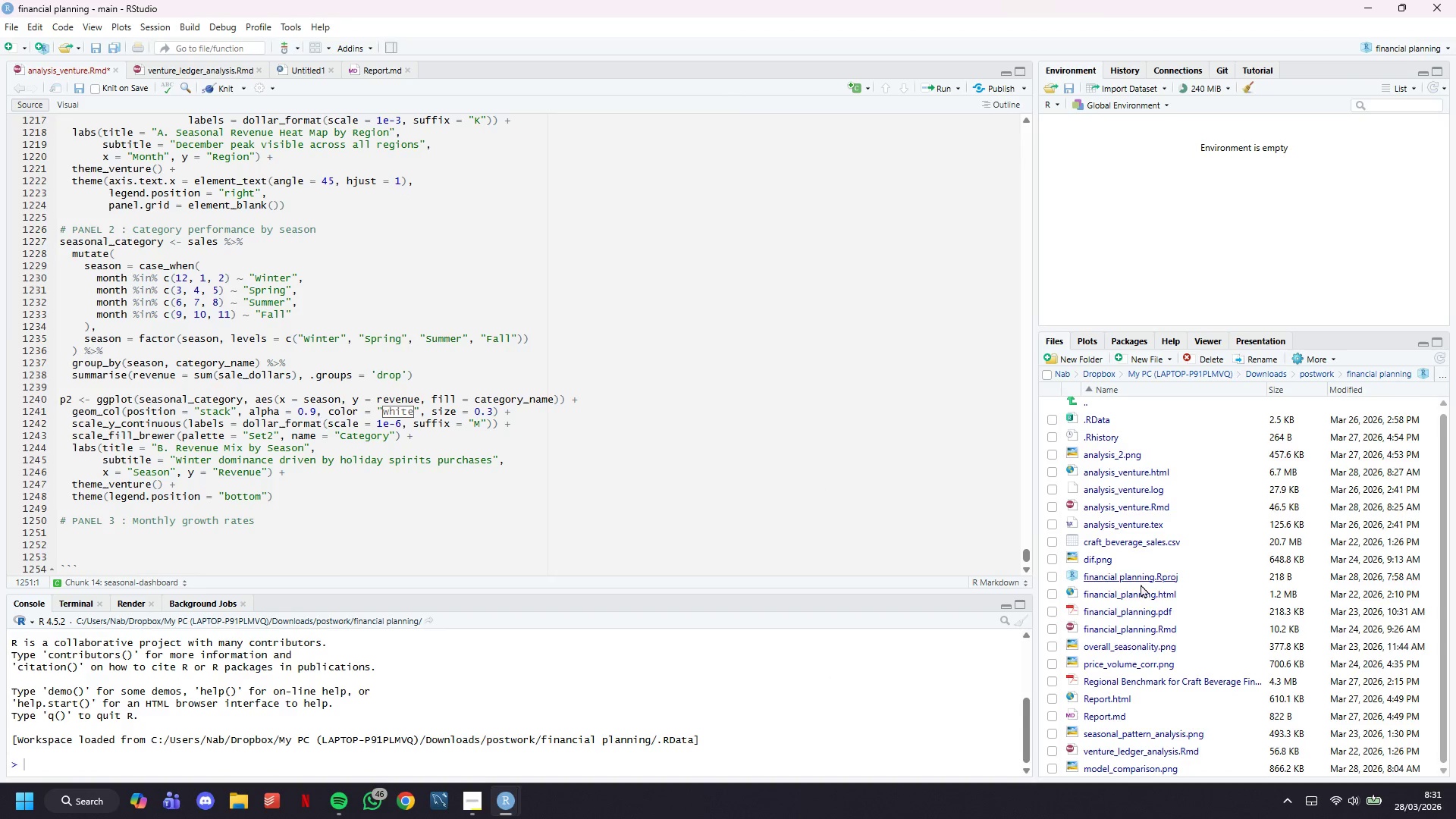 
left_click([1090, 711])
 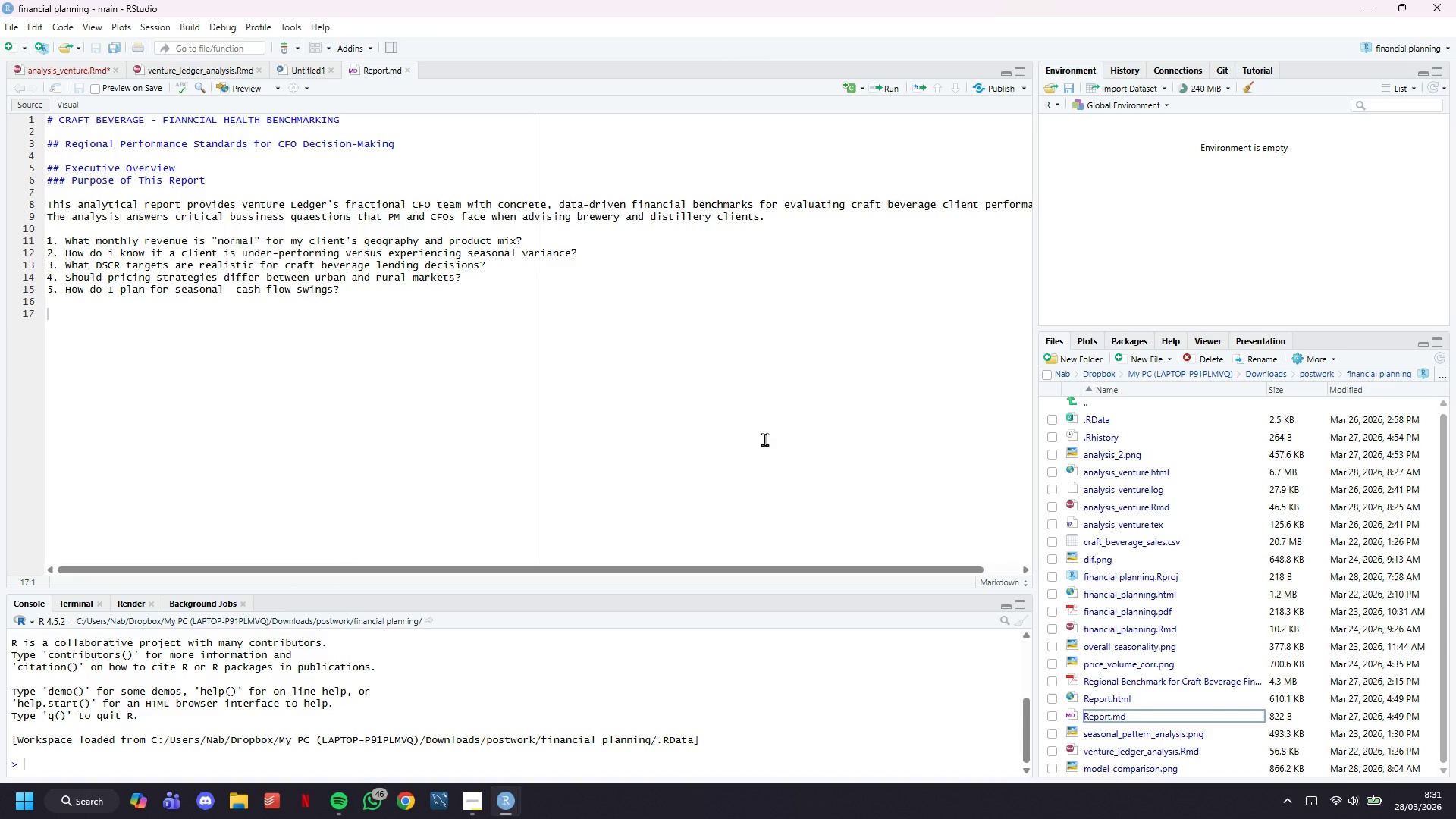 
wait(29.39)
 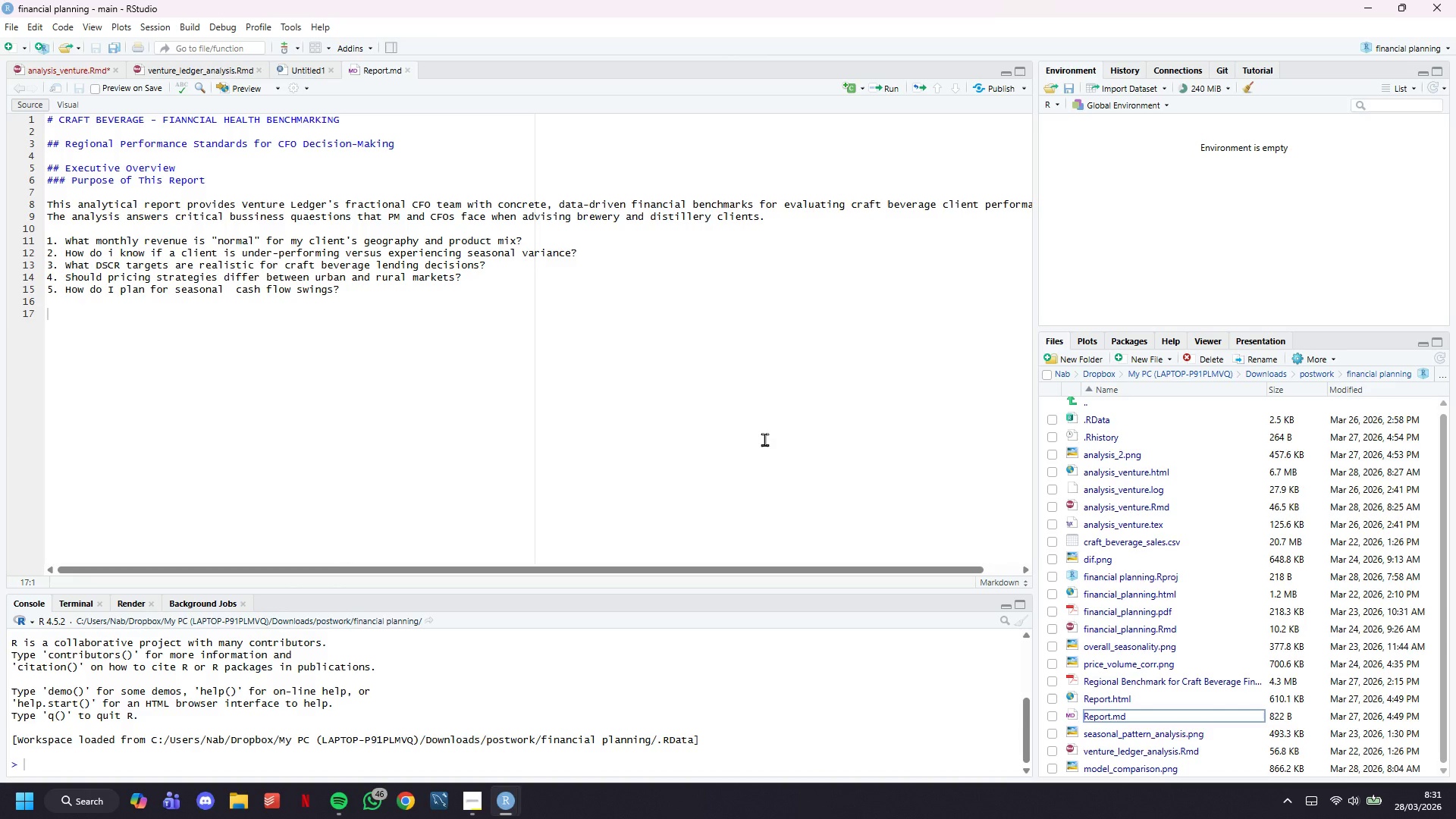 
left_click([423, 343])
 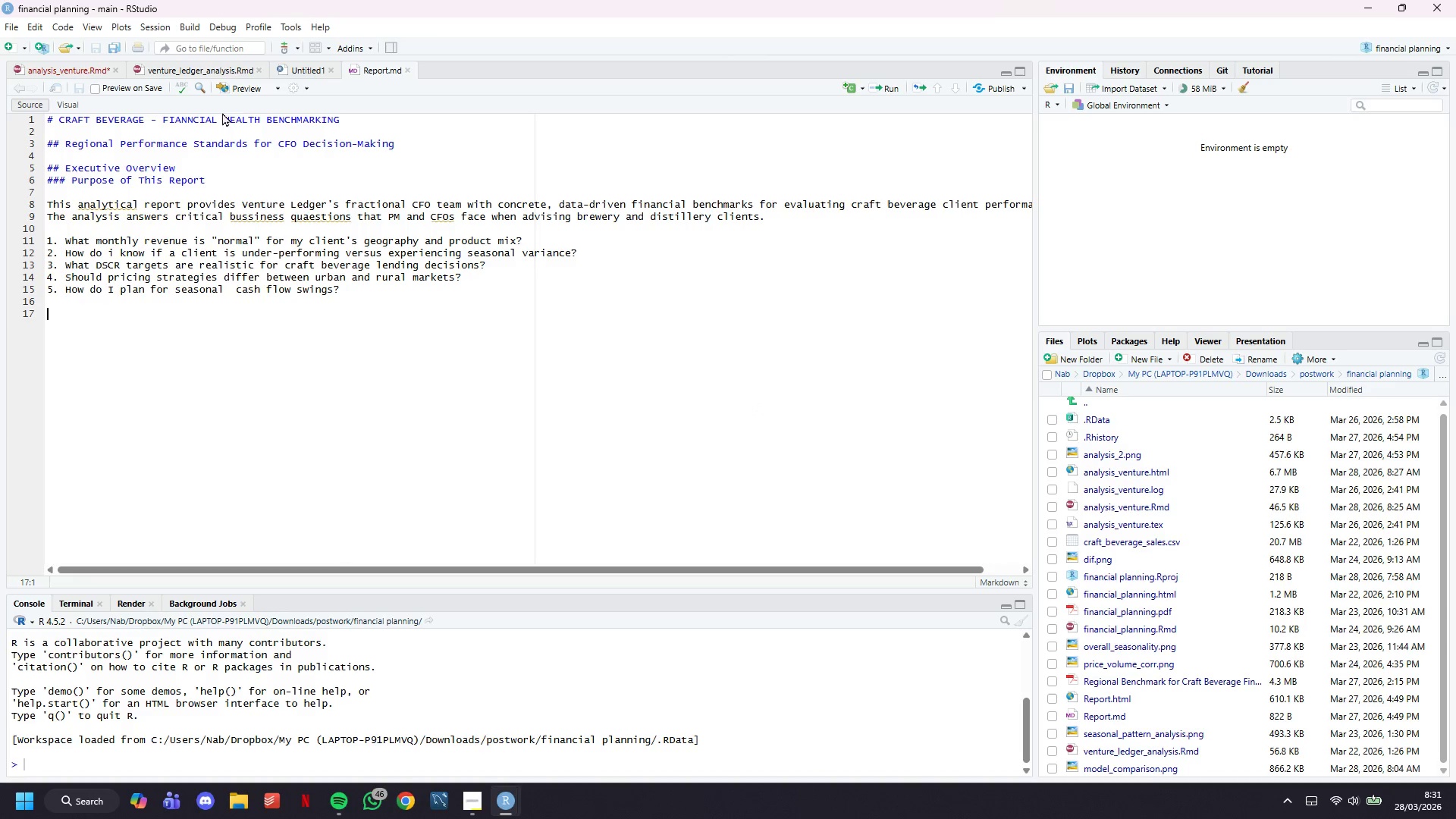 
left_click([235, 97])
 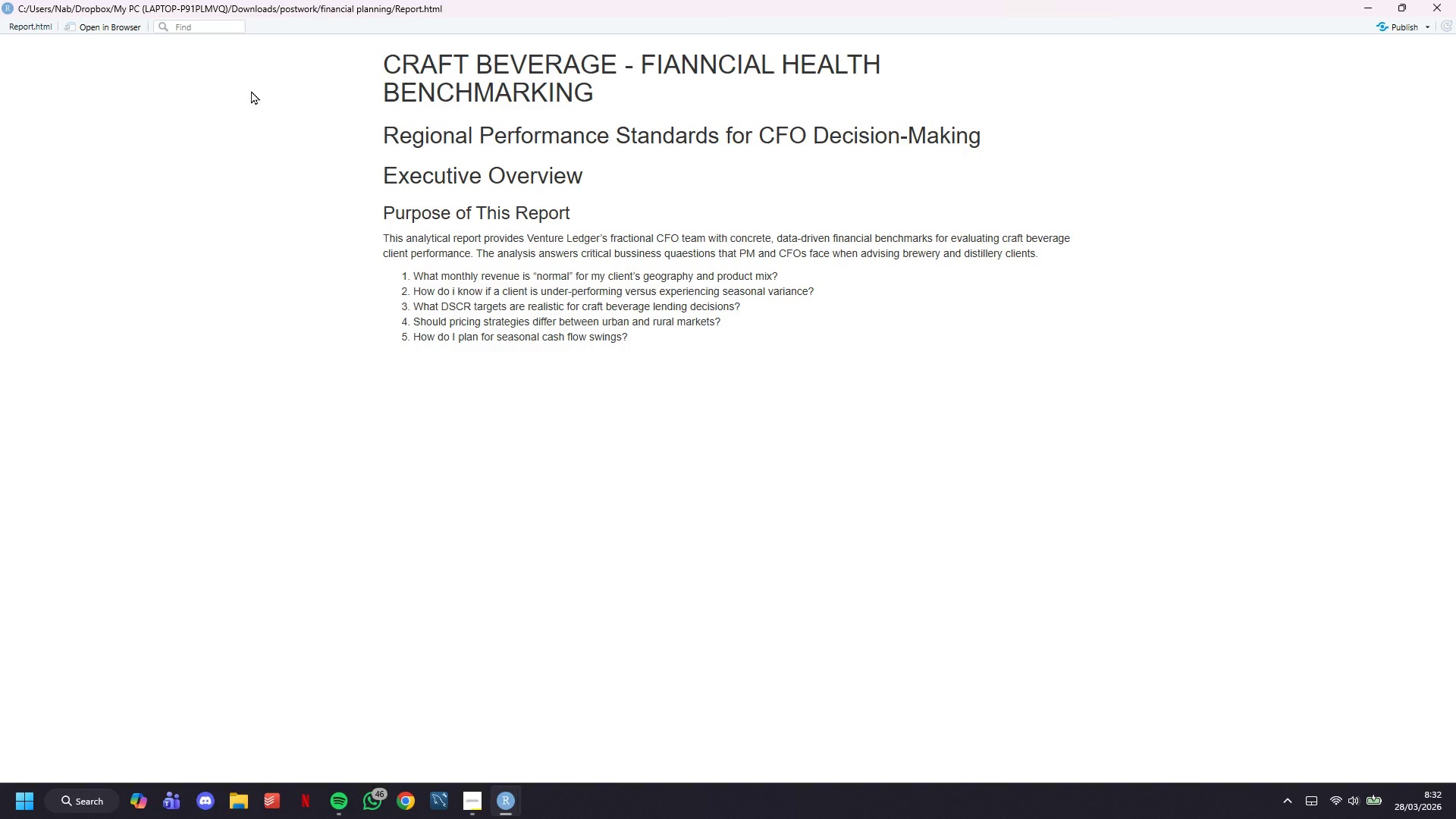 
wait(28.19)
 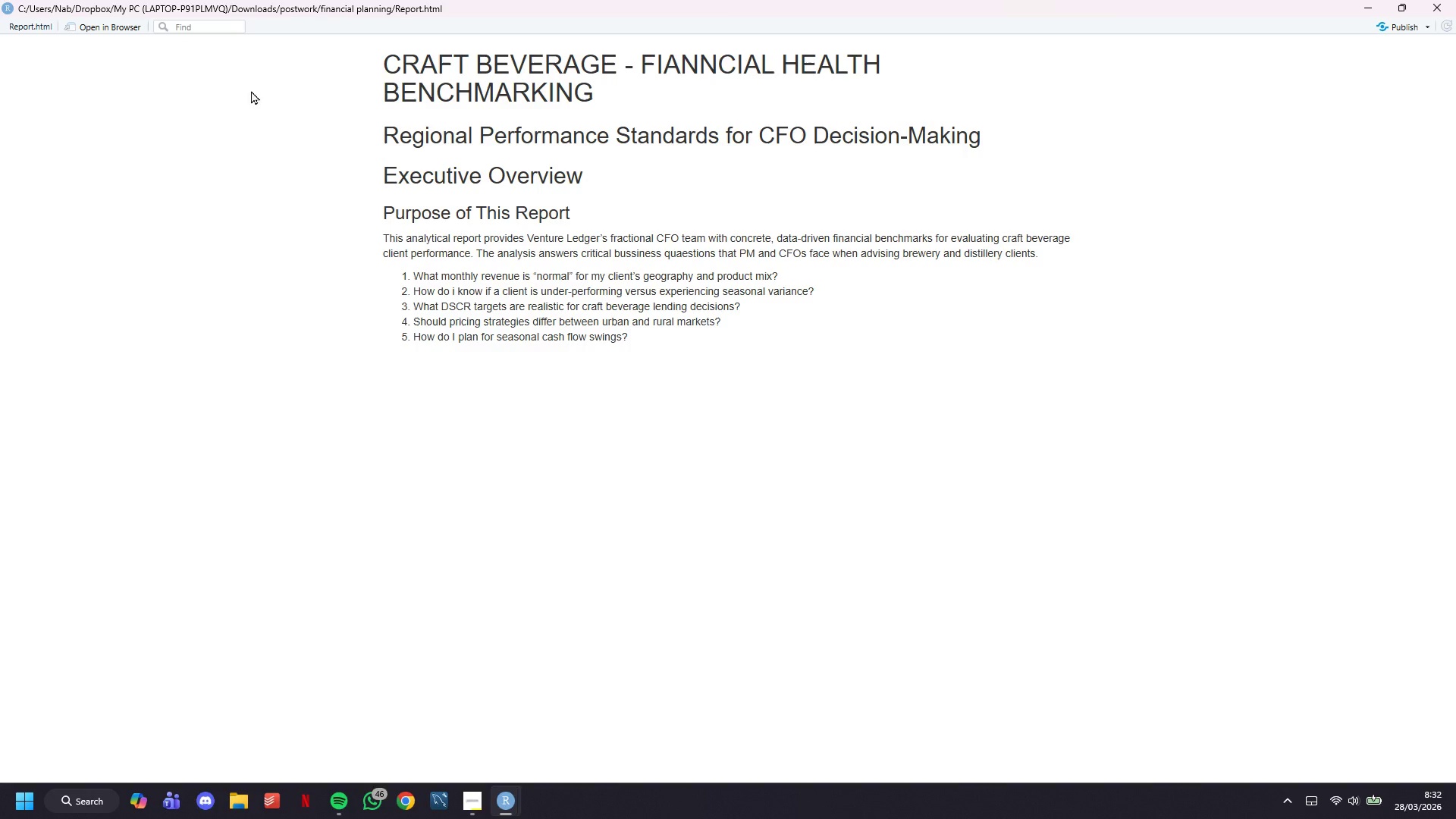 
left_click([1436, 9])
 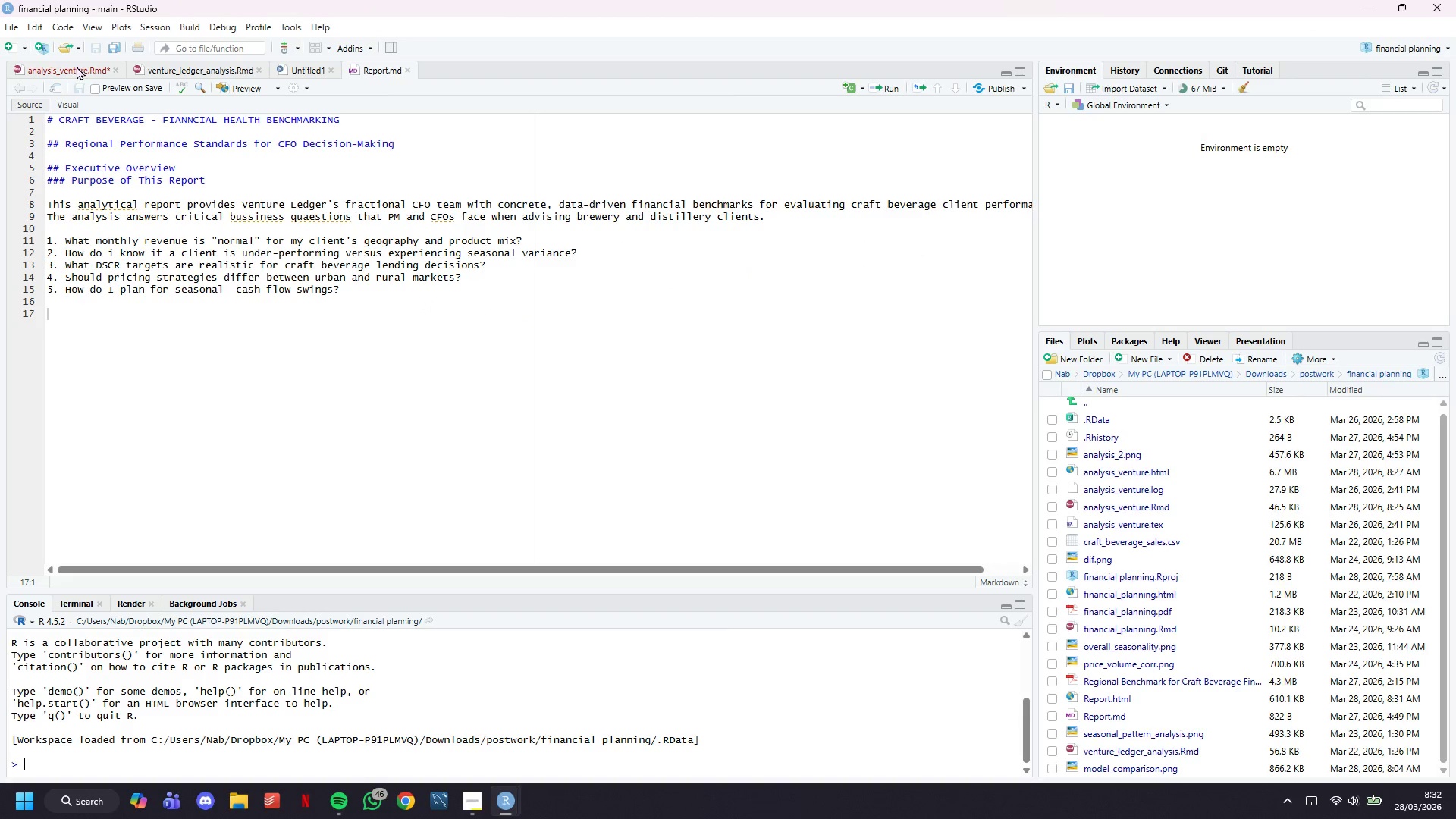 
left_click([80, 65])
 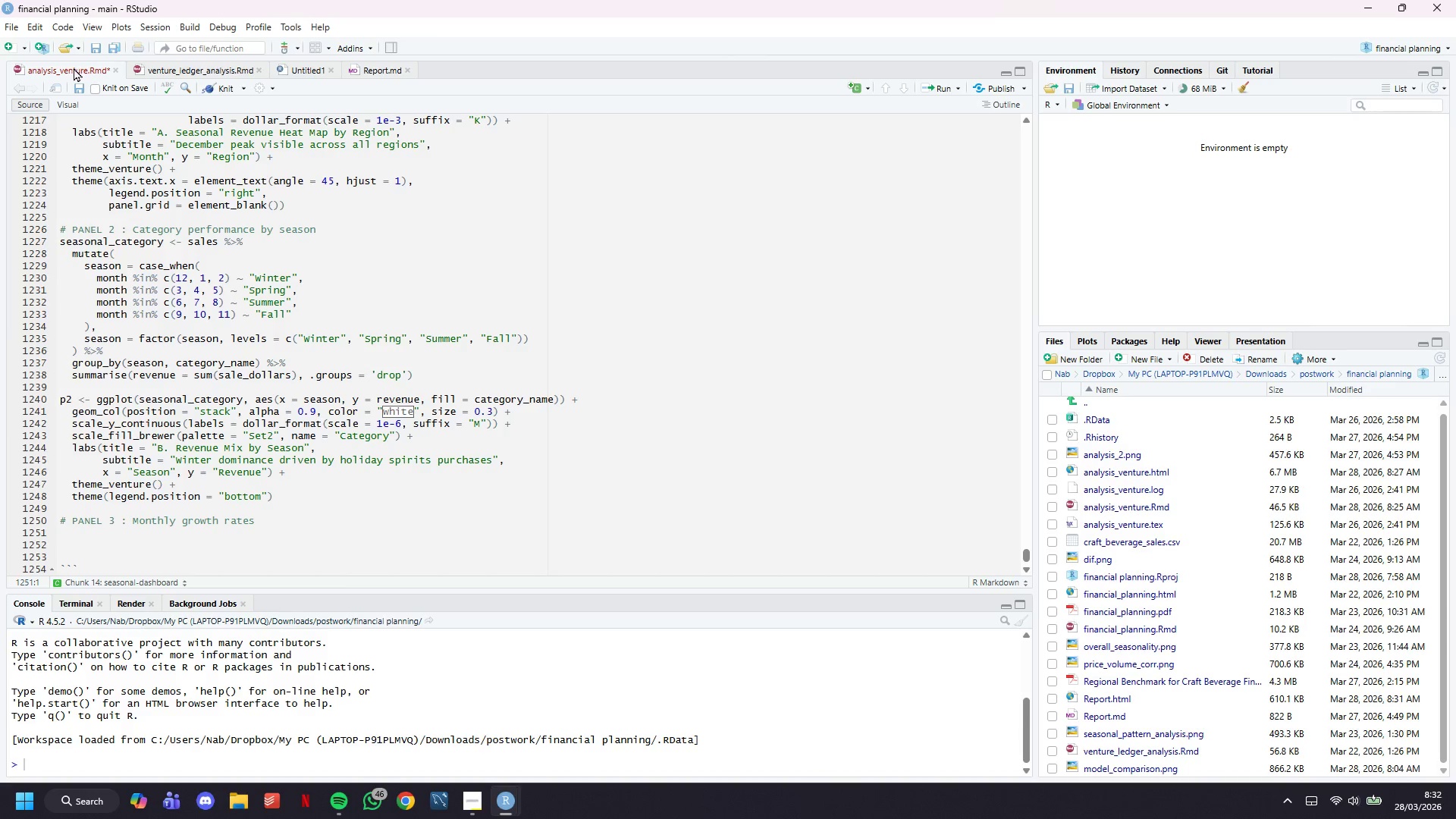 
wait(31.12)
 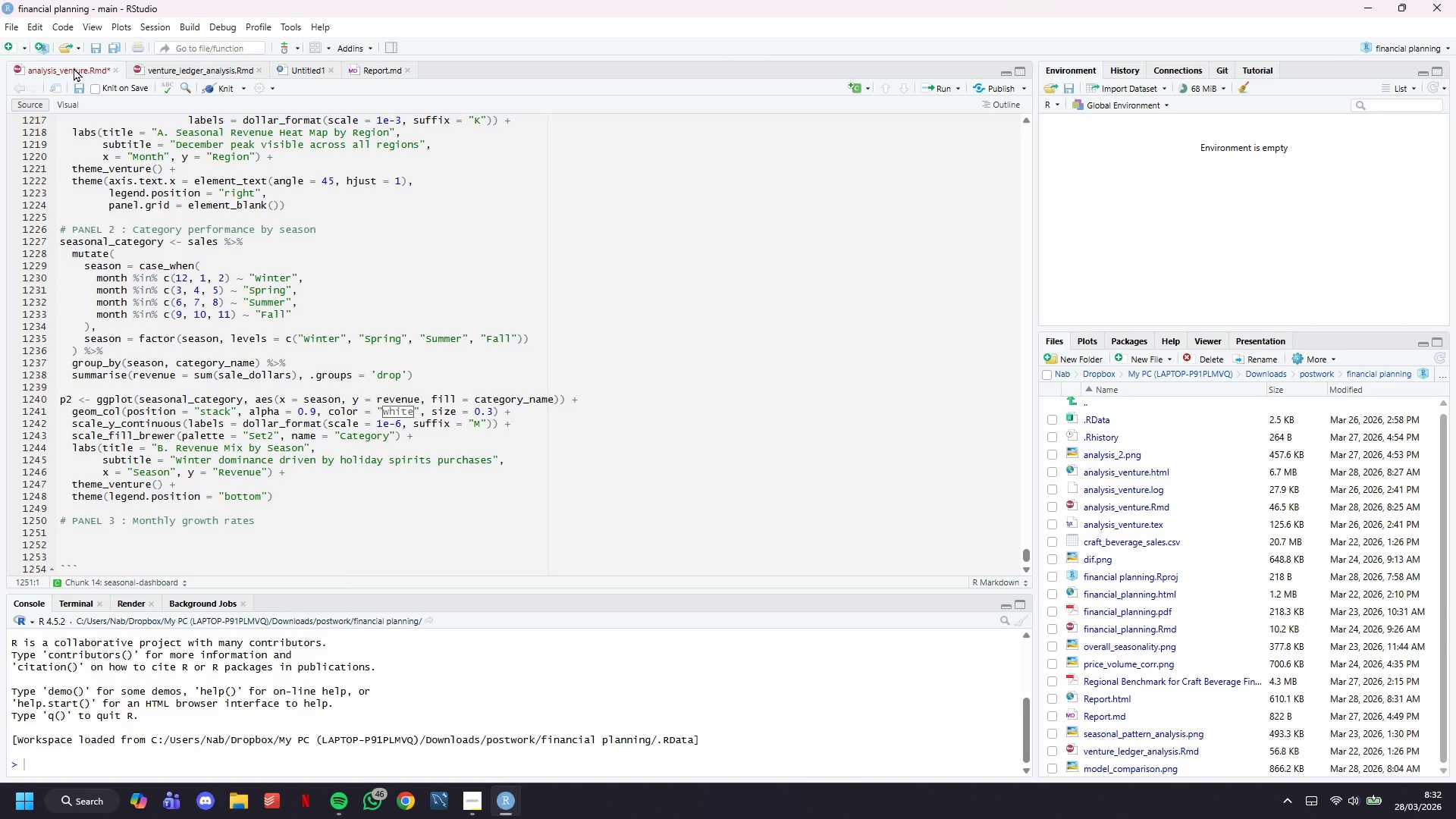 
type(p3 <- )
 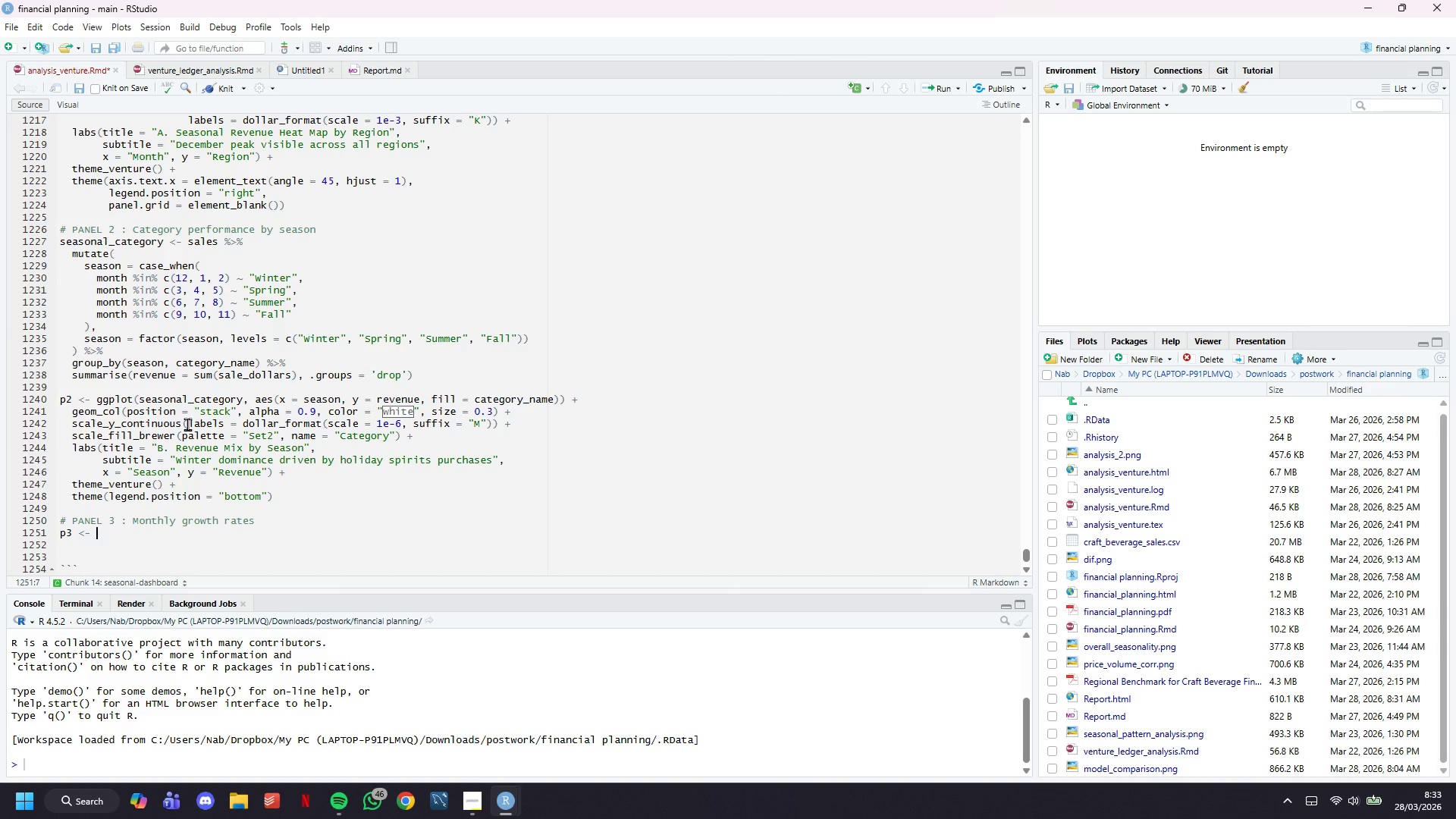 
wait(36.92)
 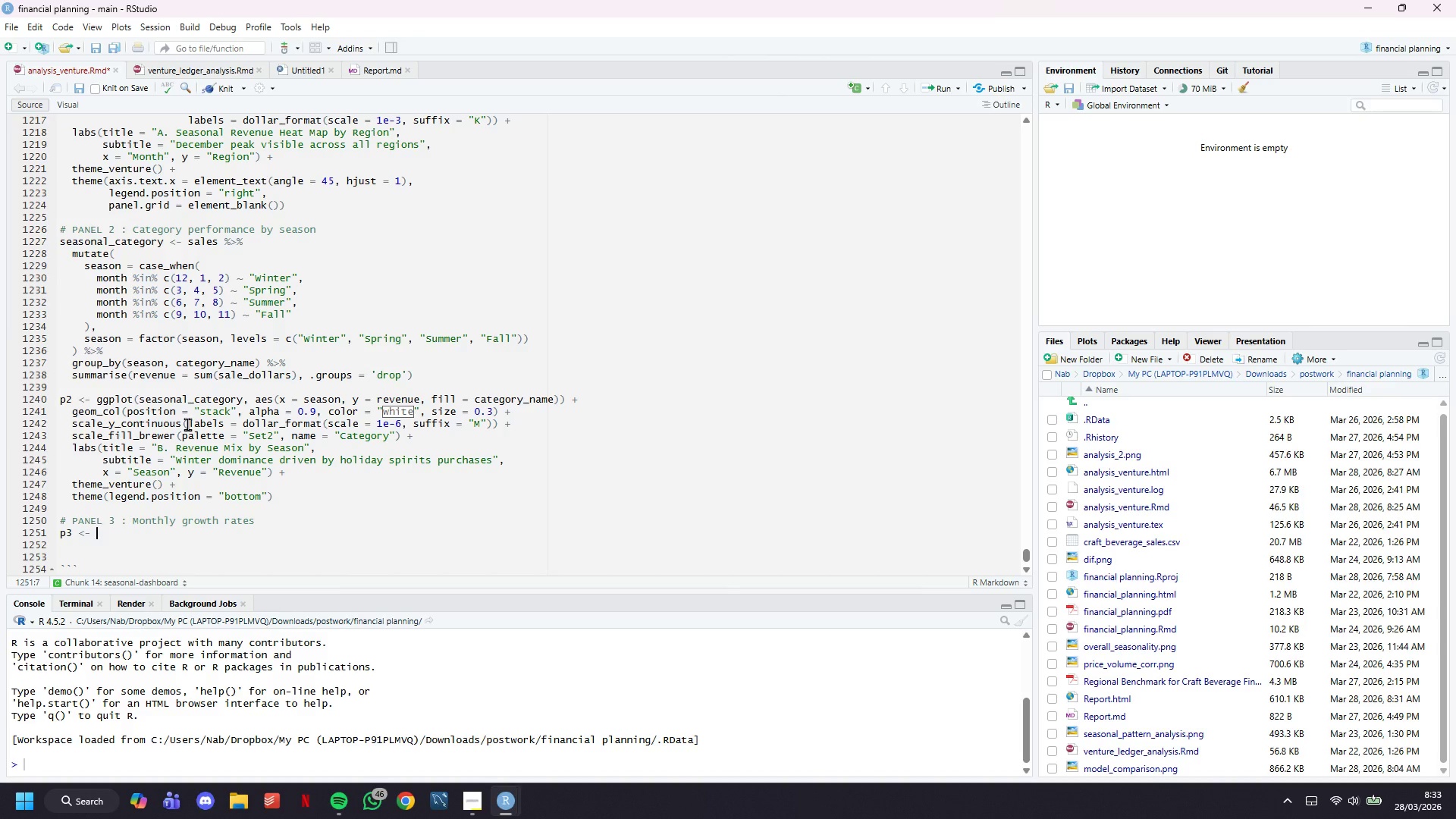 
type(ggplot(monthly_growth, s)
key(Backspace)
type(aes(x = year_month)
 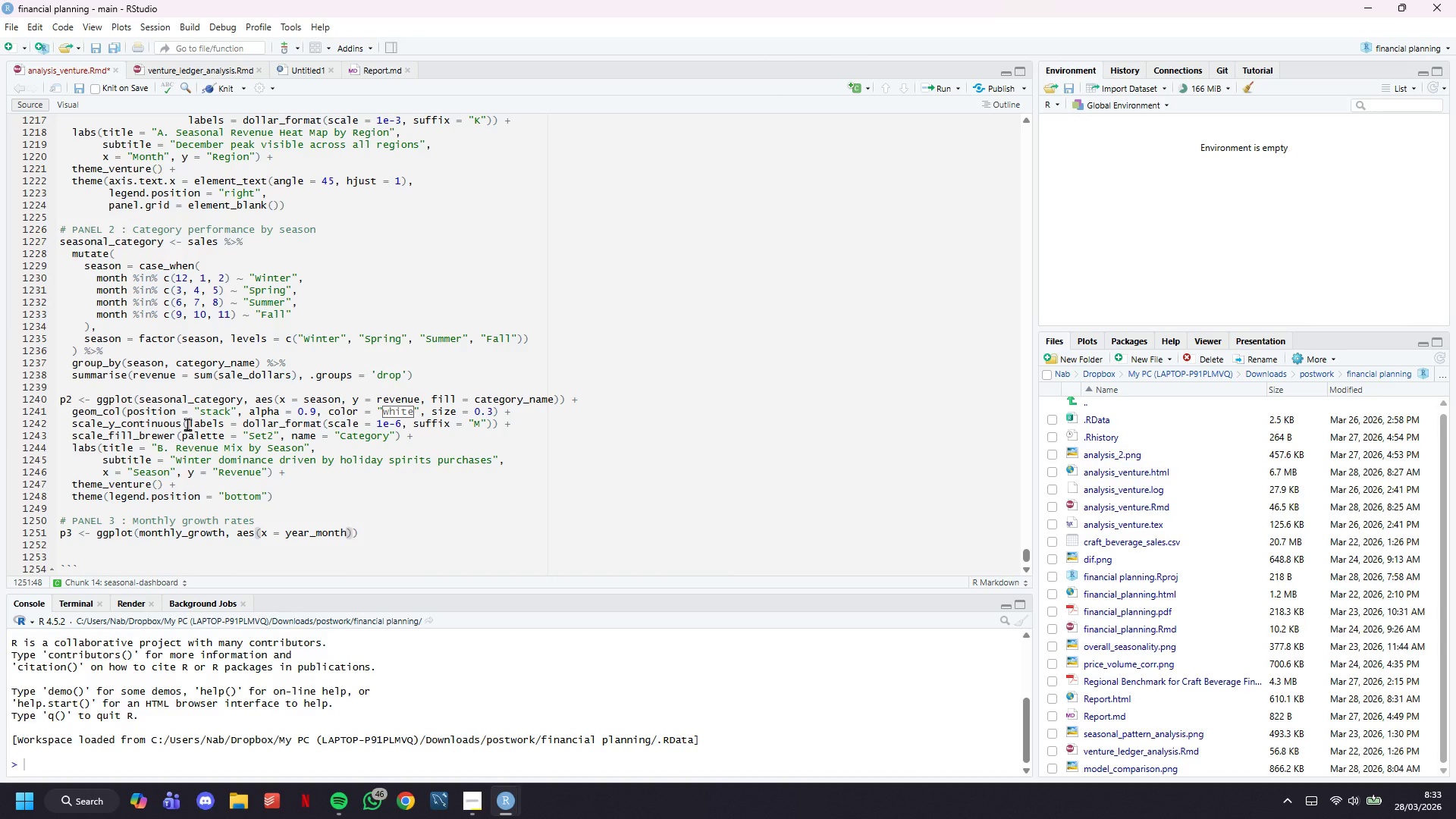 
key(ArrowRight)
 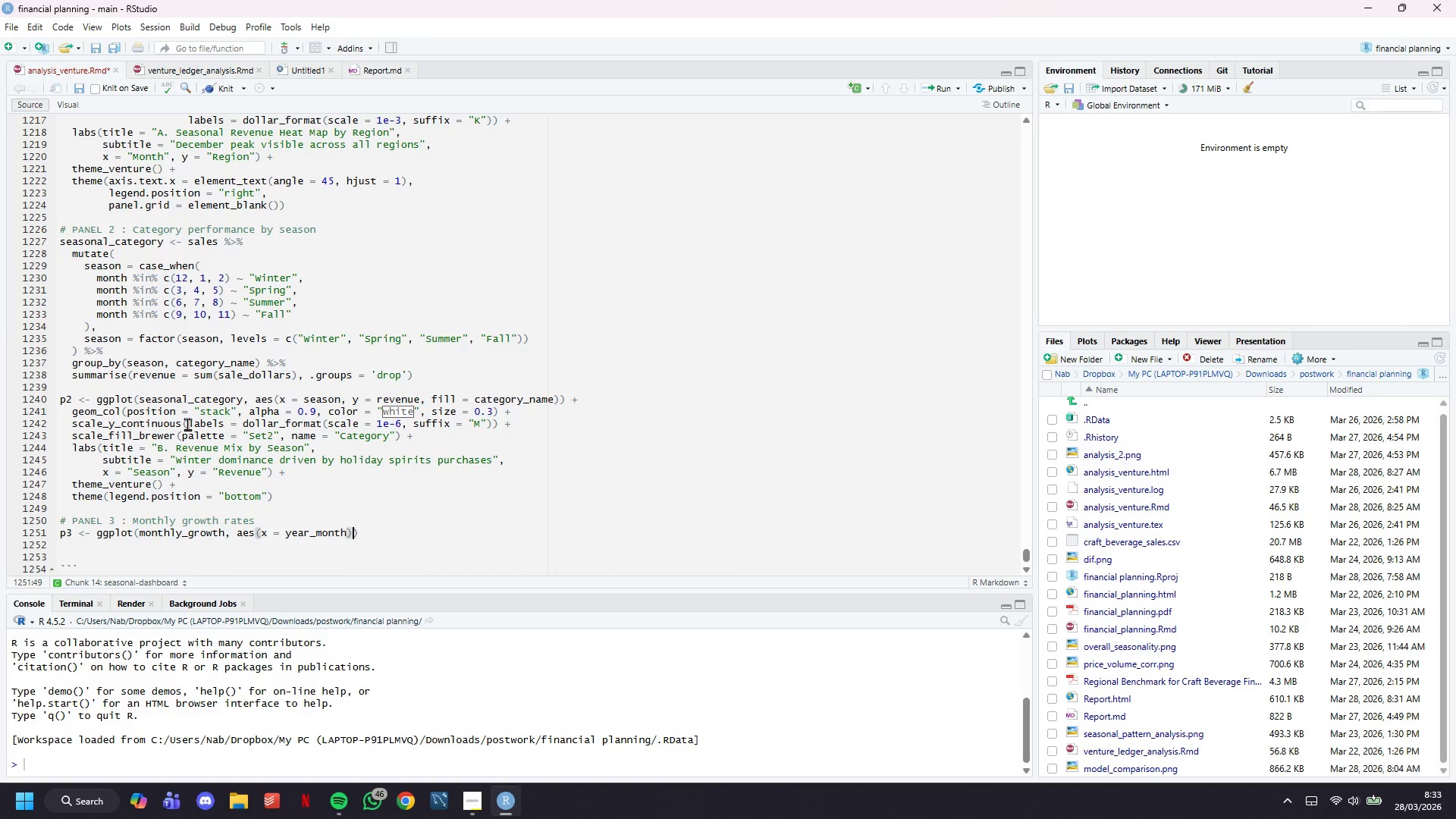 
key(ArrowRight)
 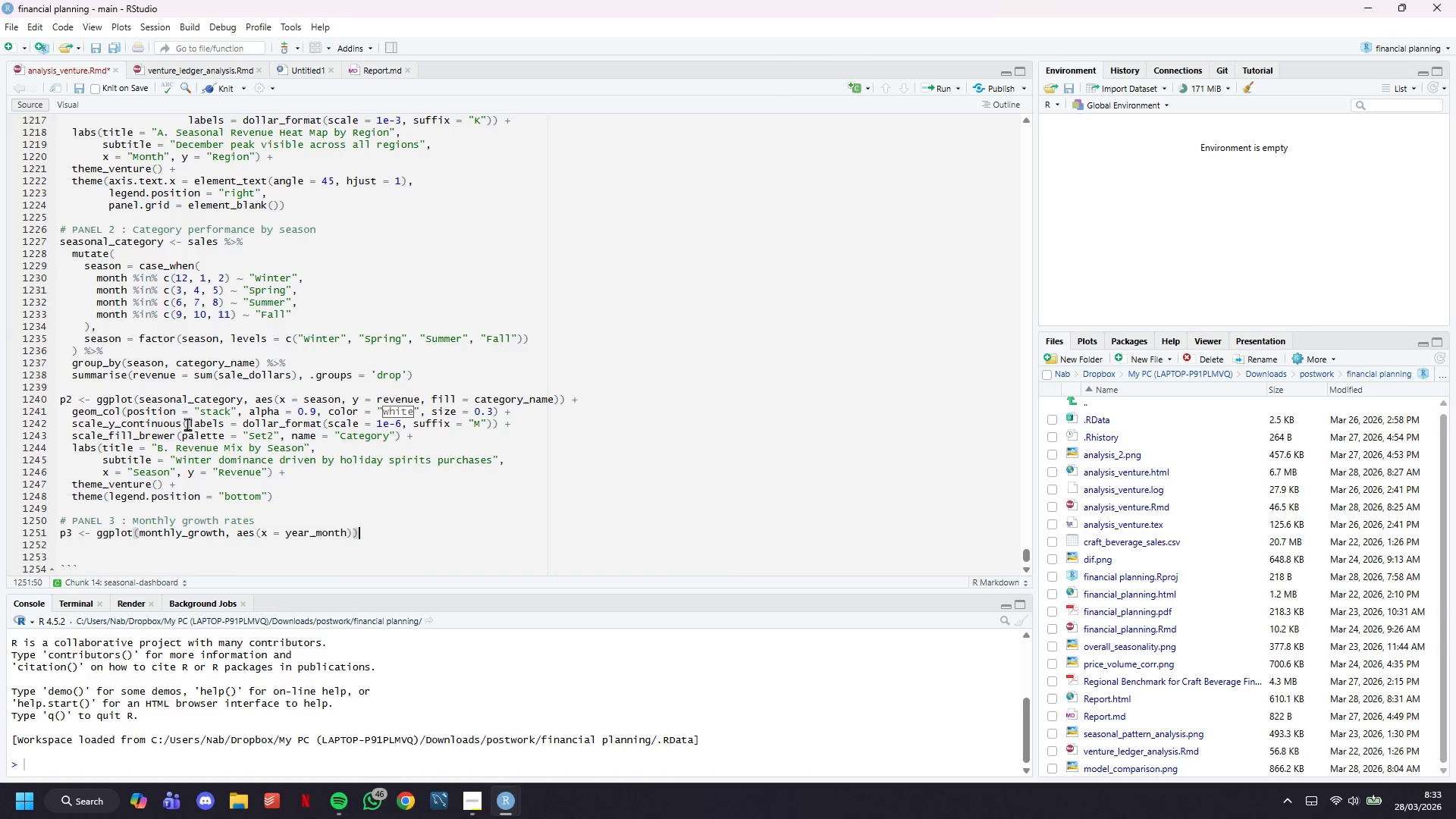 
key(Space)
 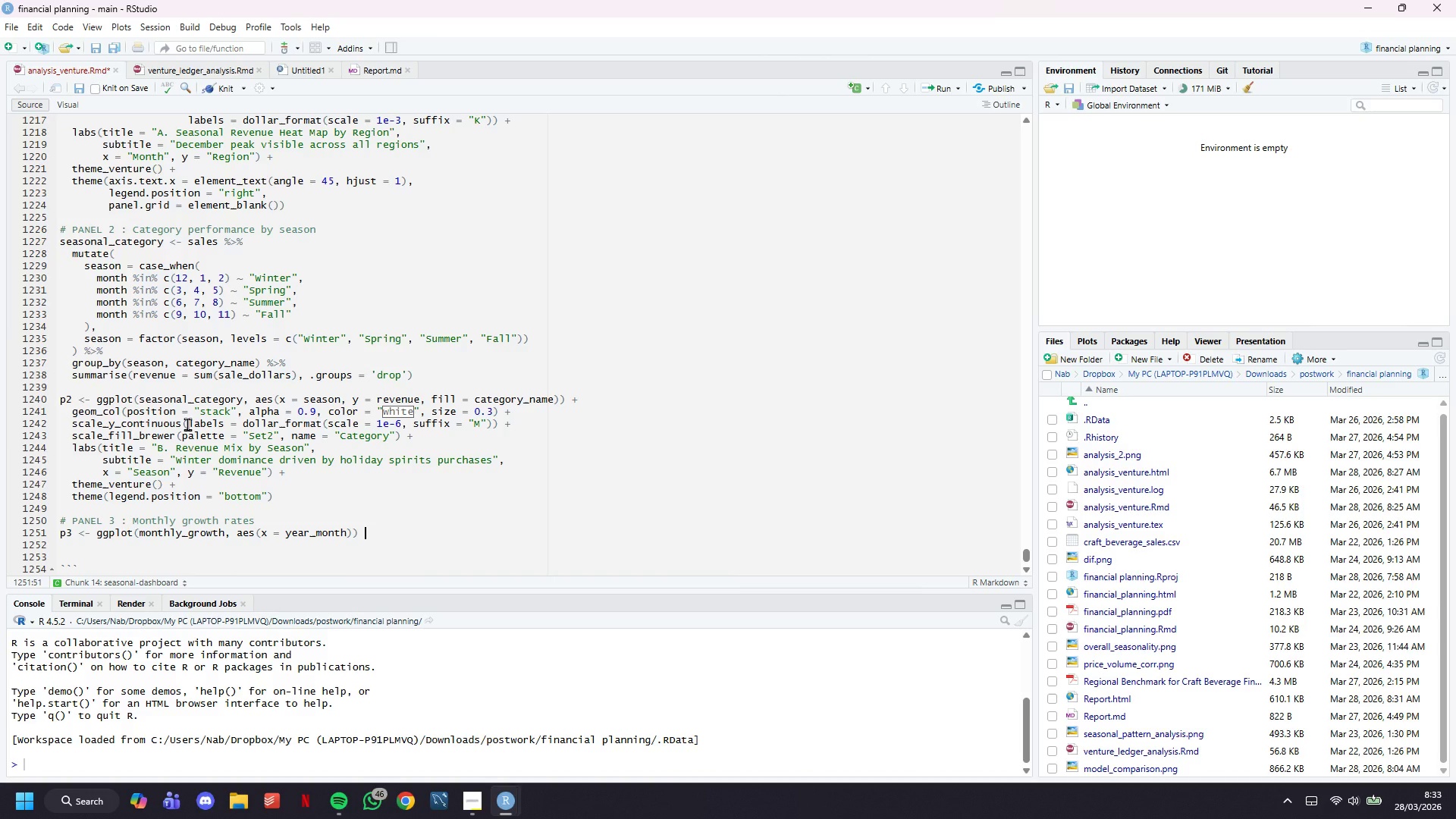 
key(Shift+ShiftLeft)
 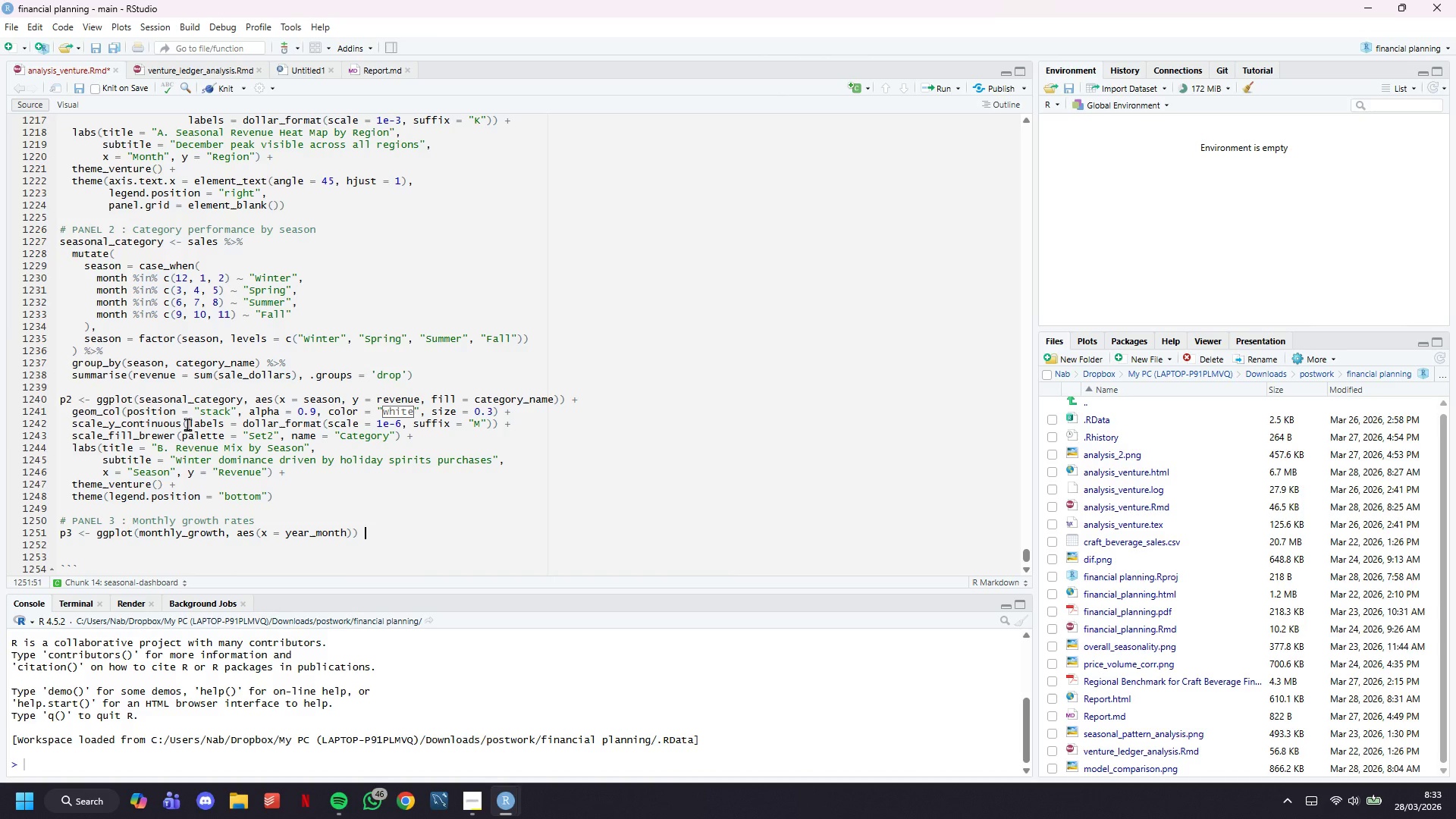 
key(Shift+Equal)
 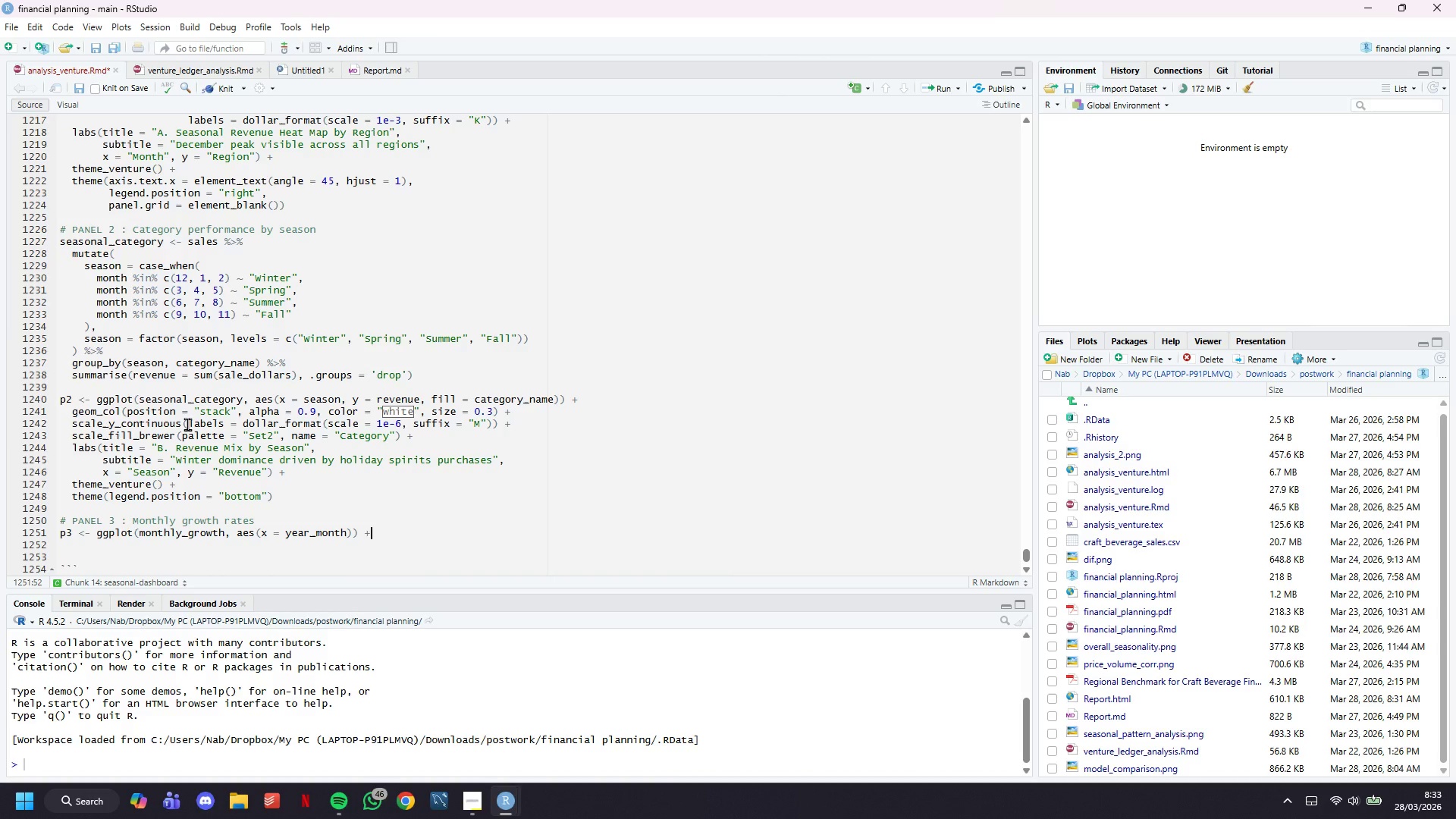 
key(Enter)
 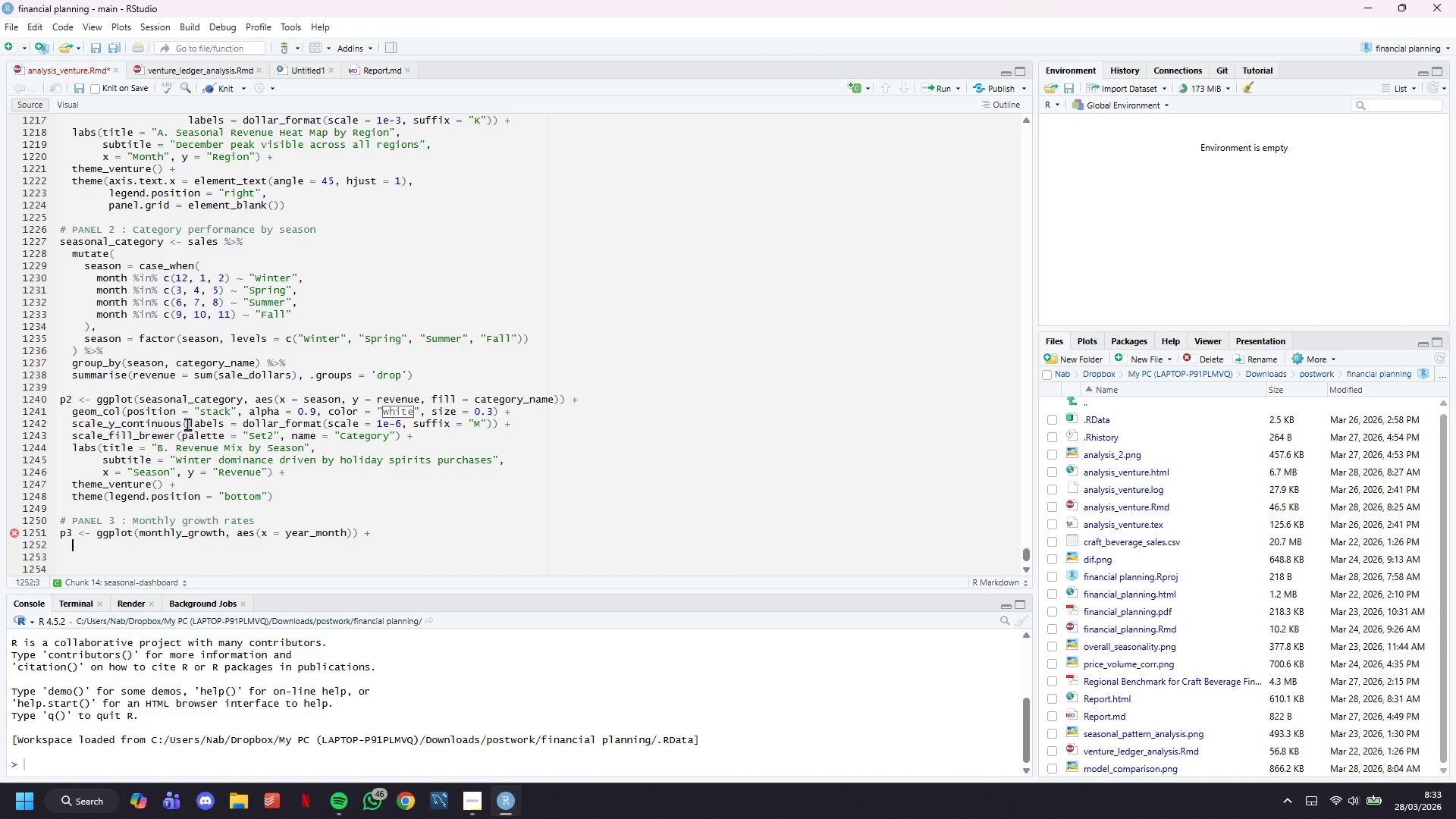 
type(geom_col(aes(y = mom_growth, fill = mom_growth > 0)
 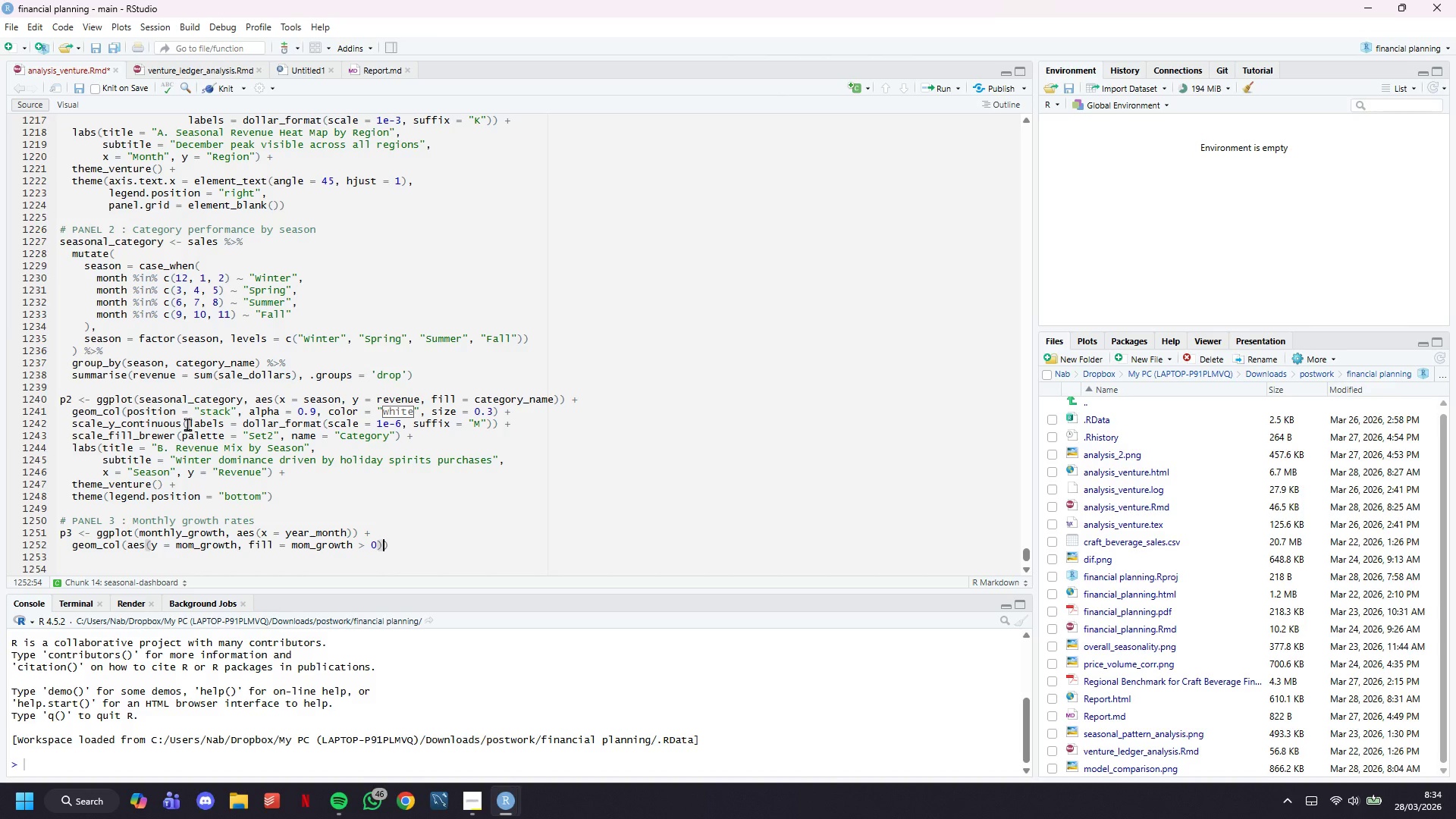 
key(ArrowRight)
 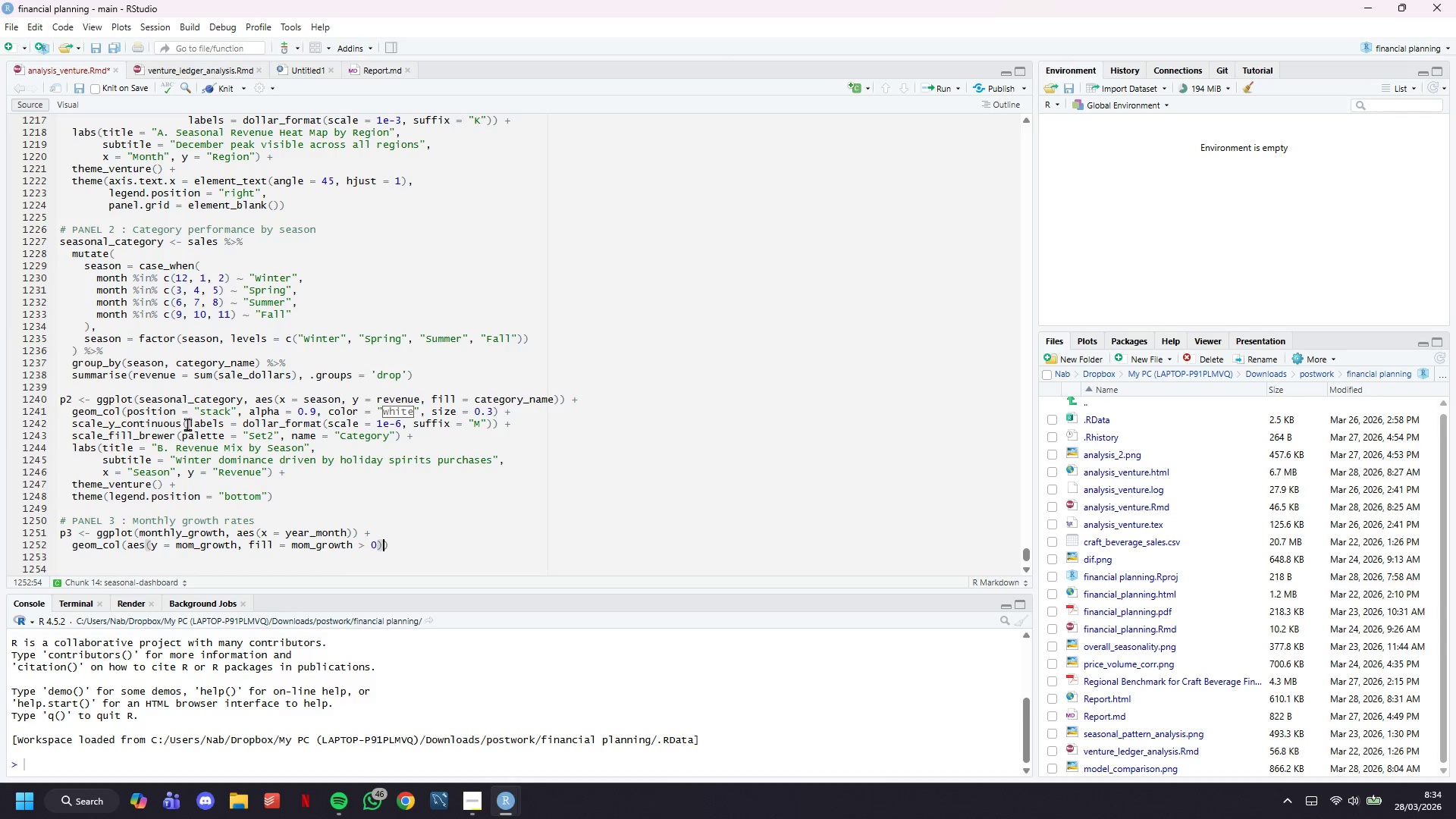 
type(, alpha = 0.7)
 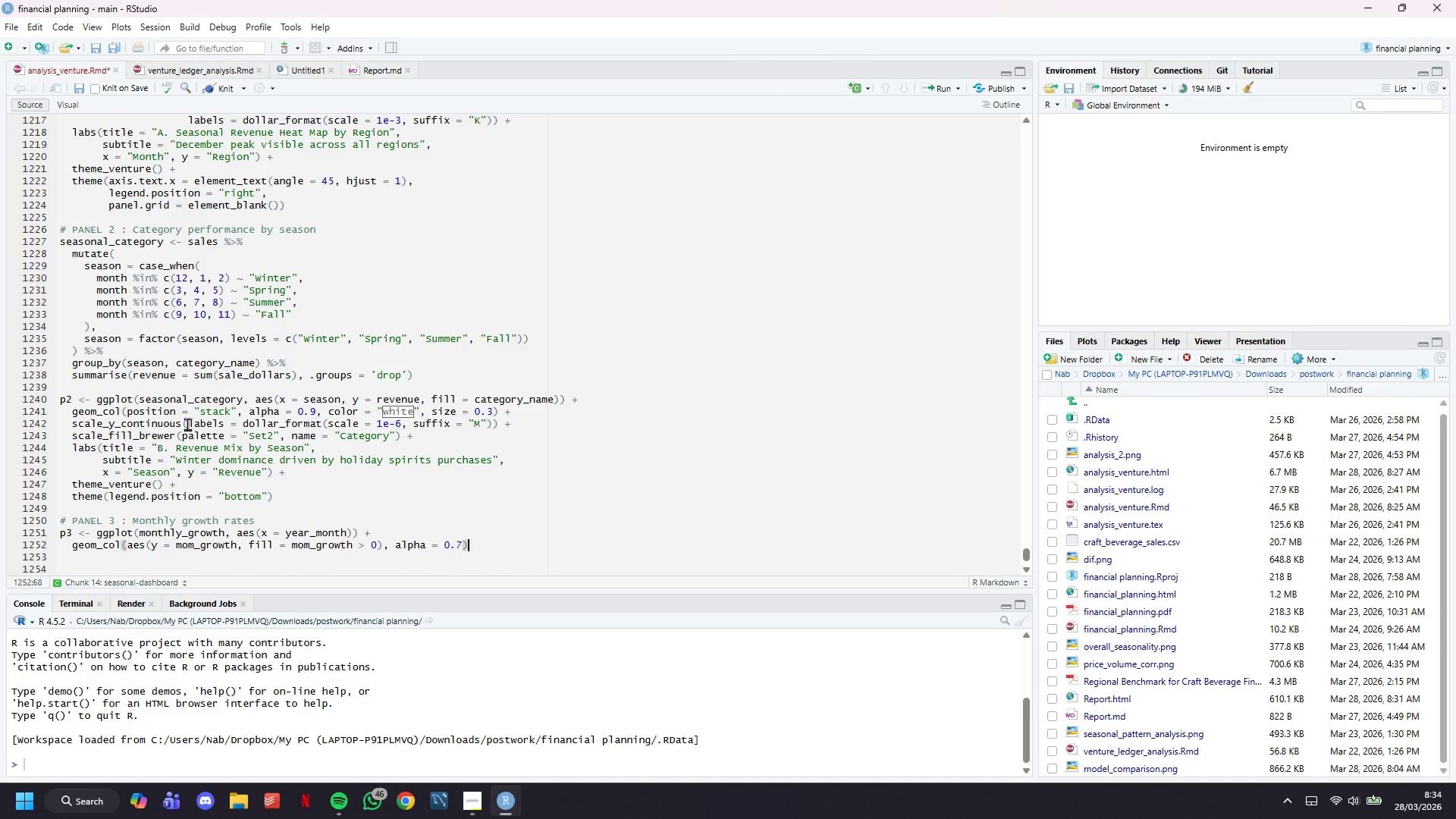 
key(ArrowRight)
 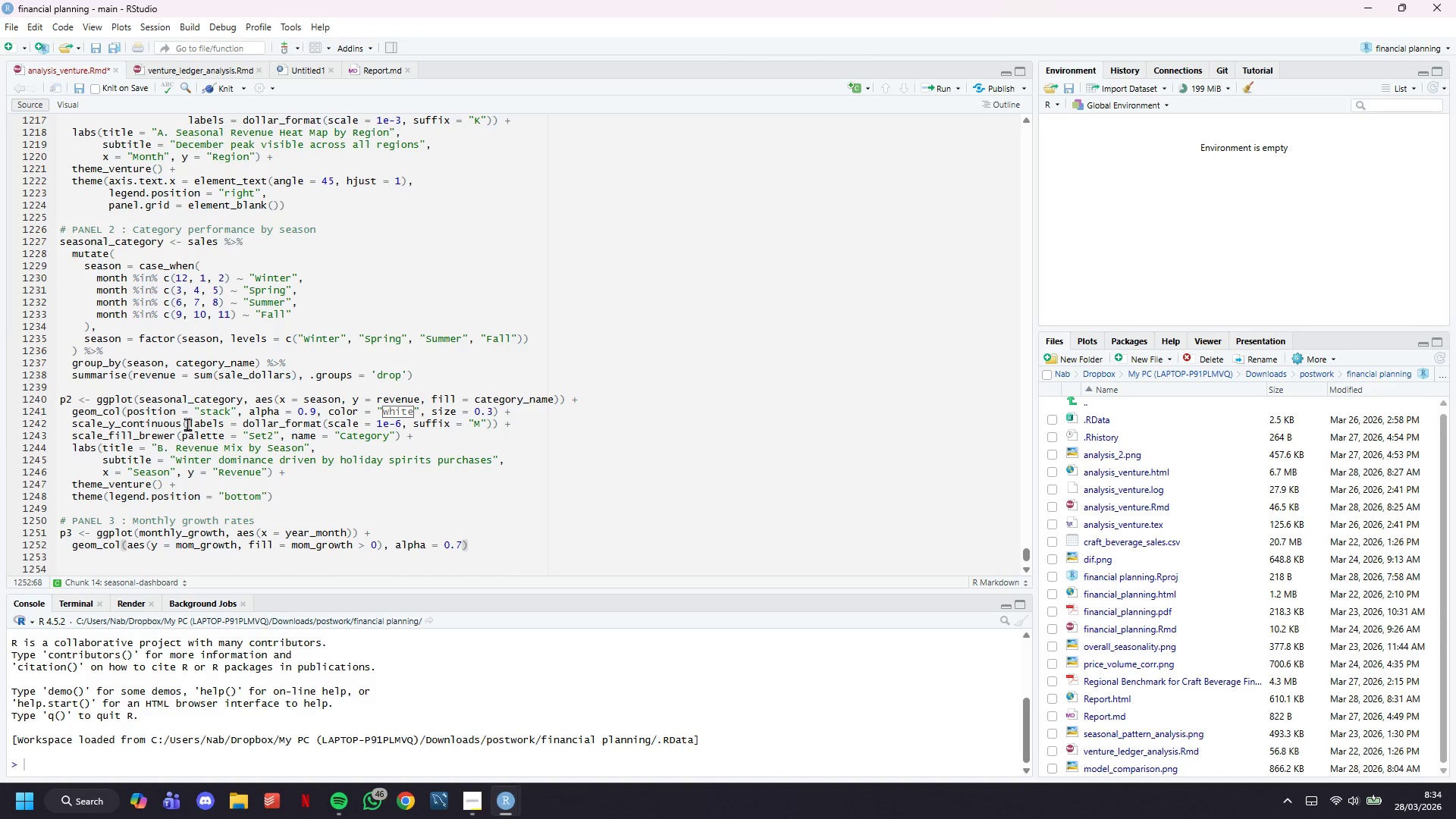 
key(Space)
 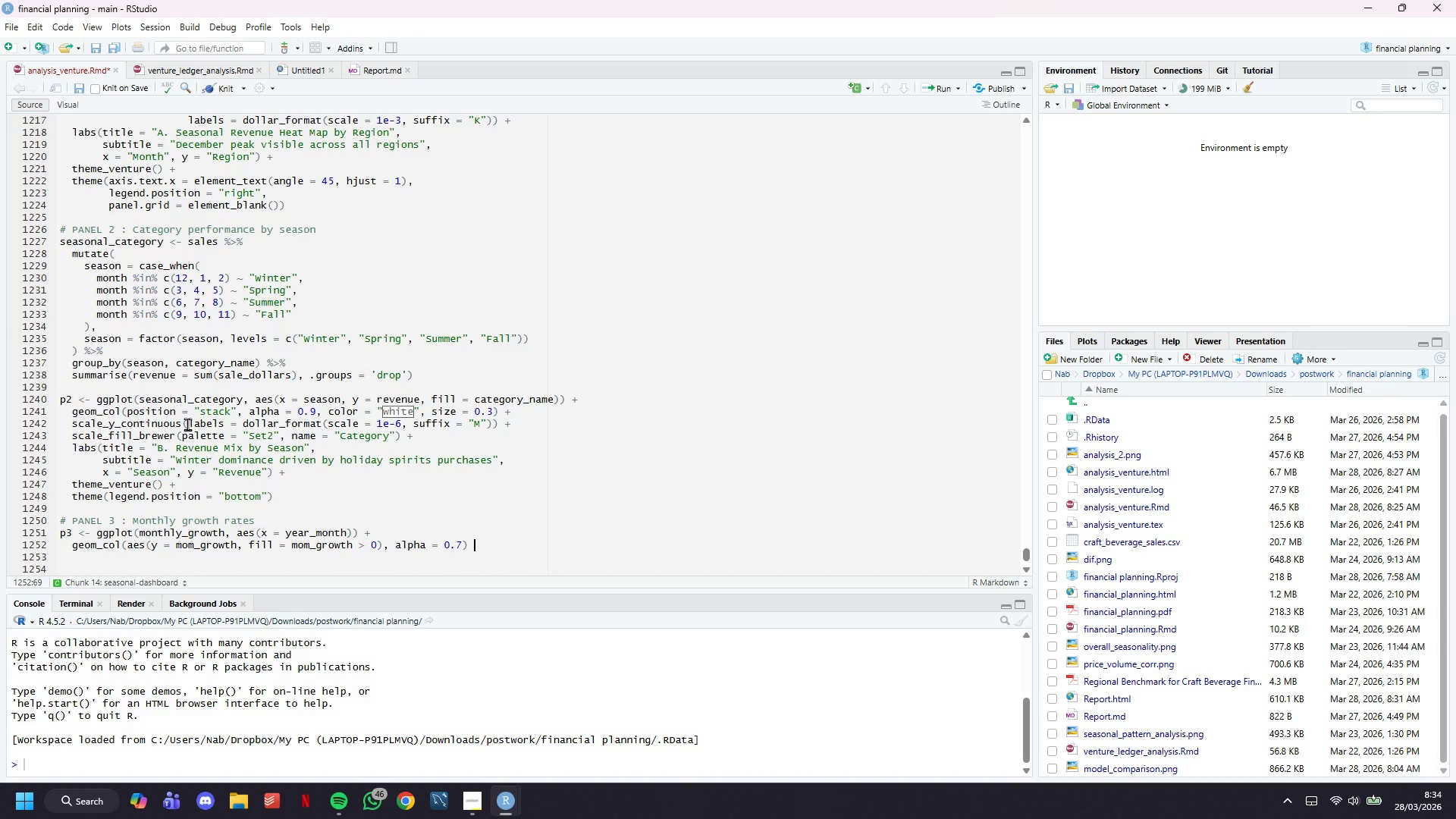 
key(Shift+Equal)
 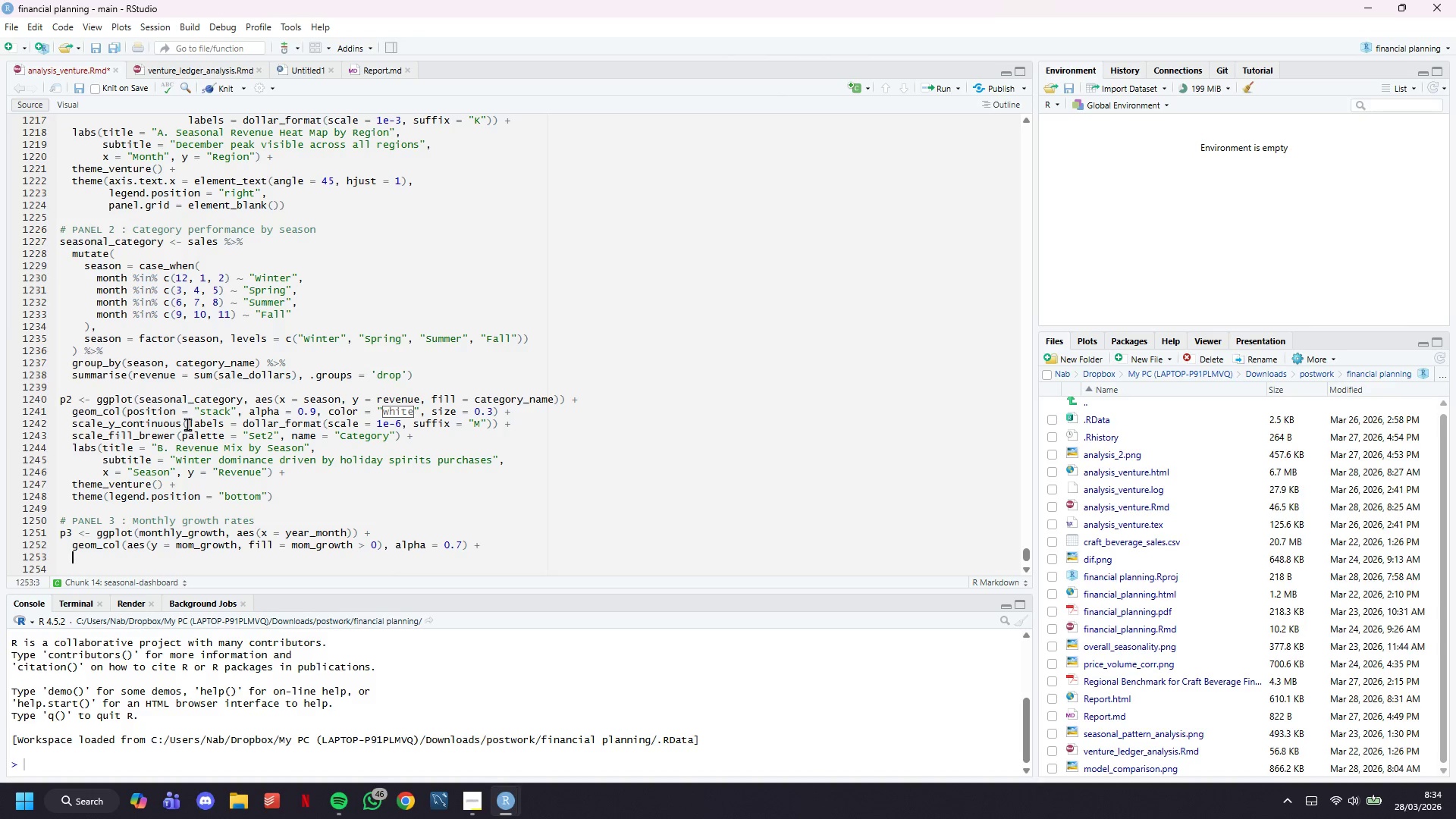 
key(Enter)
 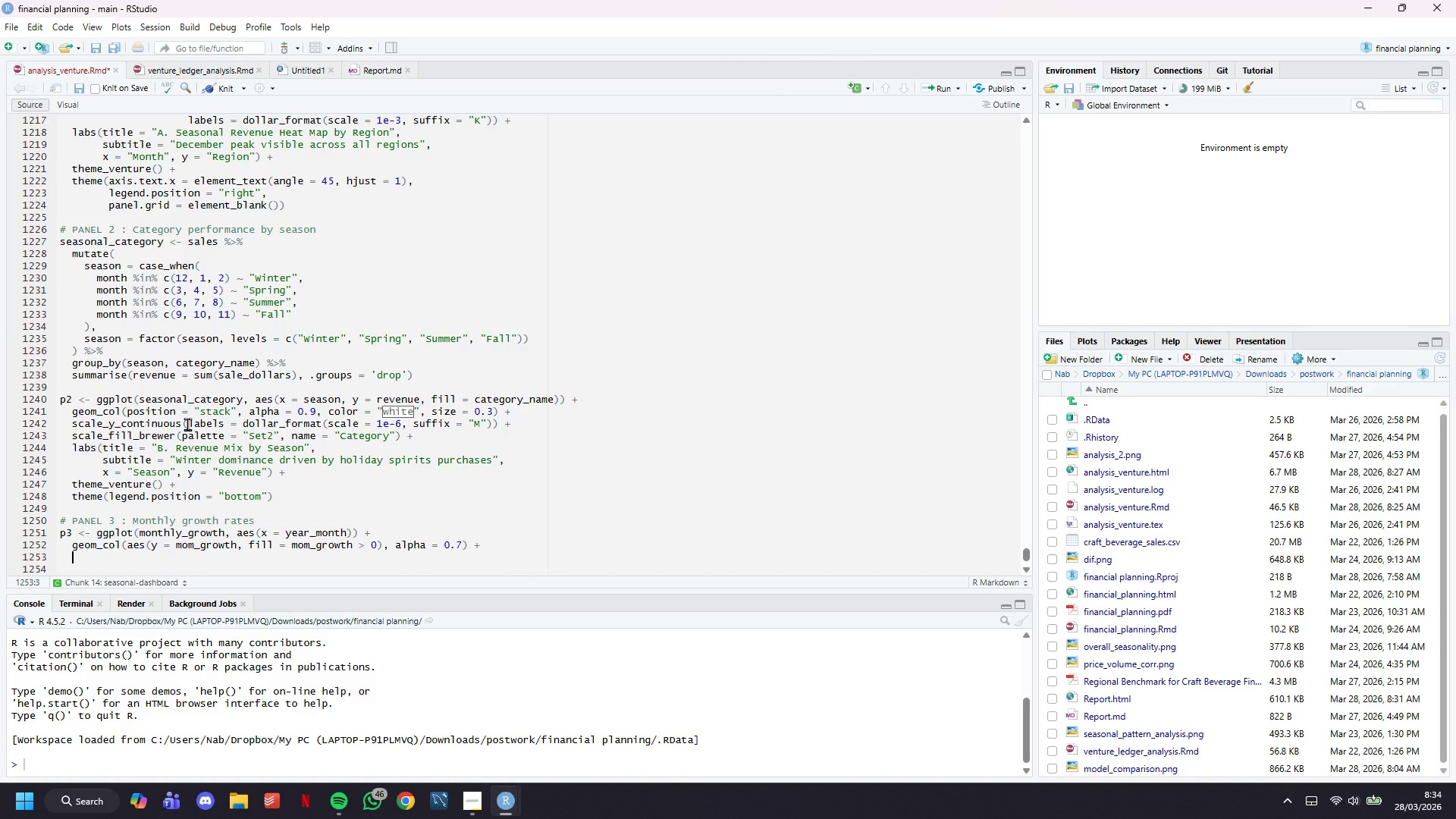 
type(geom_line(aes9y = yoy_grw)
key(Backspace)
type(owth)
 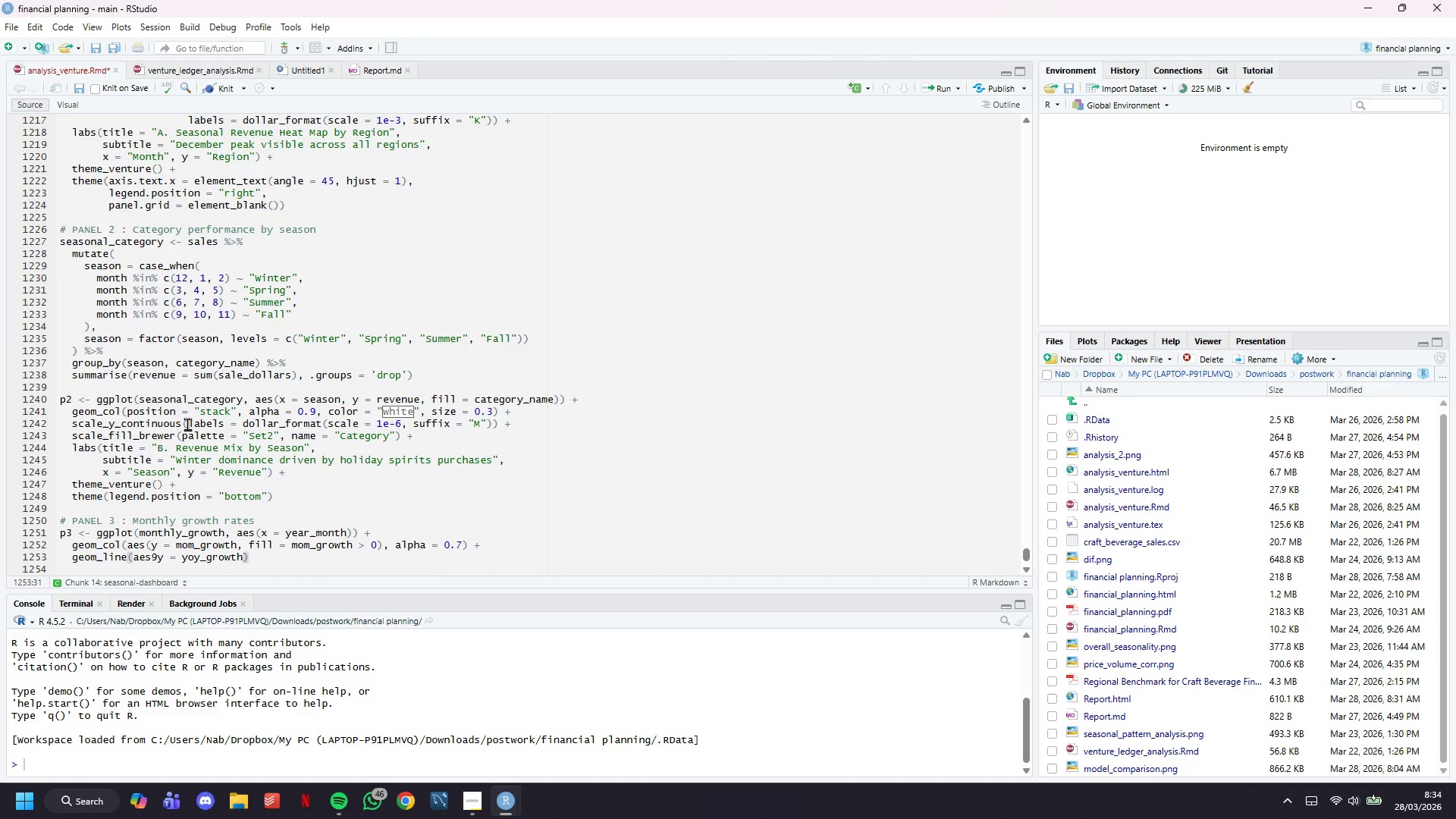 
key(ArrowRight)
 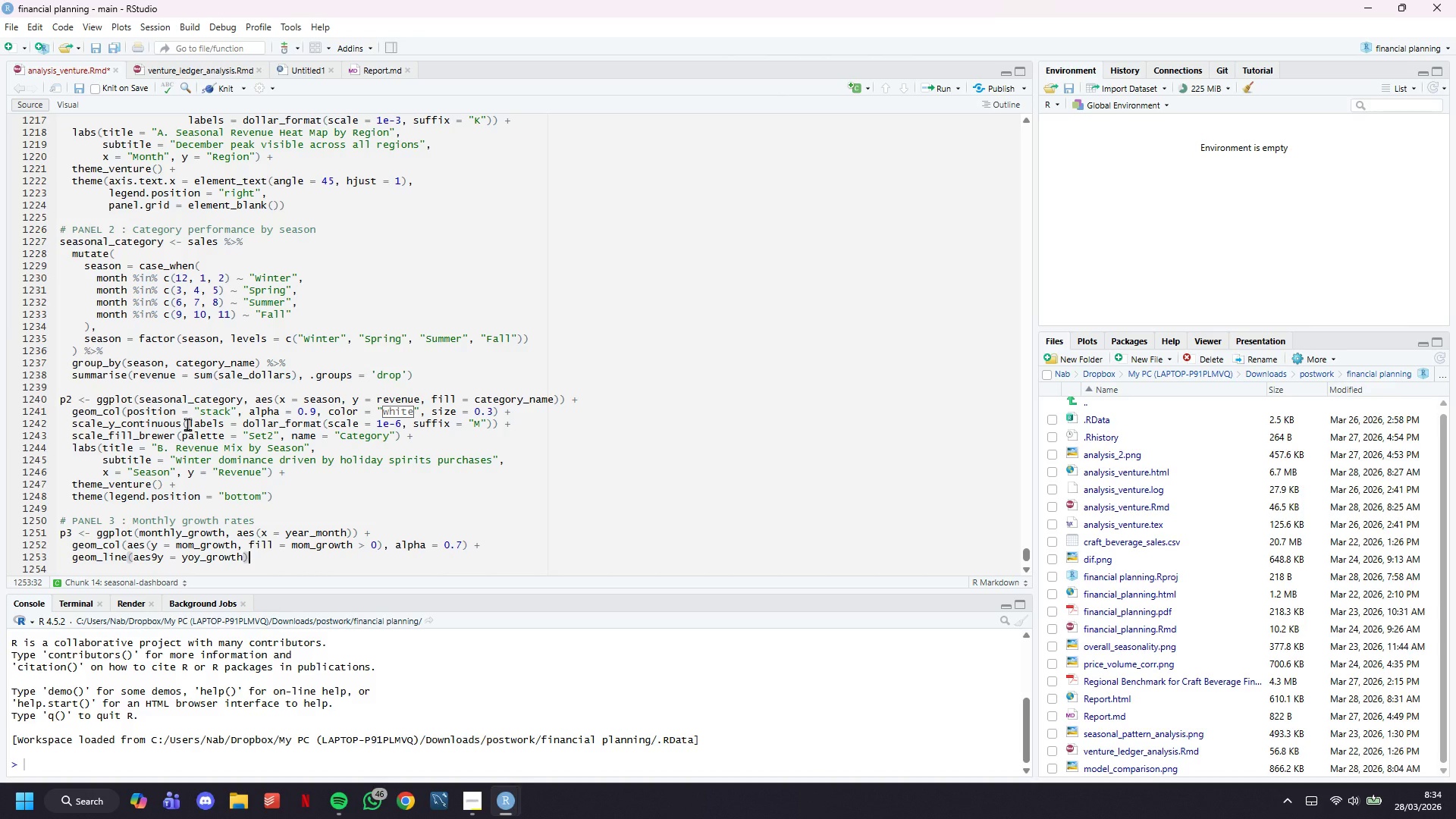 
key(M)
 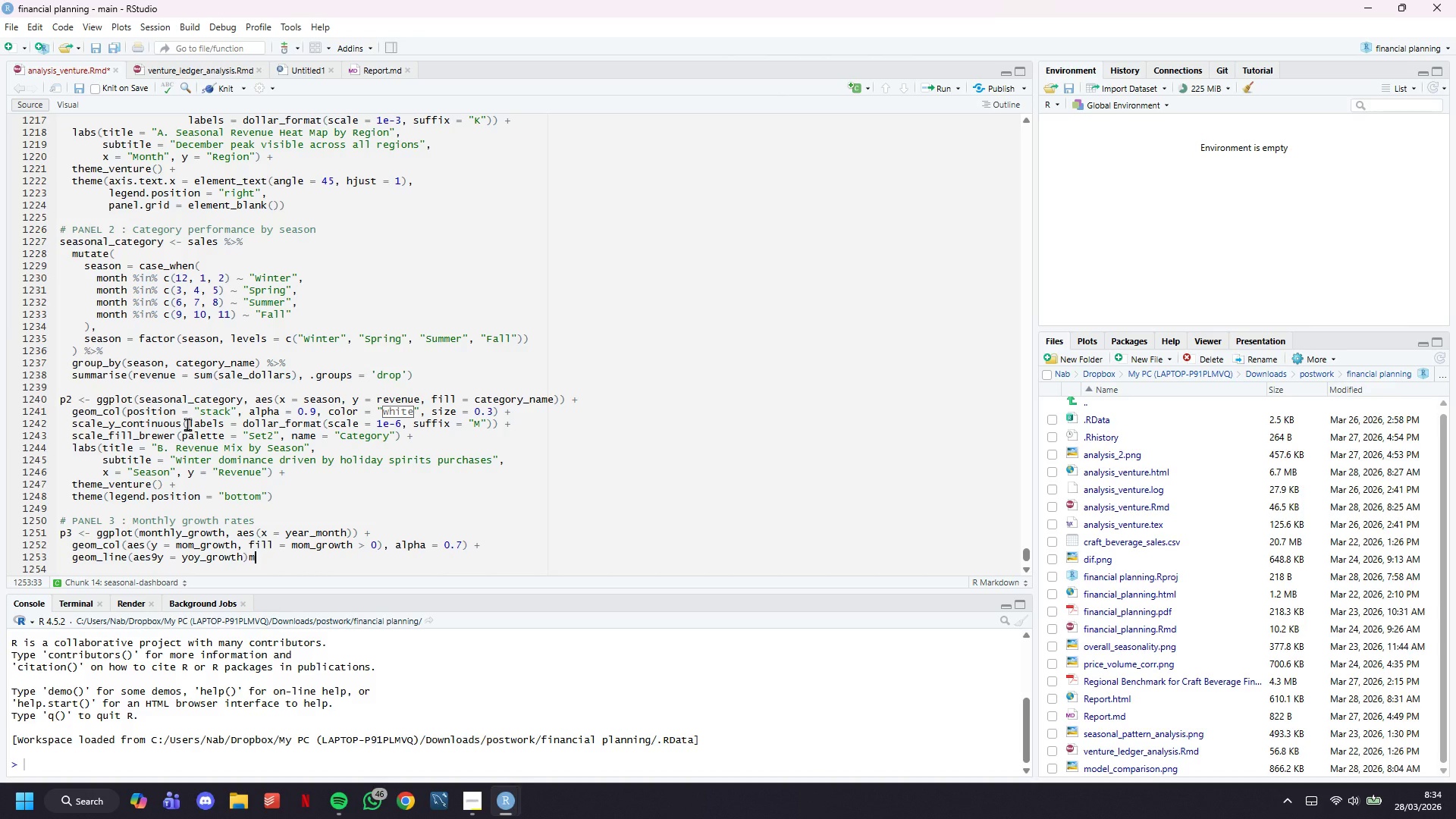 
key(Backspace)
 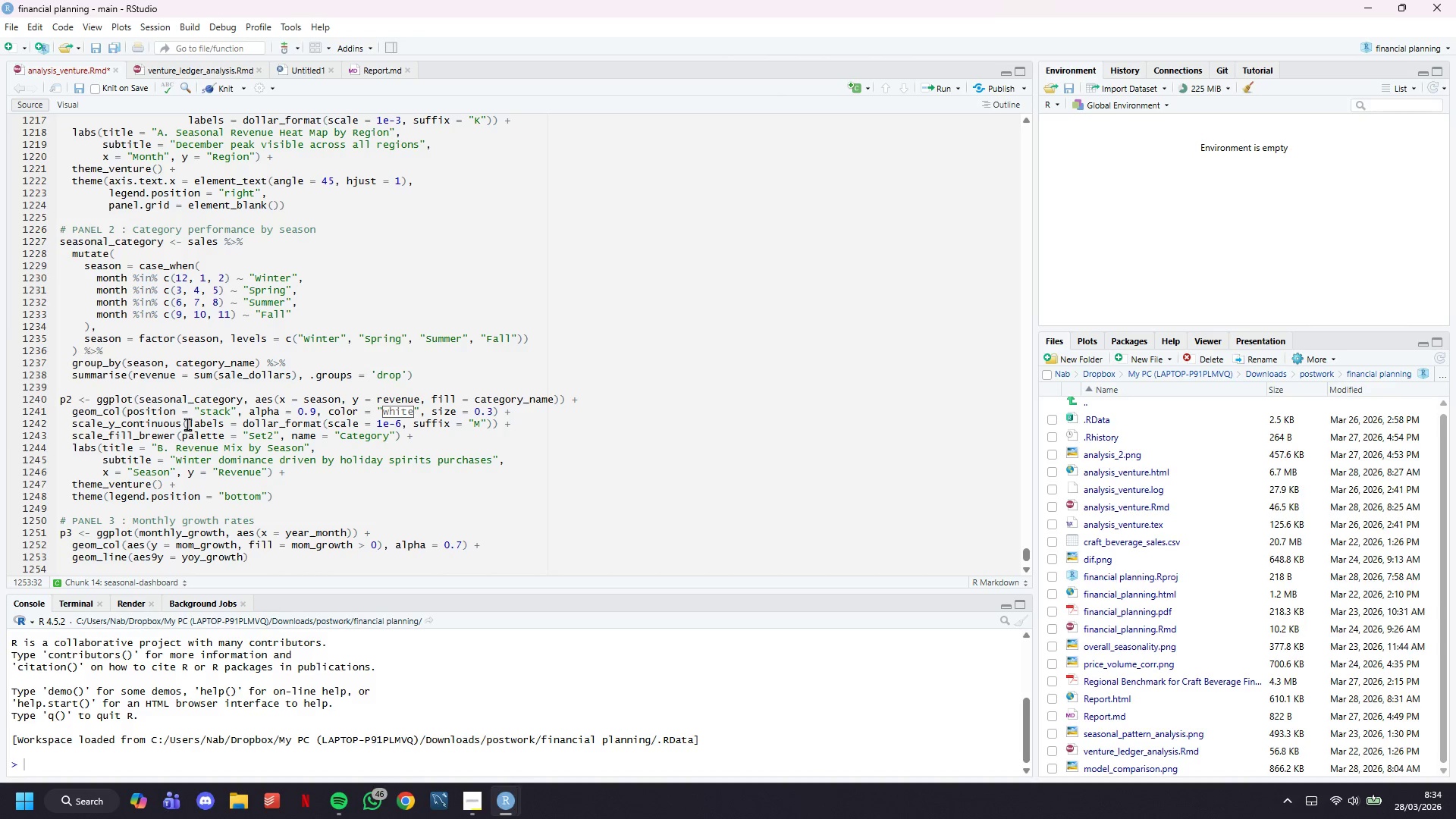 
hold_key(key=ArrowLeft, duration=0.94)
 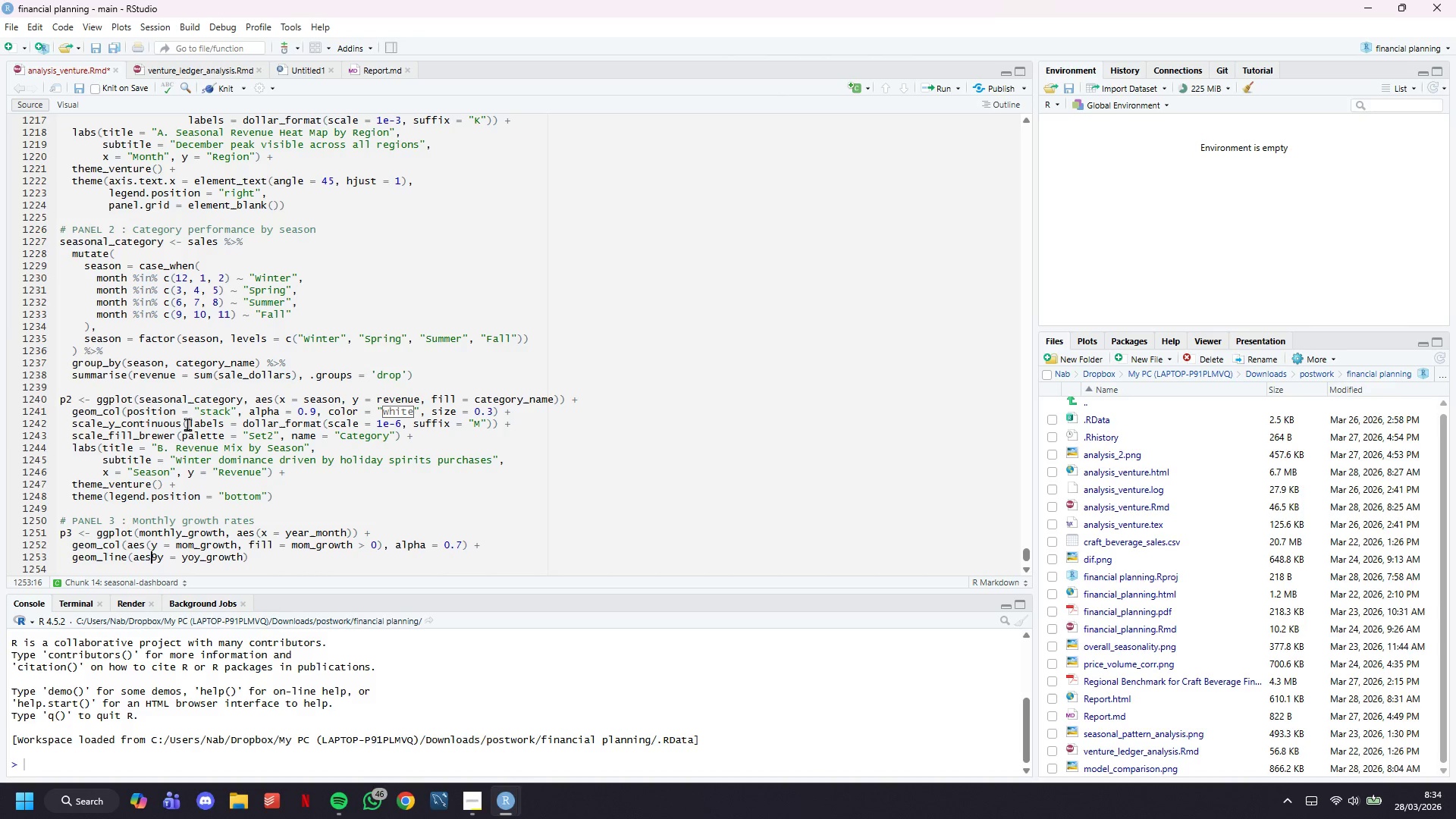 
key(ArrowRight)
 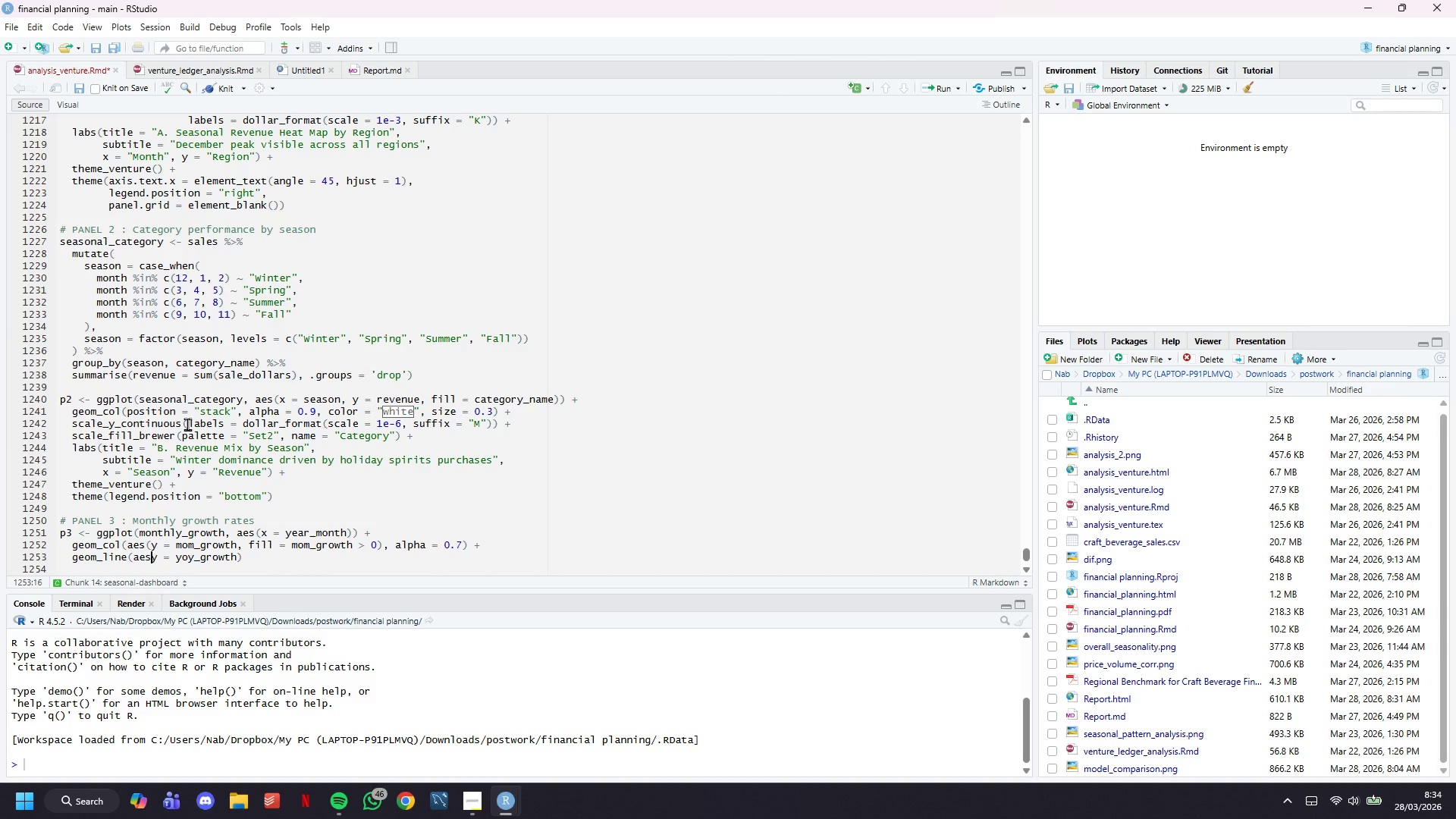 
key(Backspace)
 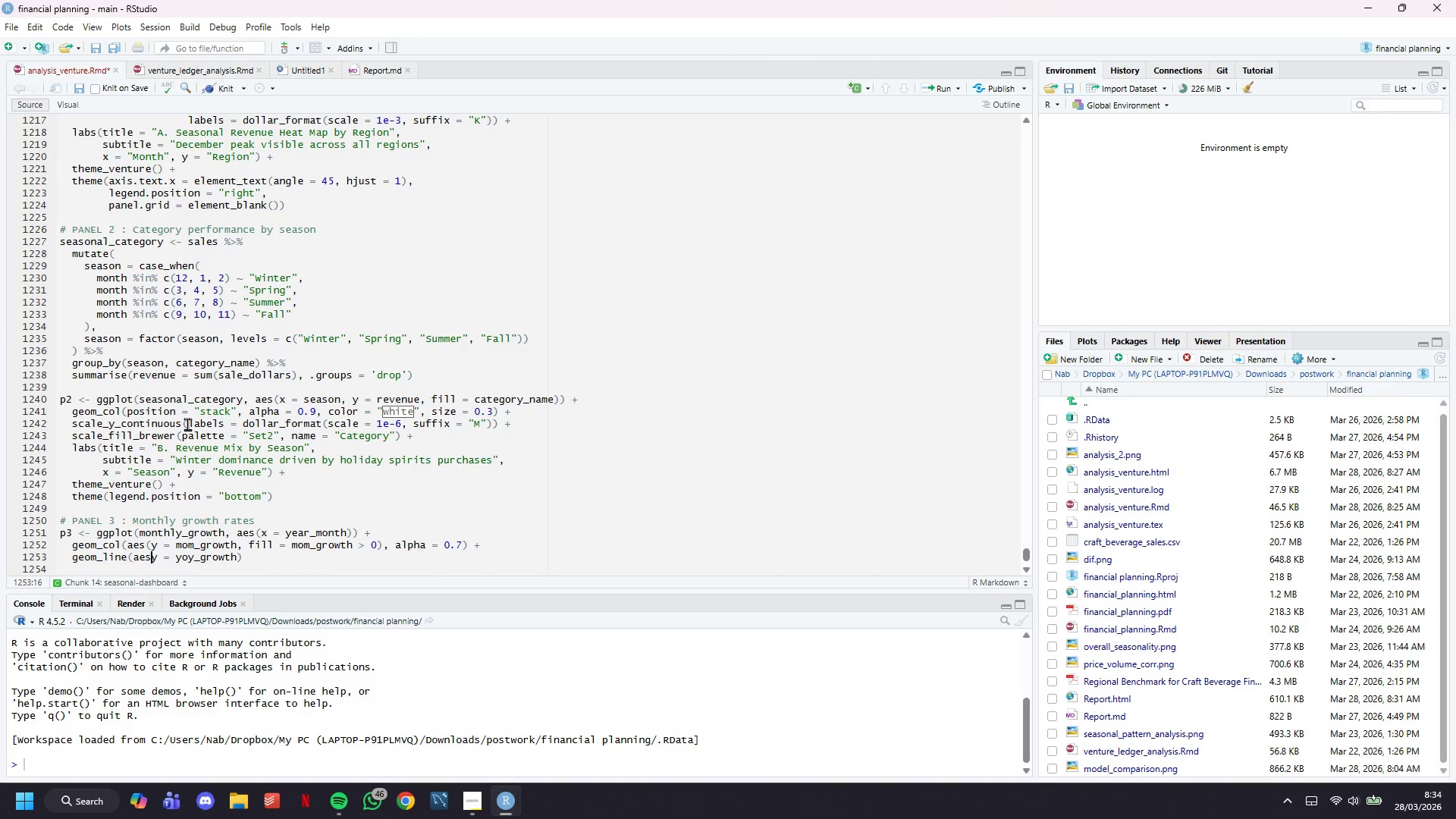 
key(Shift+ShiftLeft)
 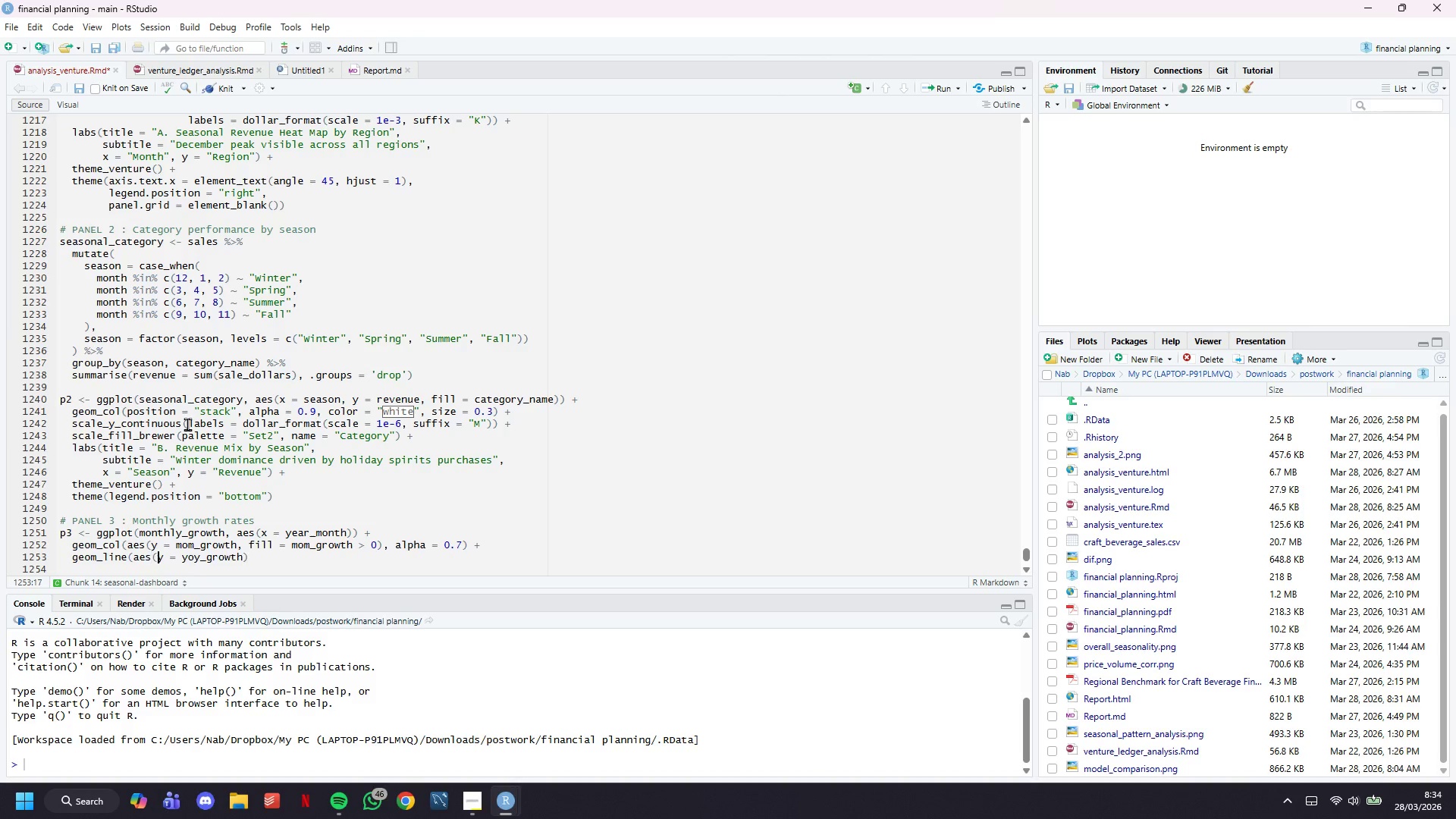 
key(Shift+9)
 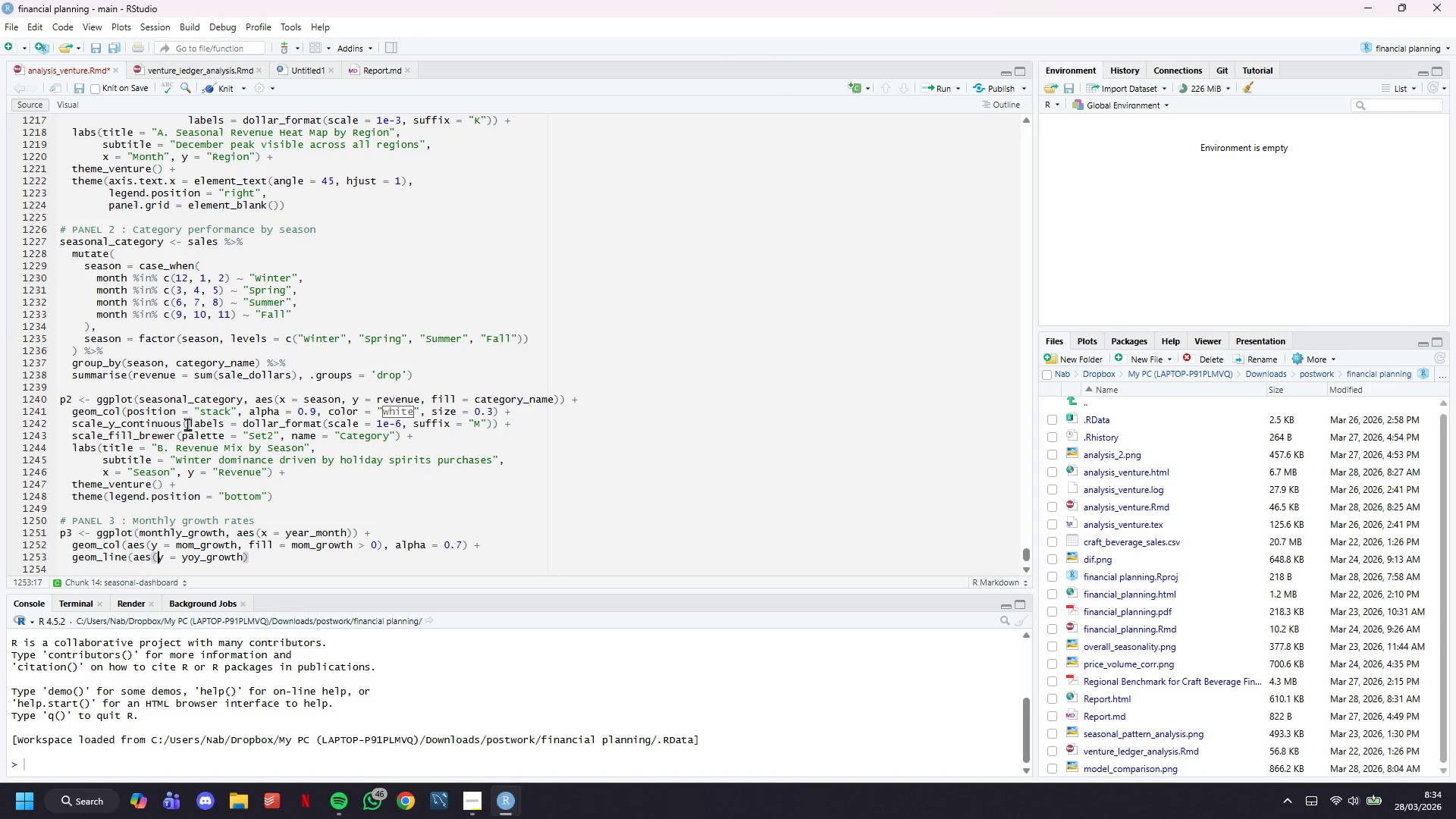 
key(ArrowDown)
 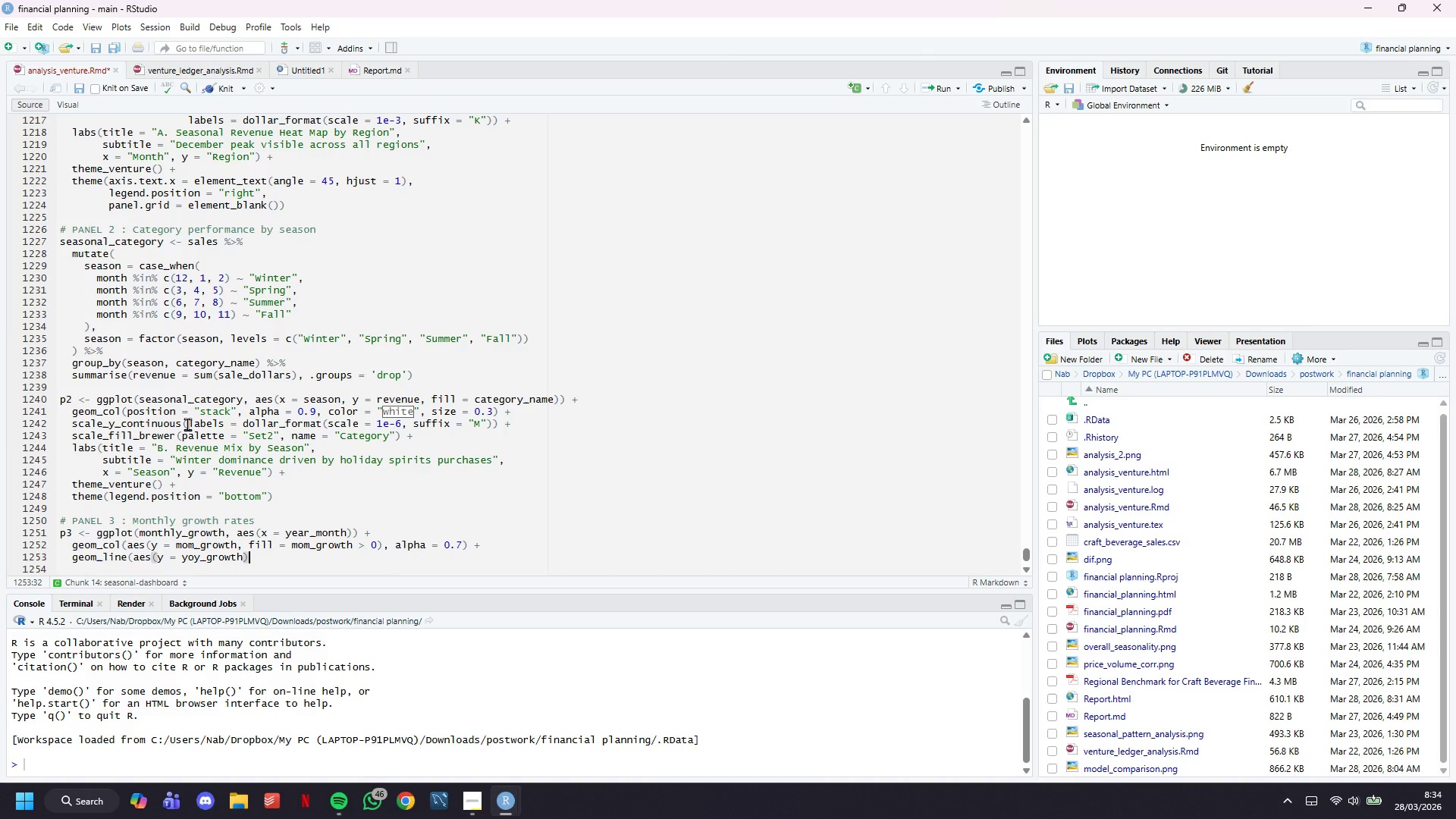 
key(ArrowLeft)
 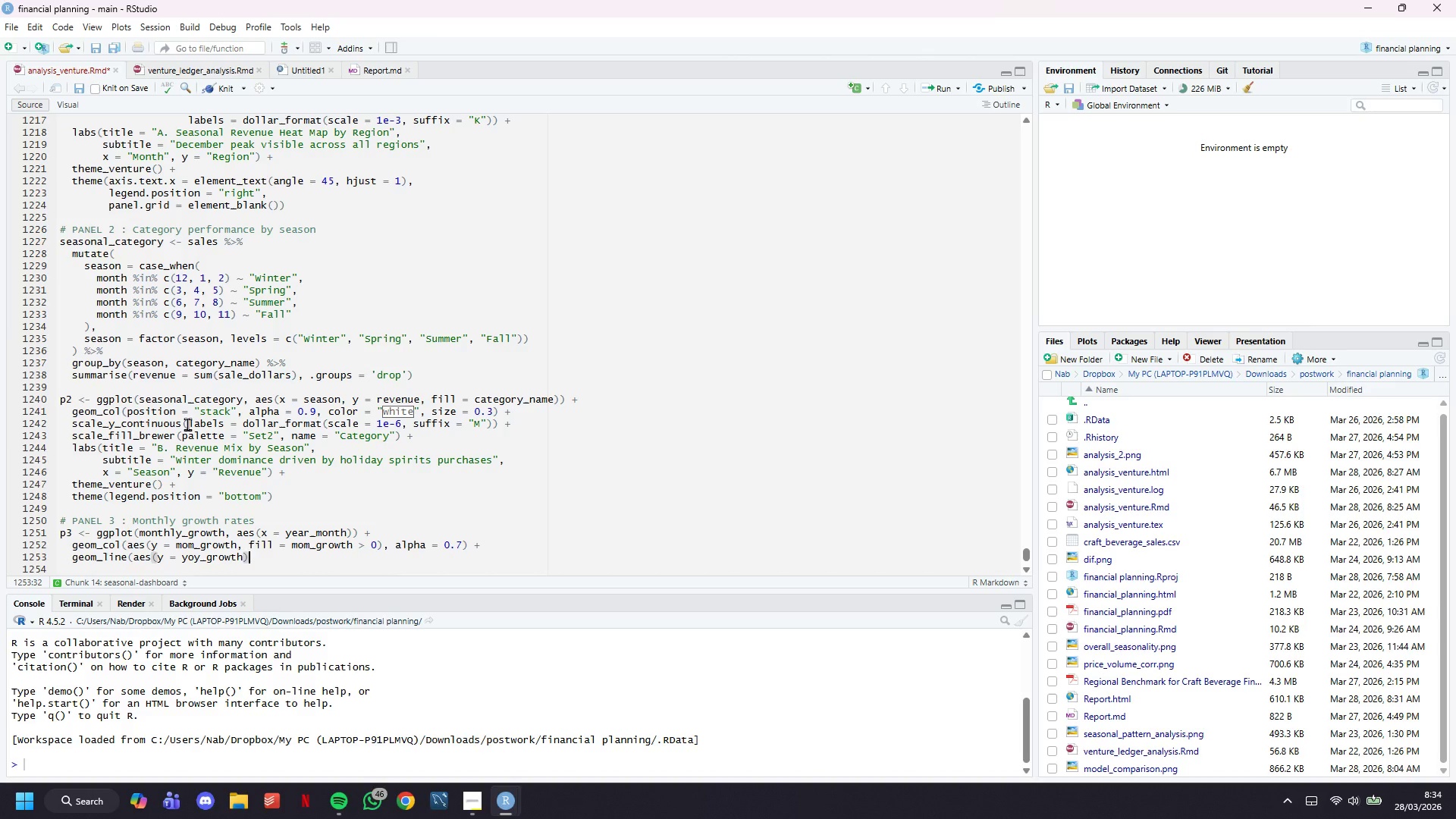 
key(Shift+ShiftLeft)
 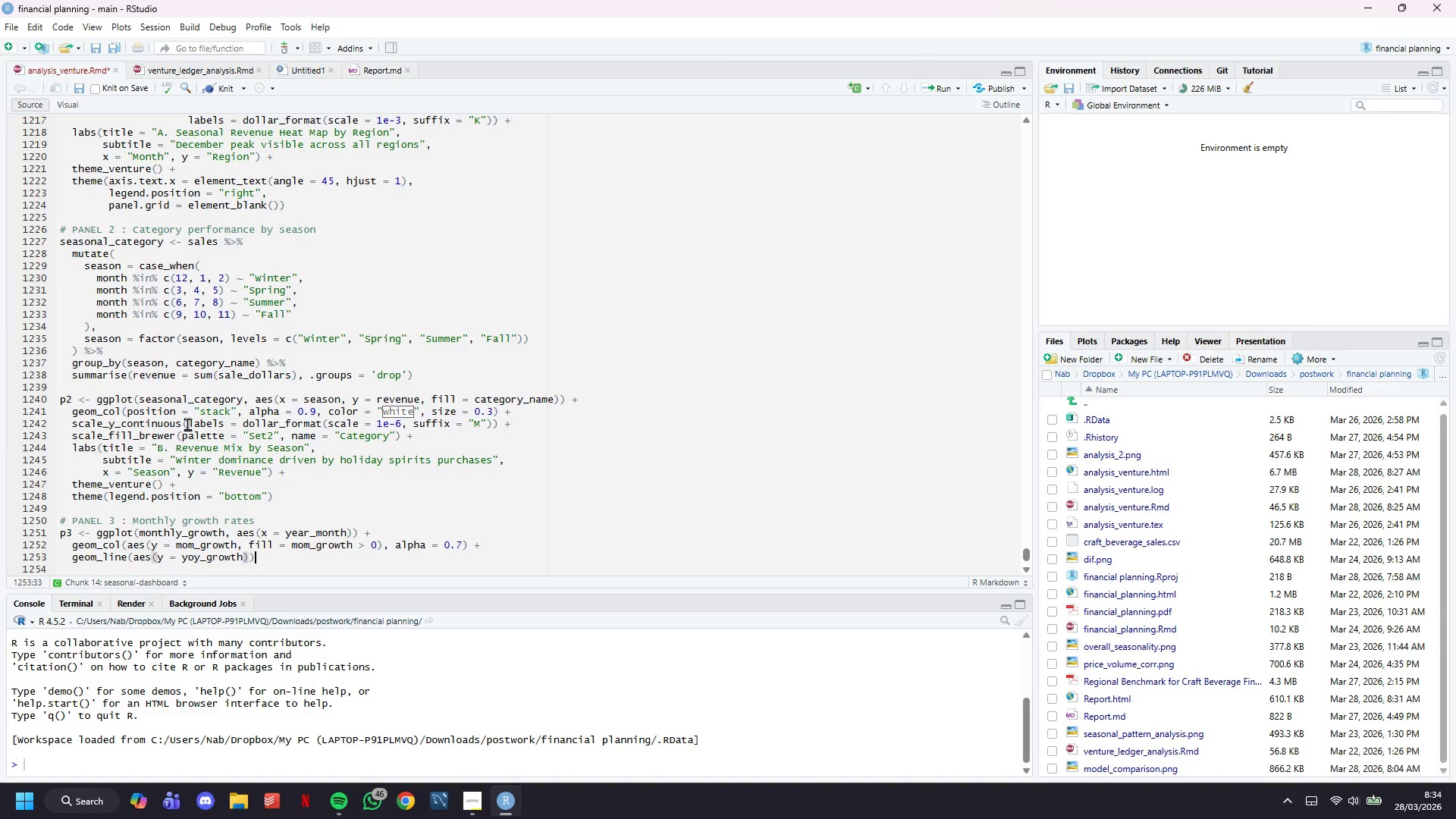 
key(Shift+0)
 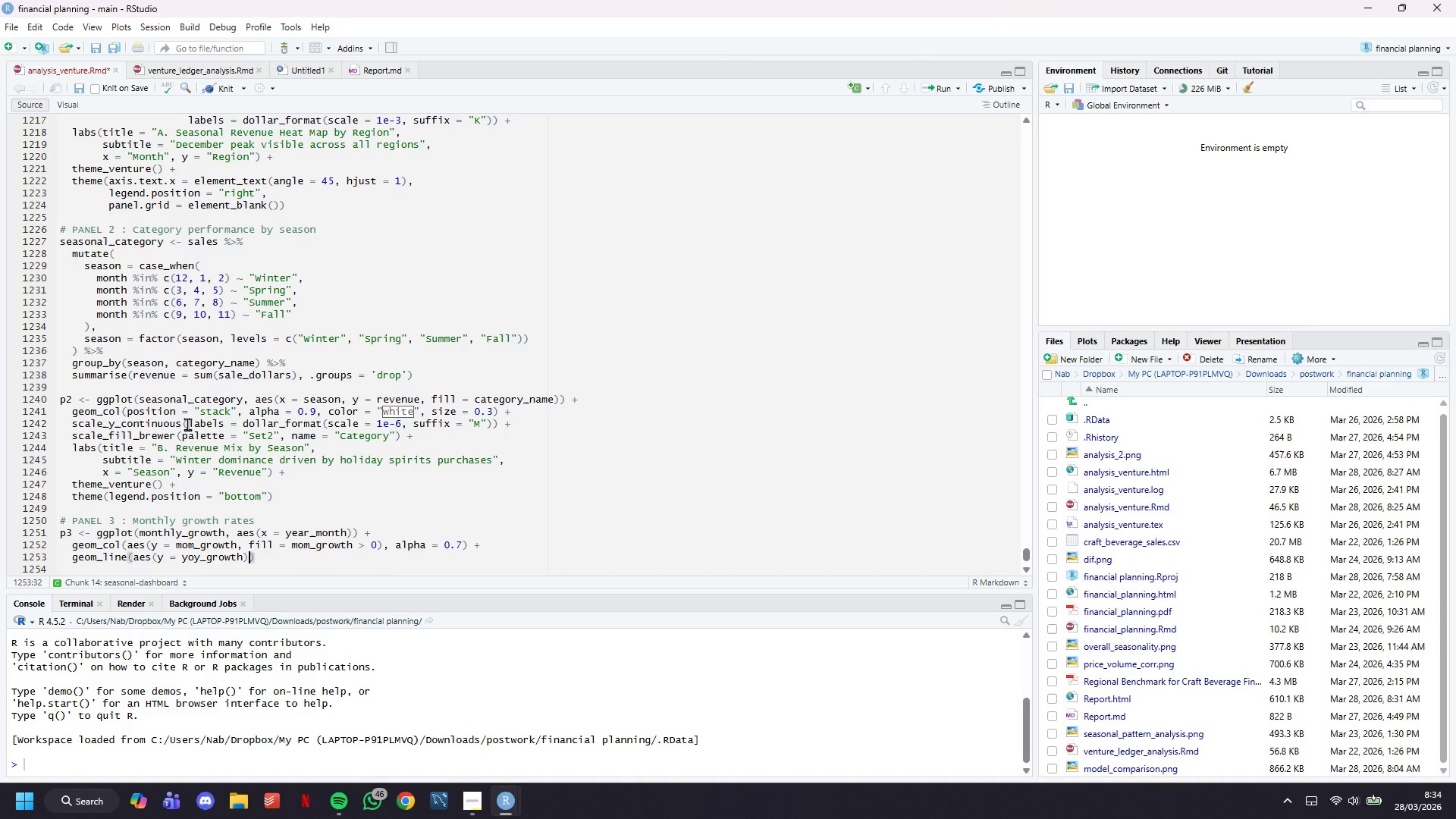 
key(ArrowLeft)
 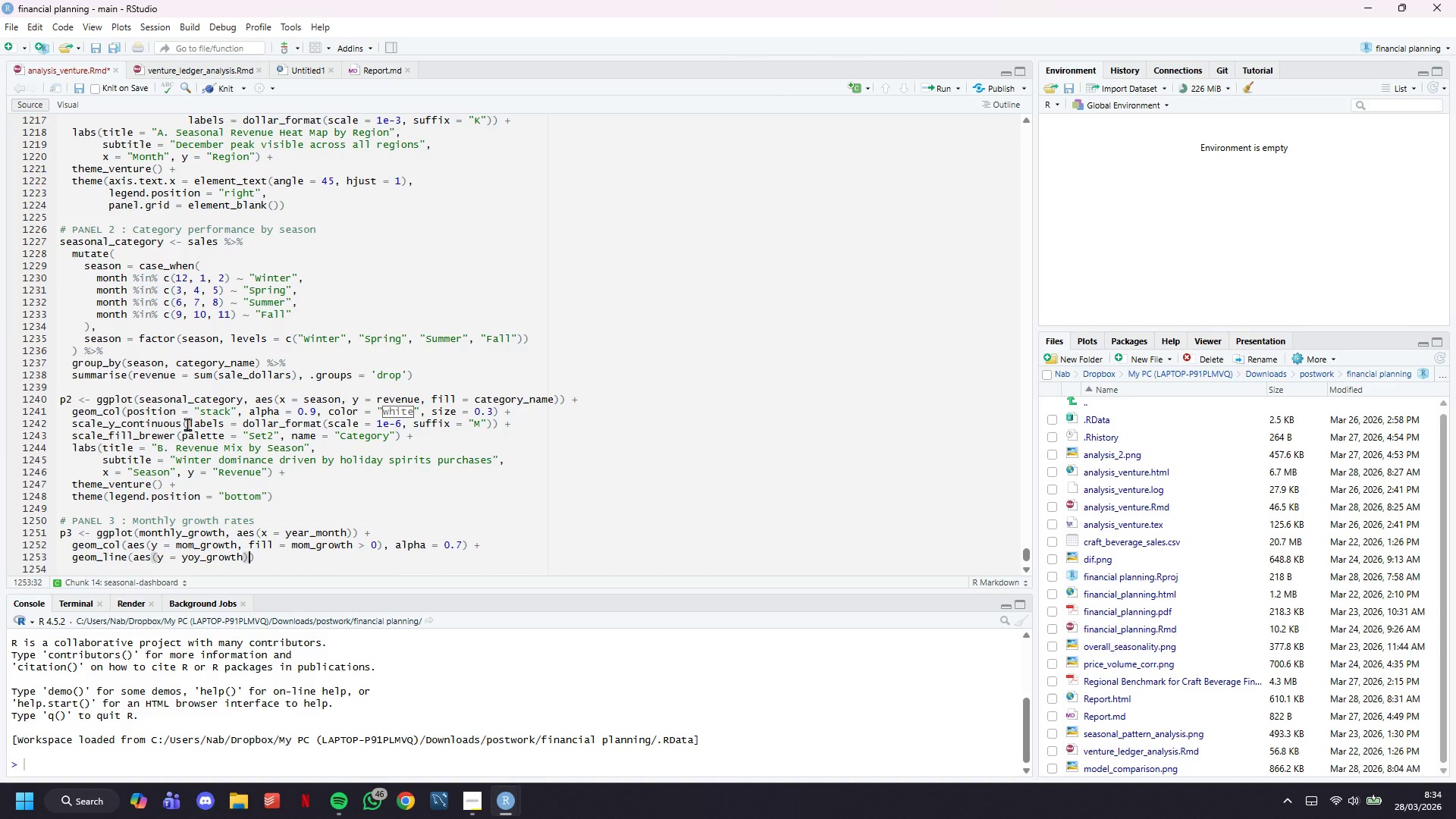 
type(, color = v1_green, size = 1.5, linetype = "dahse)
key(Backspace)
key(Backspace)
key(Backspace)
type(shed)
 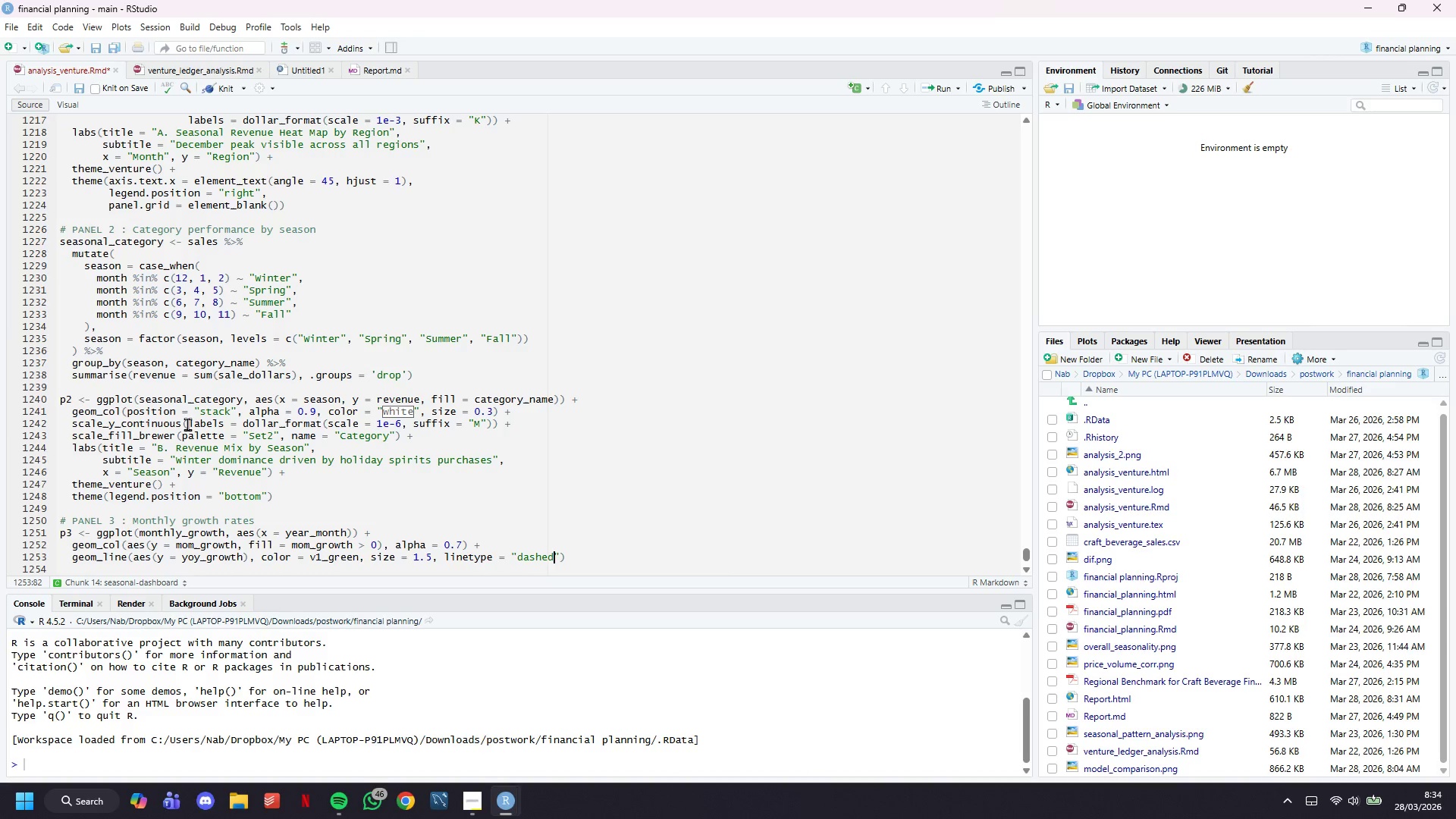 
wait(9.53)
 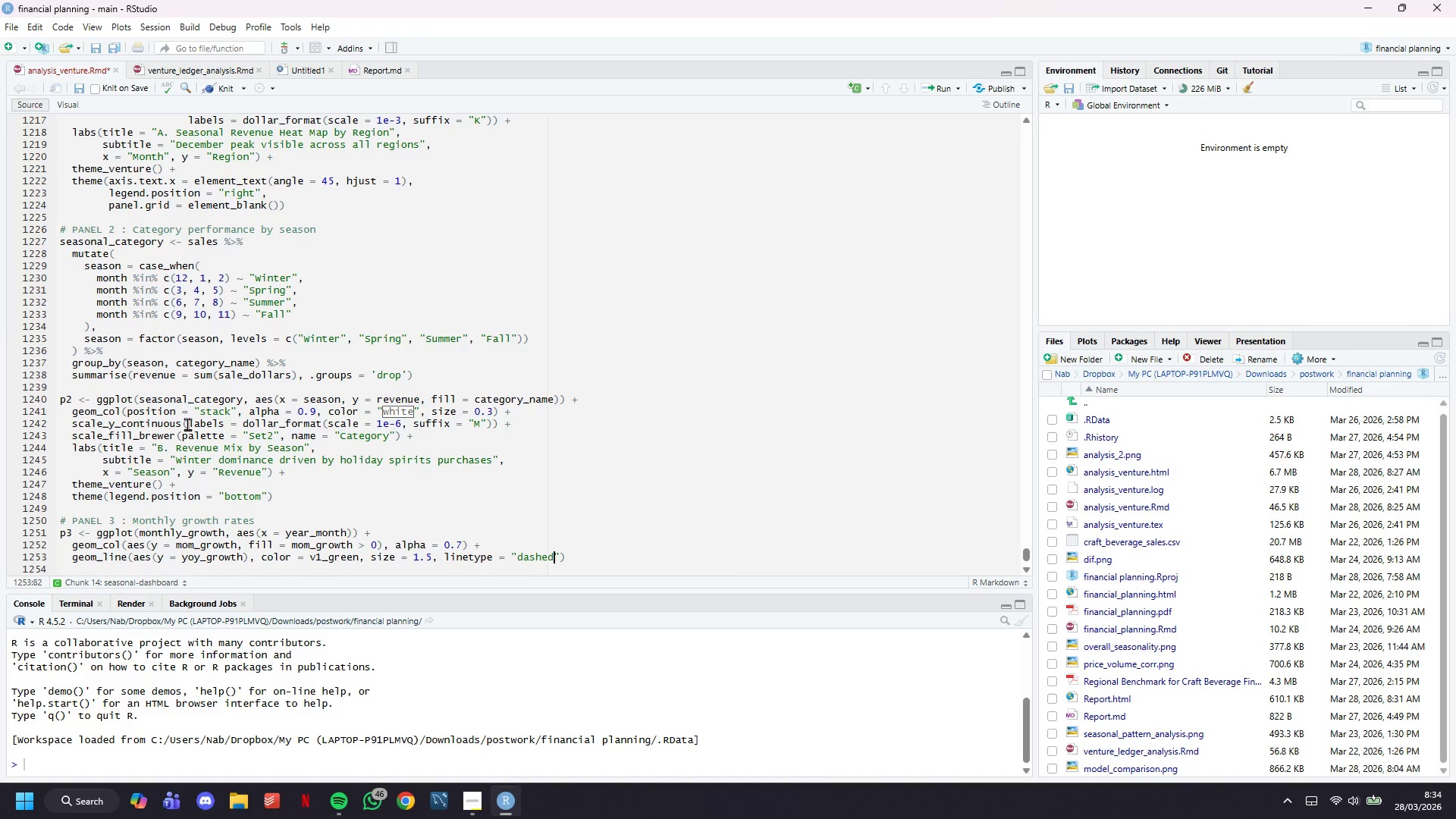 
key(ArrowRight)
 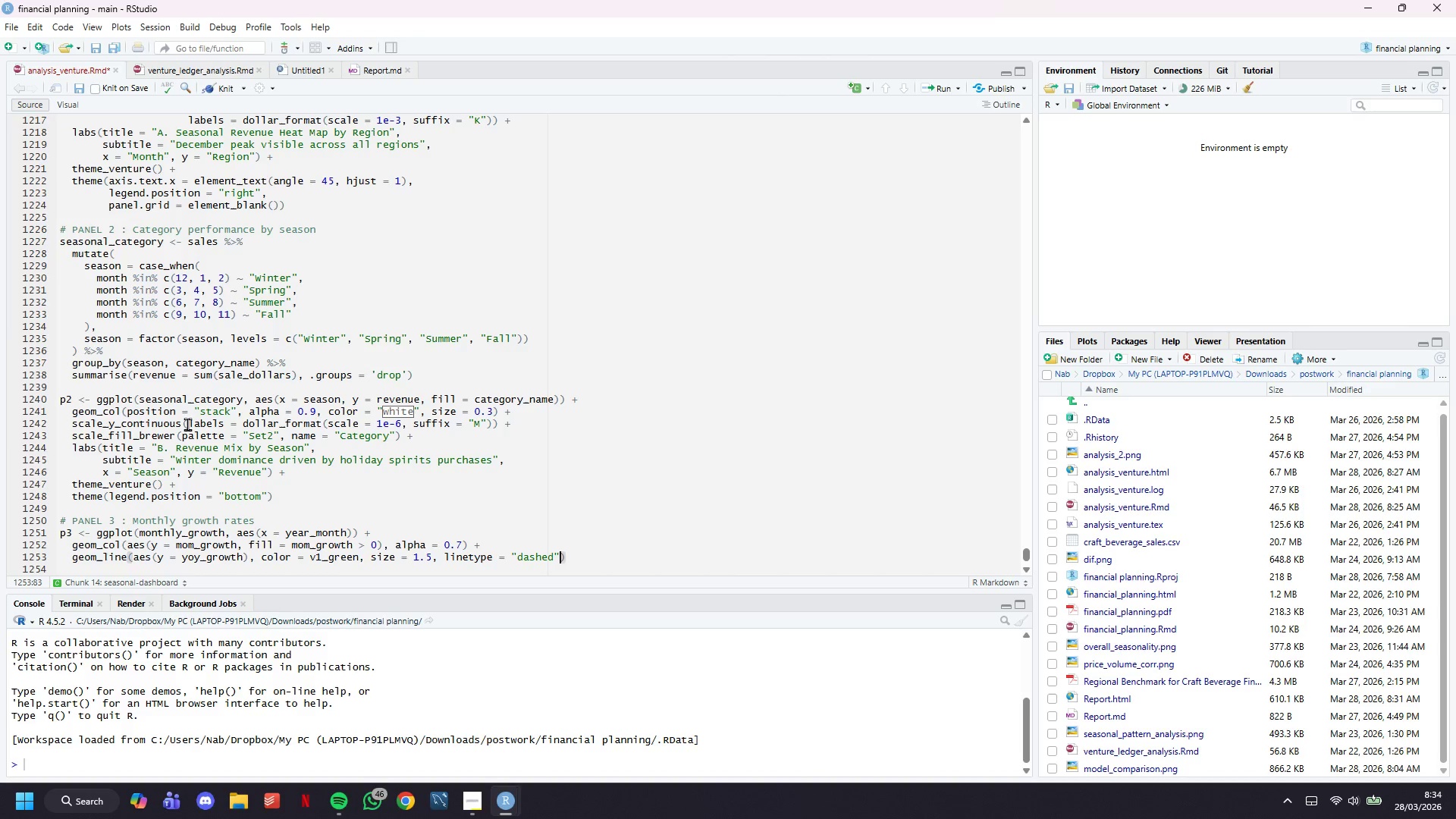 
key(ArrowRight)
 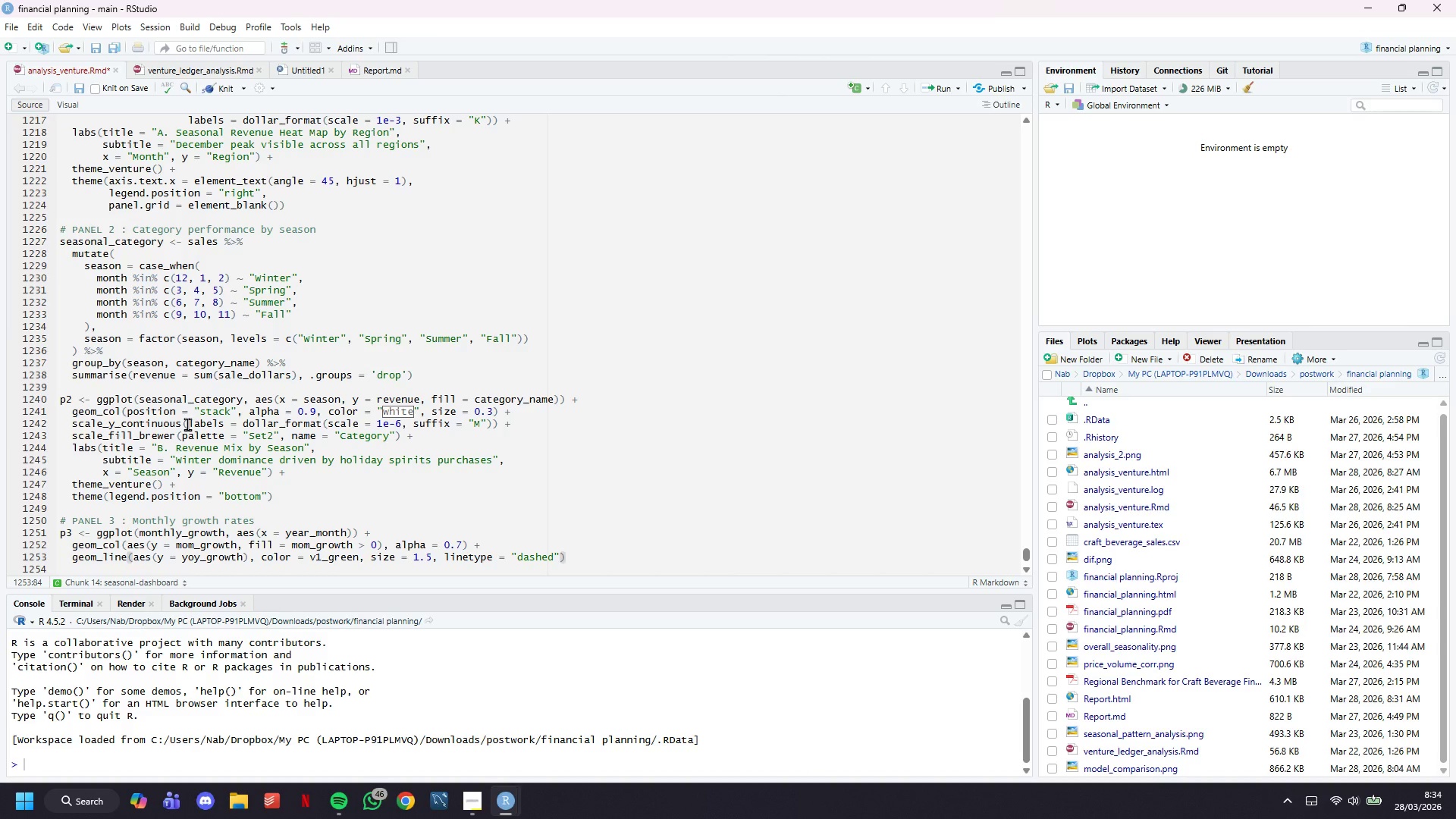 
key(Space)
 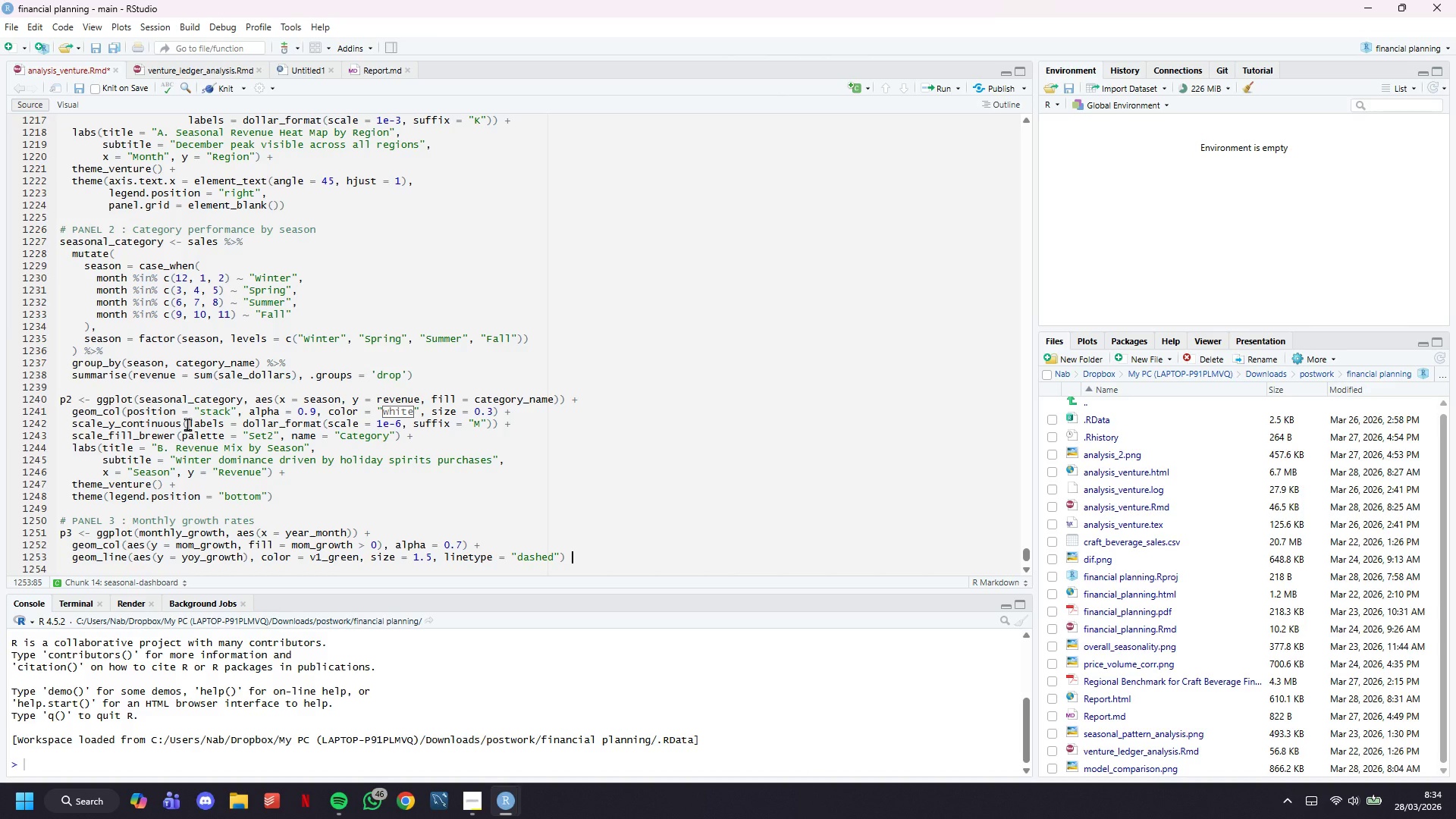 
key(Shift+ShiftLeft)
 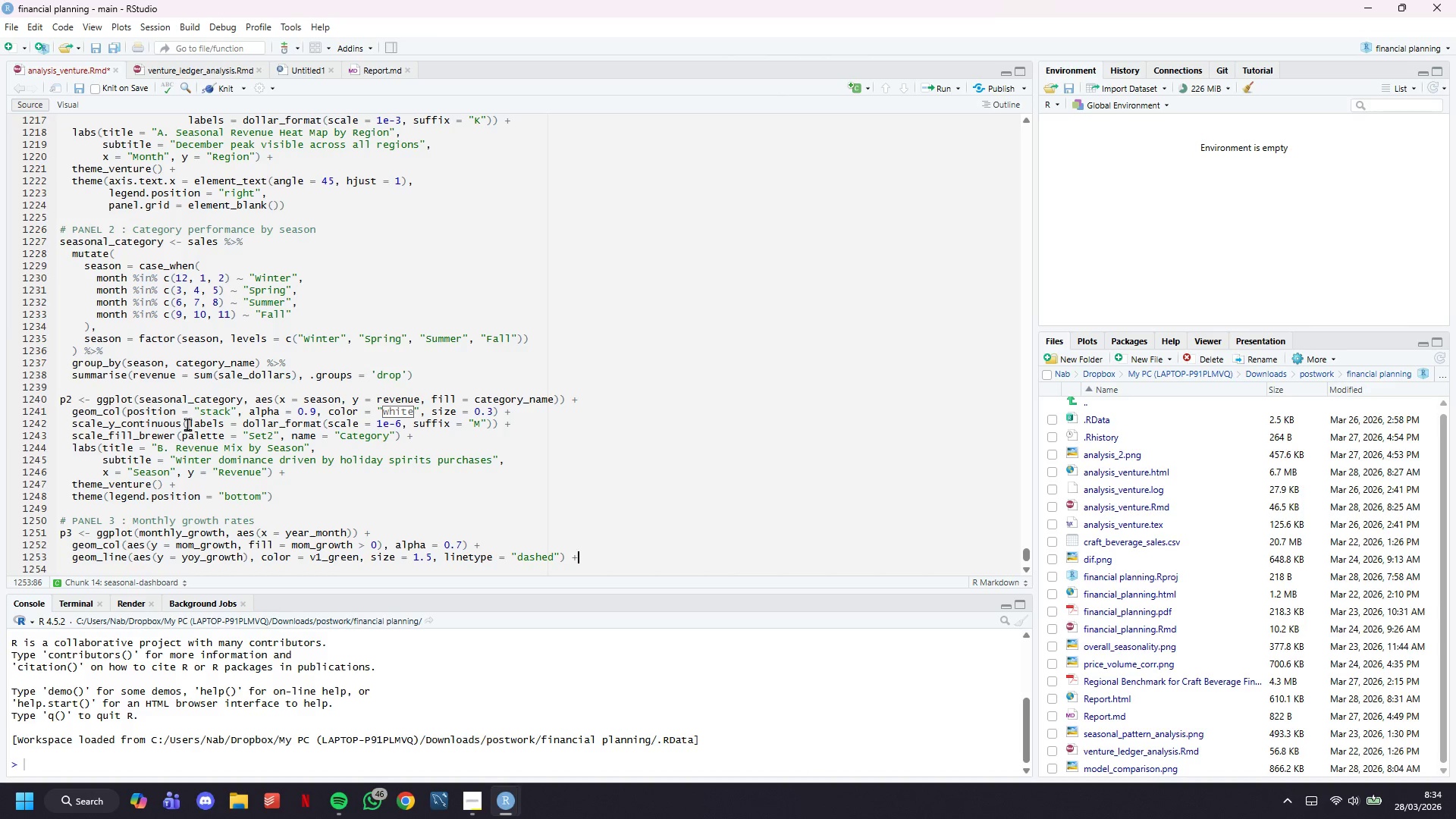 
key(Shift+Equal)
 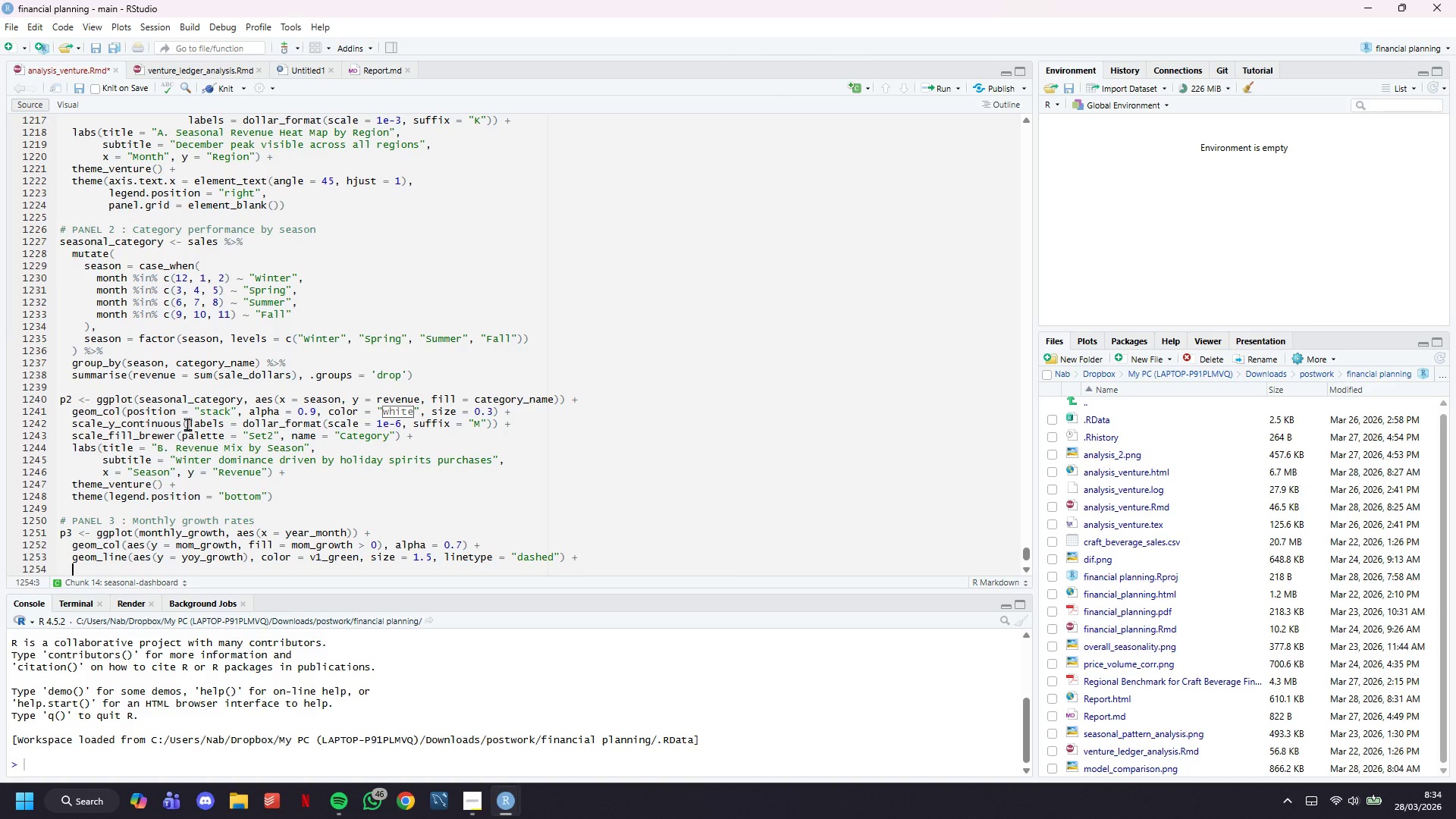 
key(Enter)
 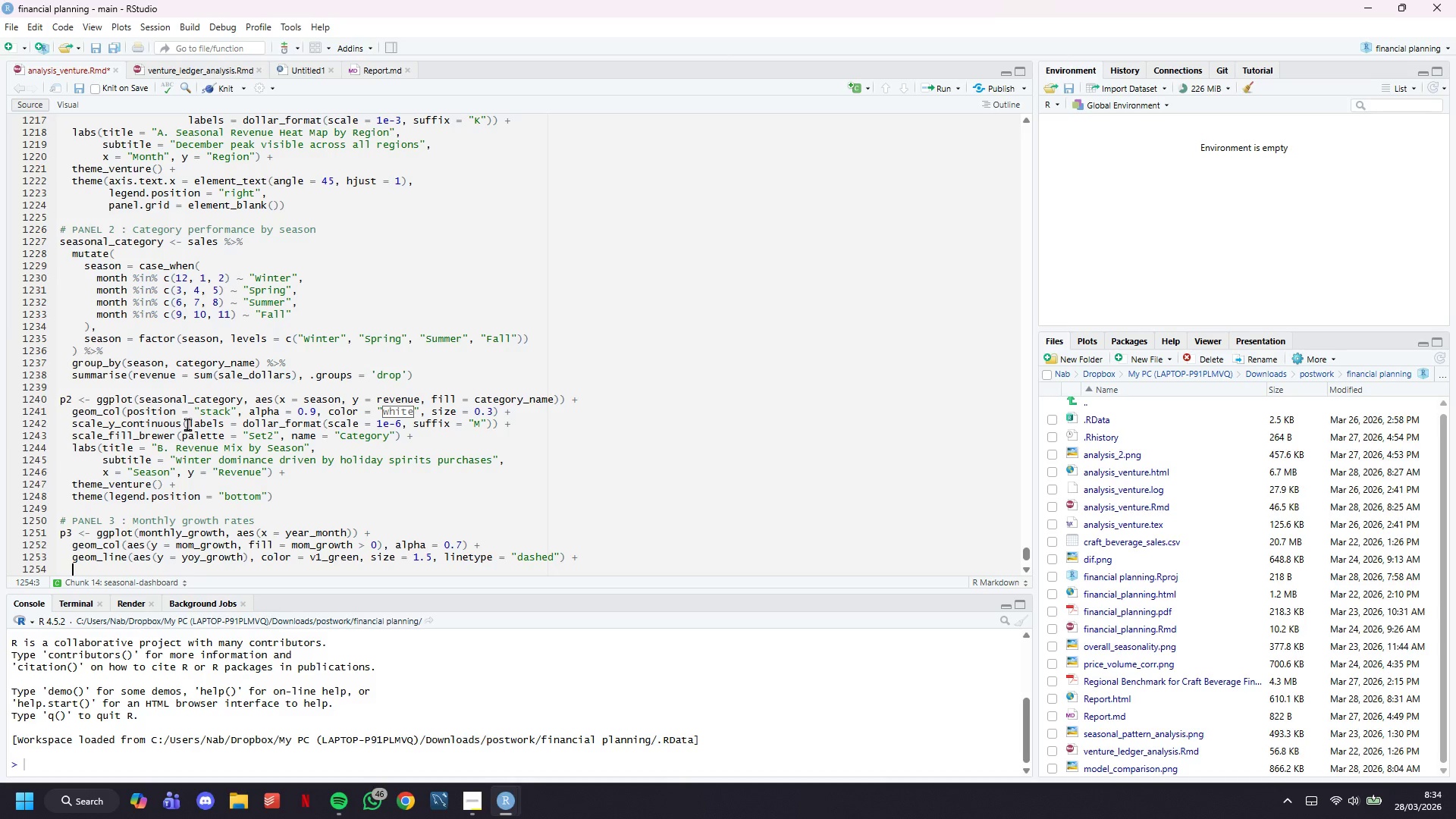 
type(geom_hline9)
key(Backspace)
type(()
 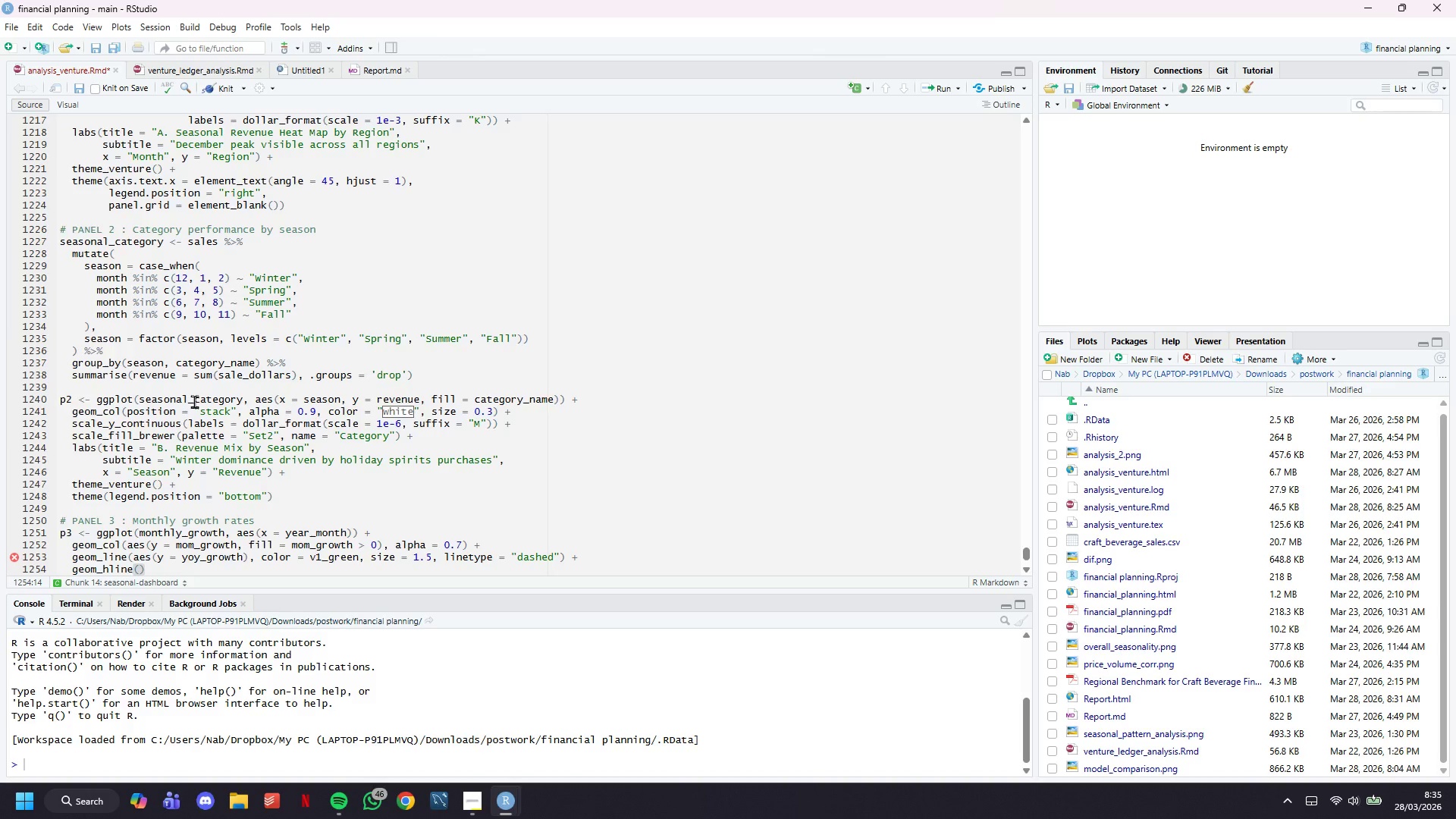 
scroll: coordinate [196, 400], scroll_direction: down, amount: 6.0
 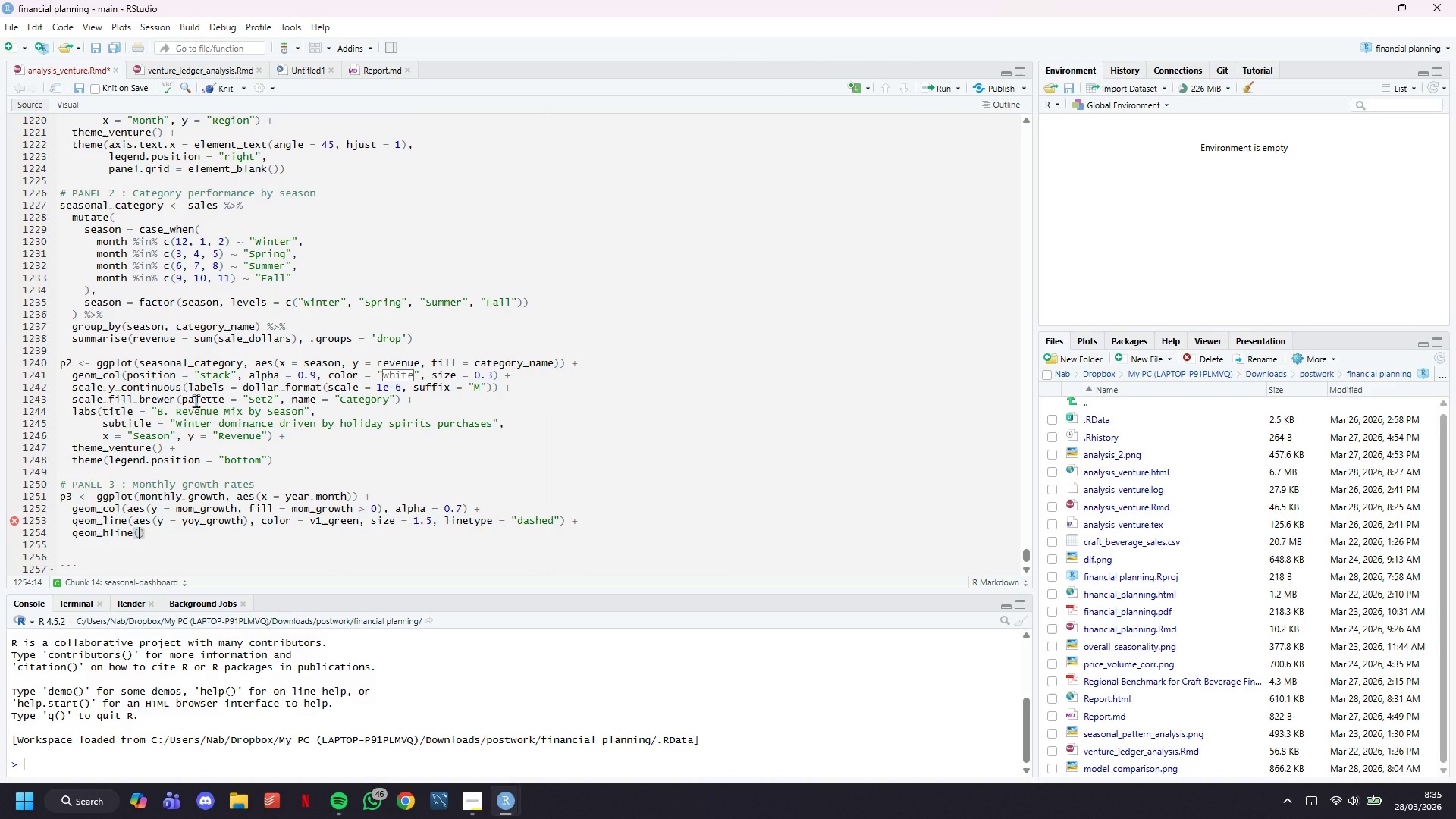 
type(yintercept = 0, color = "black)
 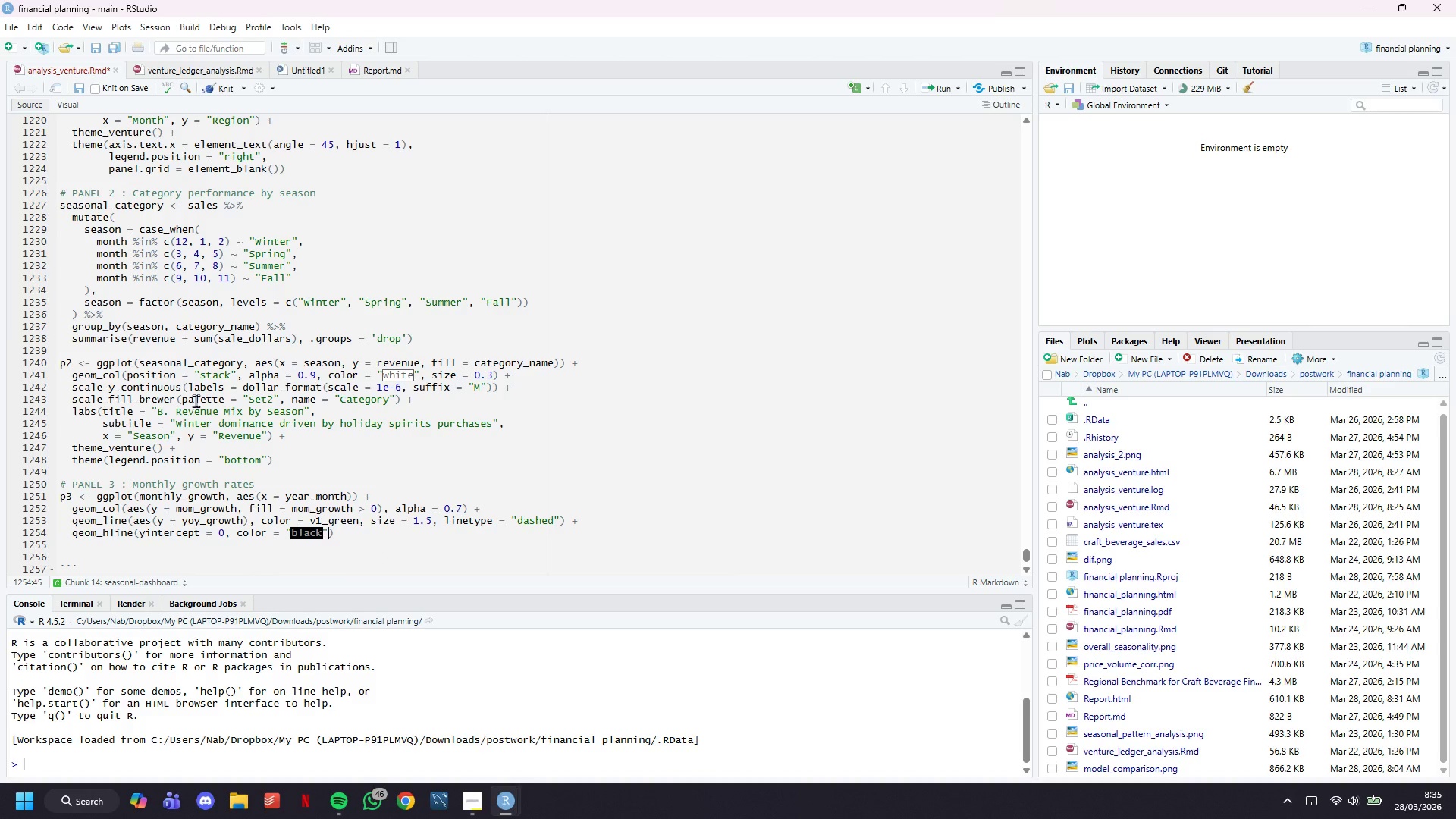 
key(ArrowRight)
 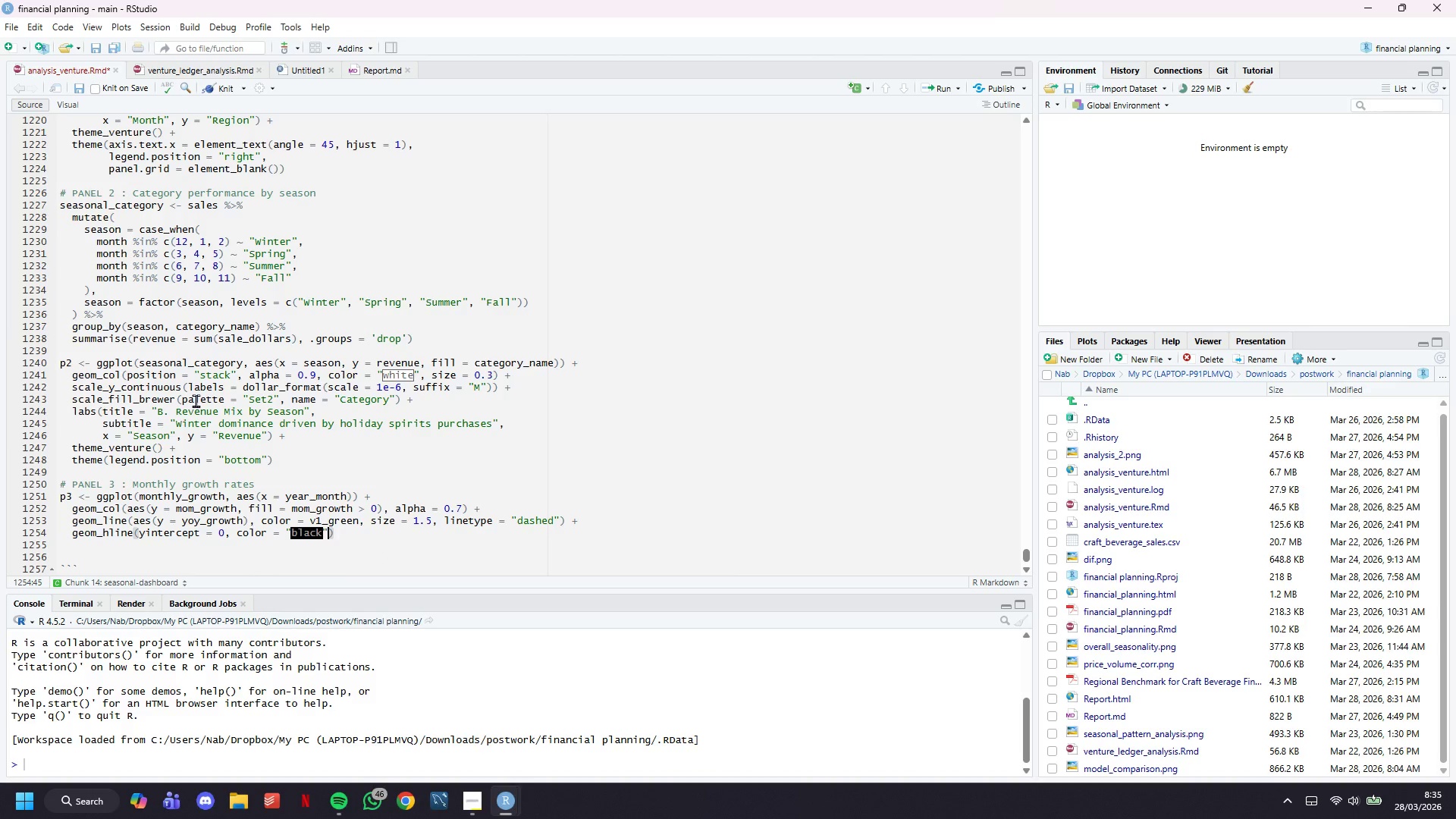 
type(, linetype = "d)
key(Backspace)
type(solid)
 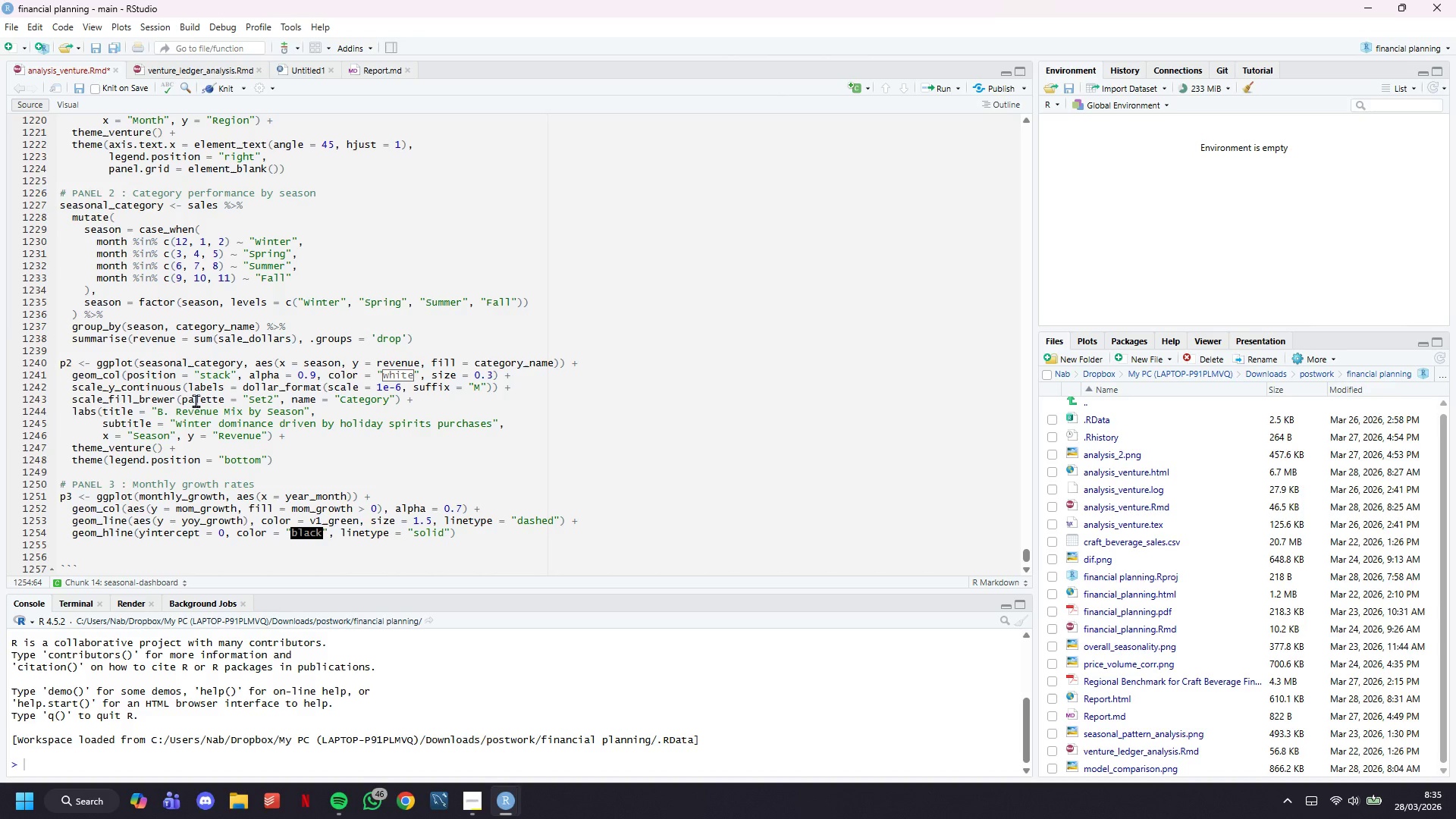 
key(ArrowRight)
 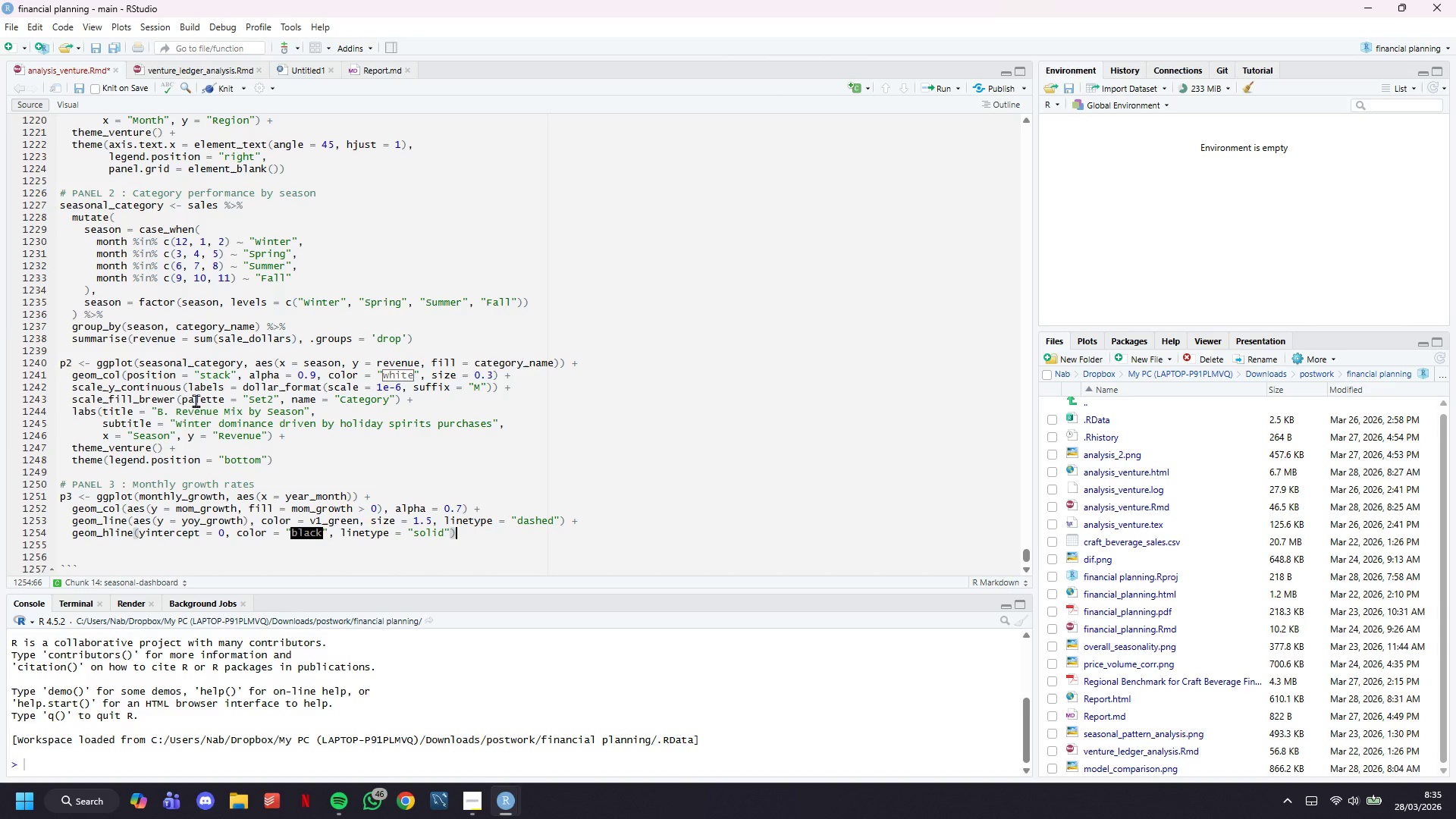 
key(ArrowRight)
 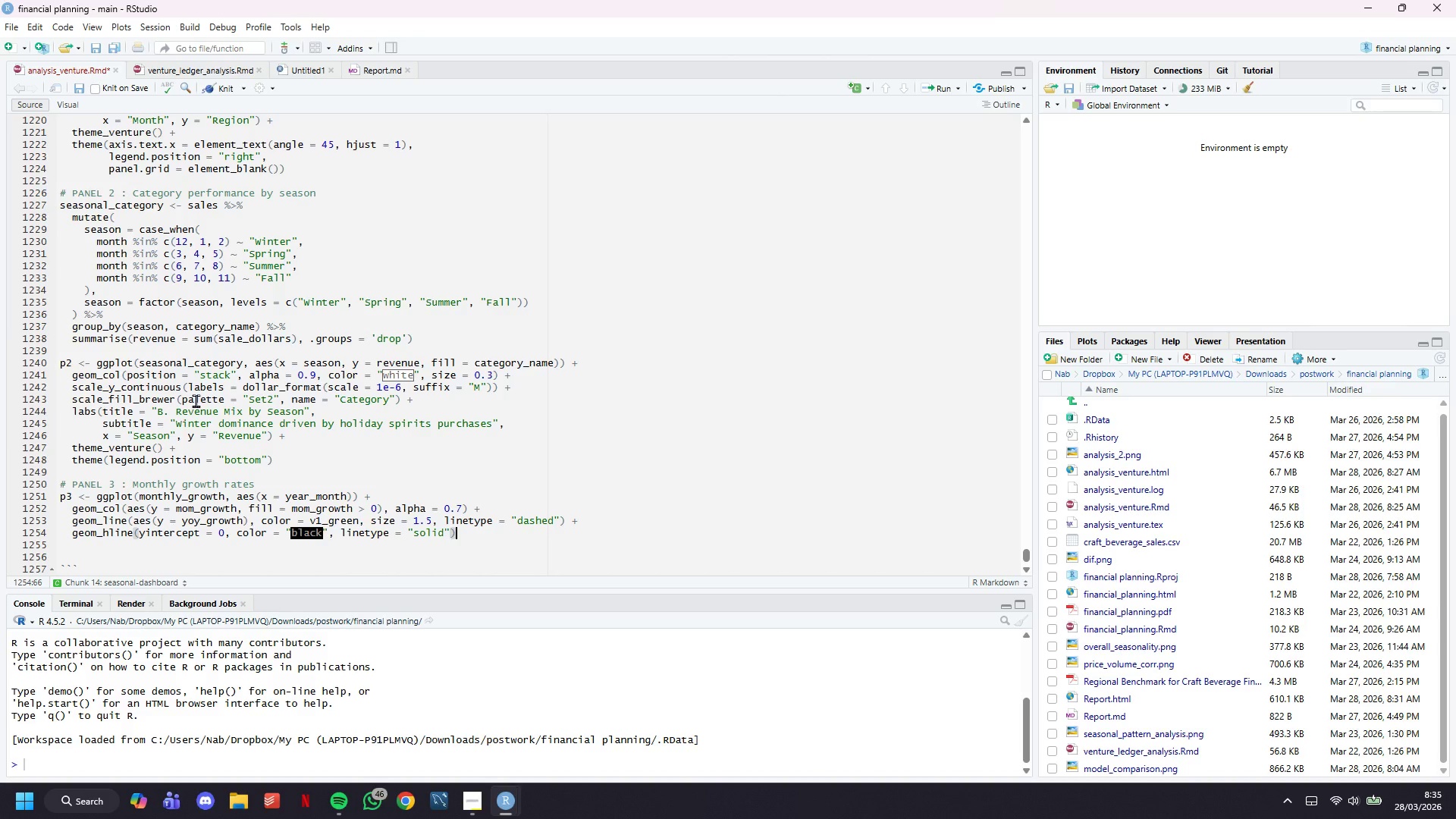 
key(Space)
 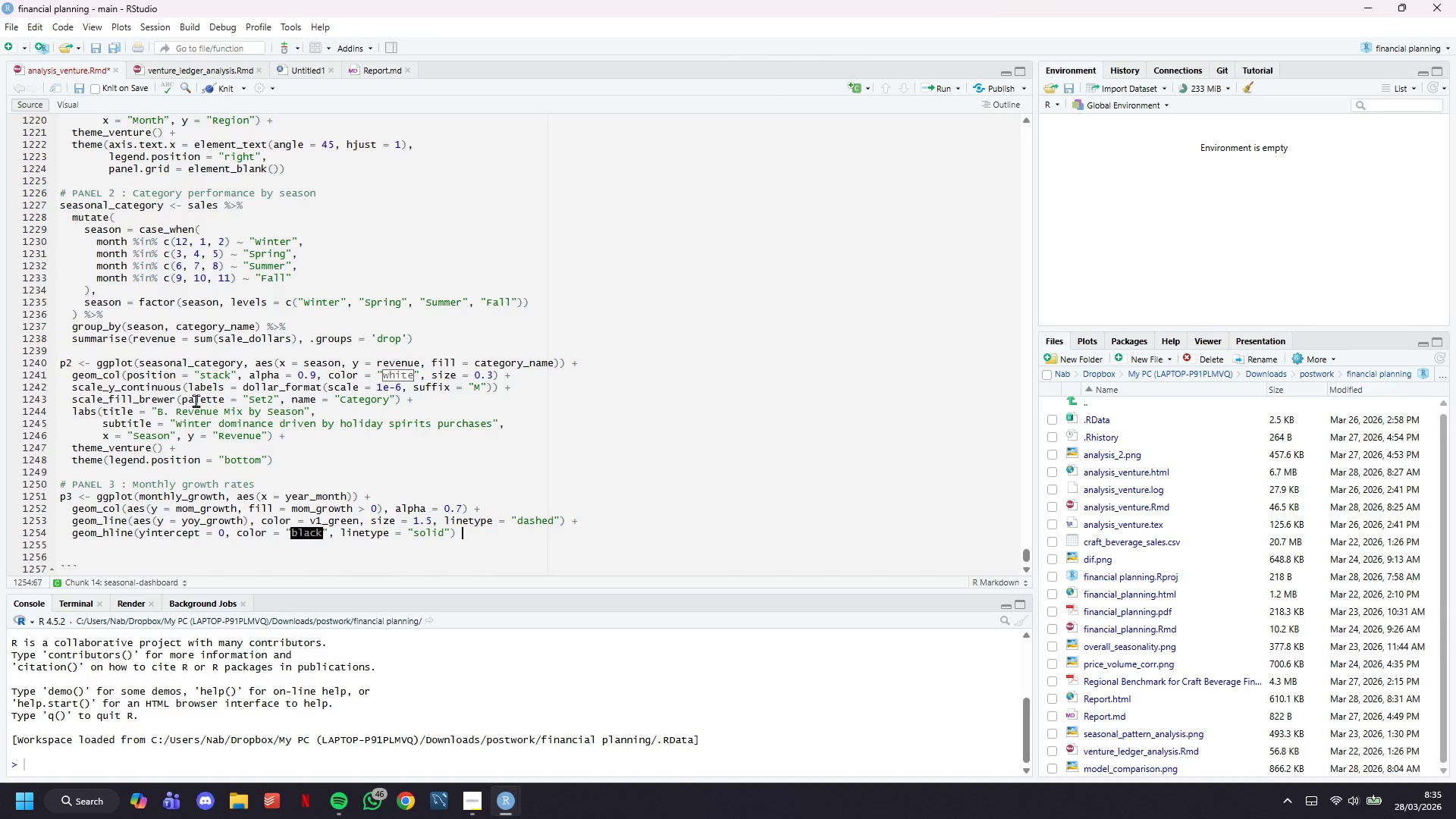 
key(Shift+ShiftLeft)
 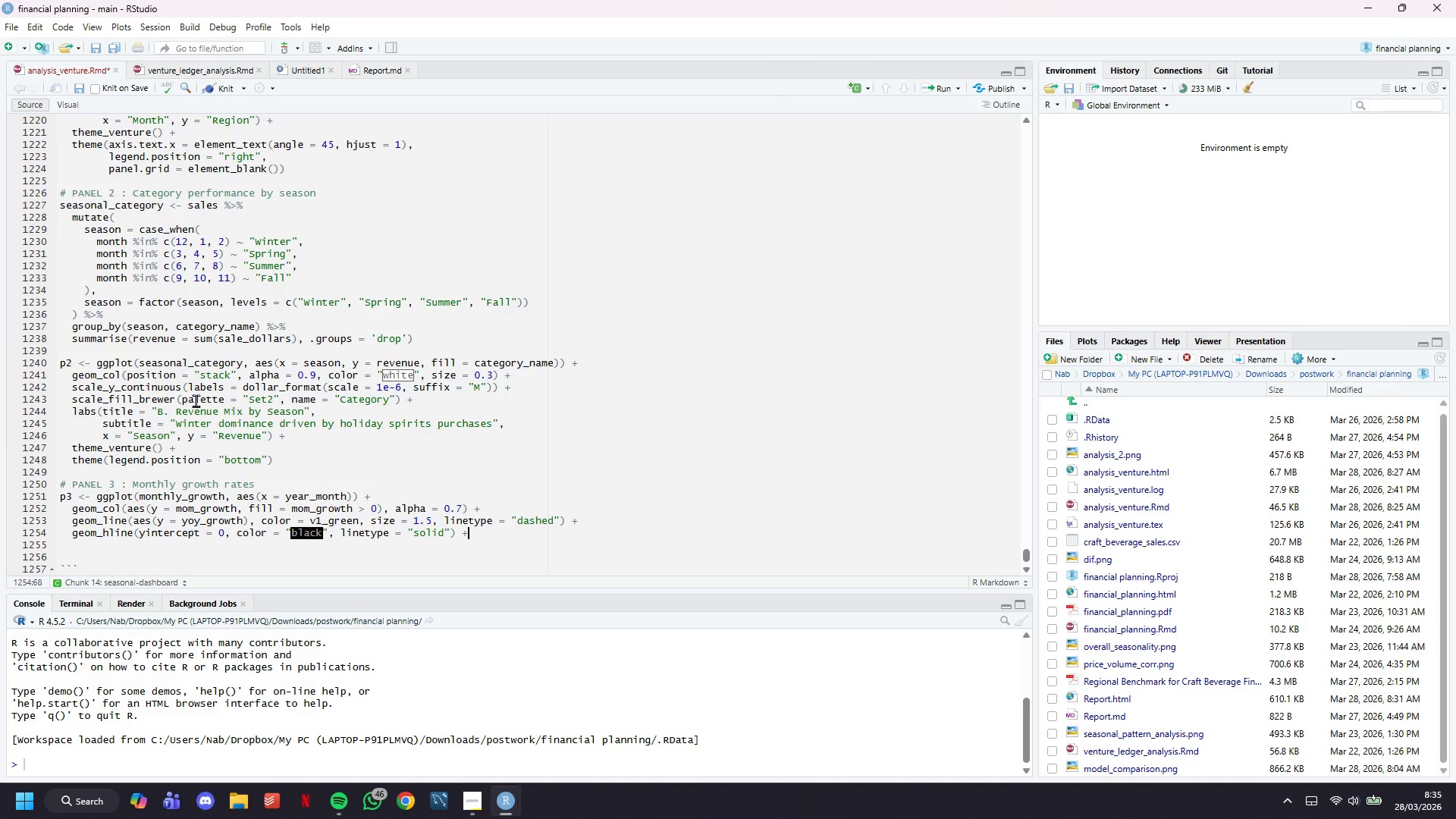 
key(Shift+Equal)
 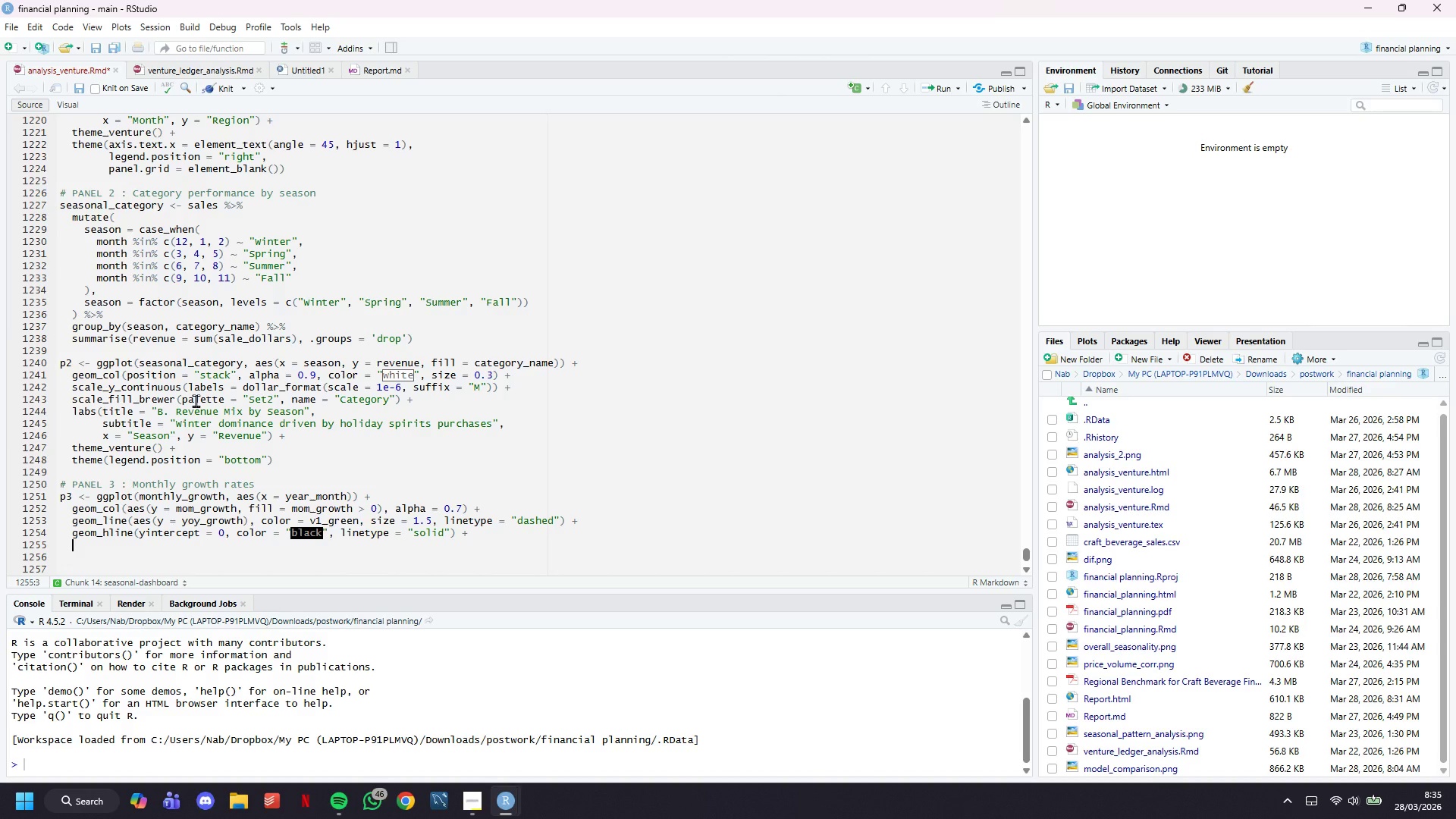 
key(Enter)
 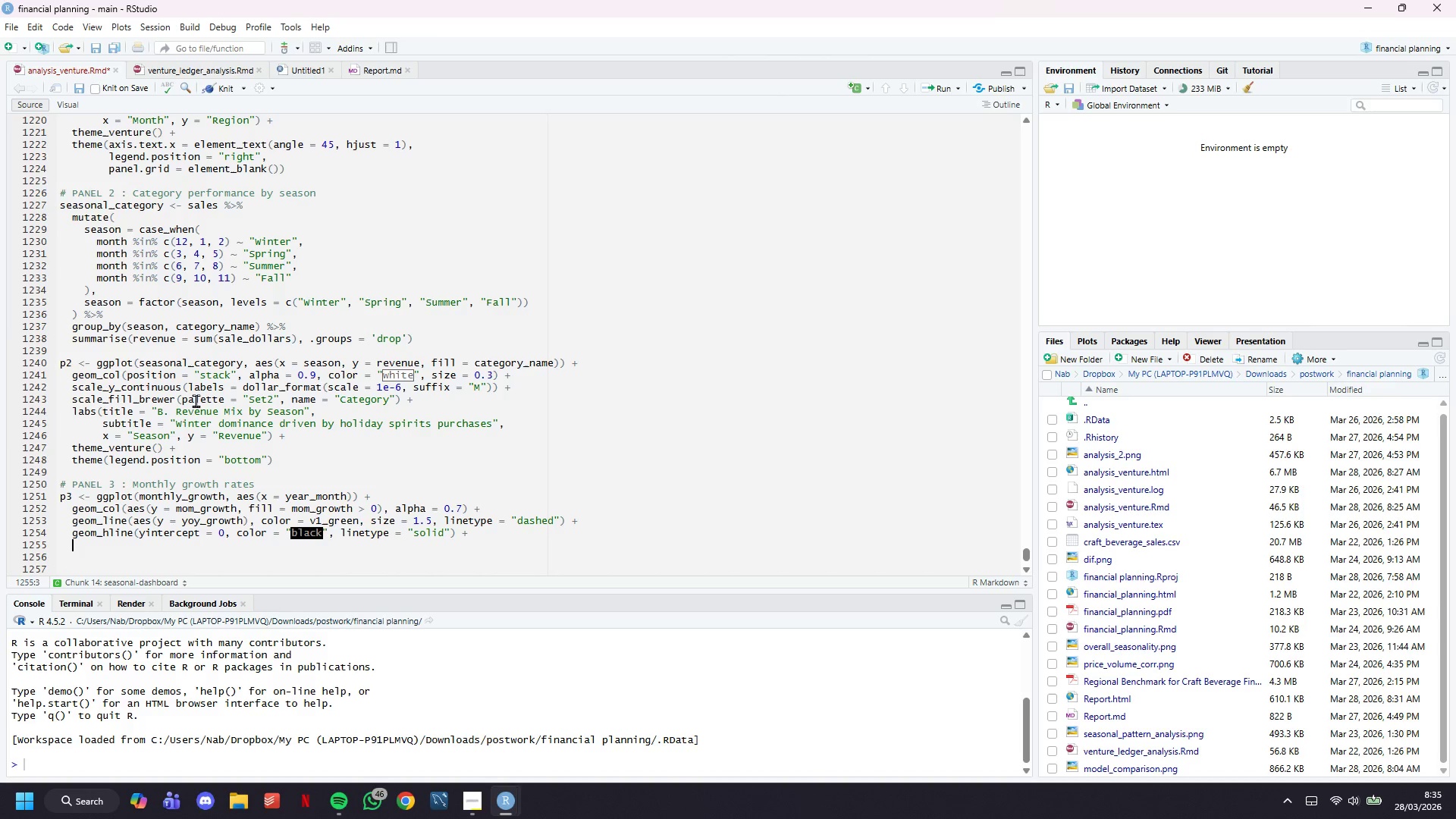 
type(scale_fill_manual(valie)
key(Backspace)
key(Backspace)
type(ues = c("R)
key(Backspace)
type(TRUE)
 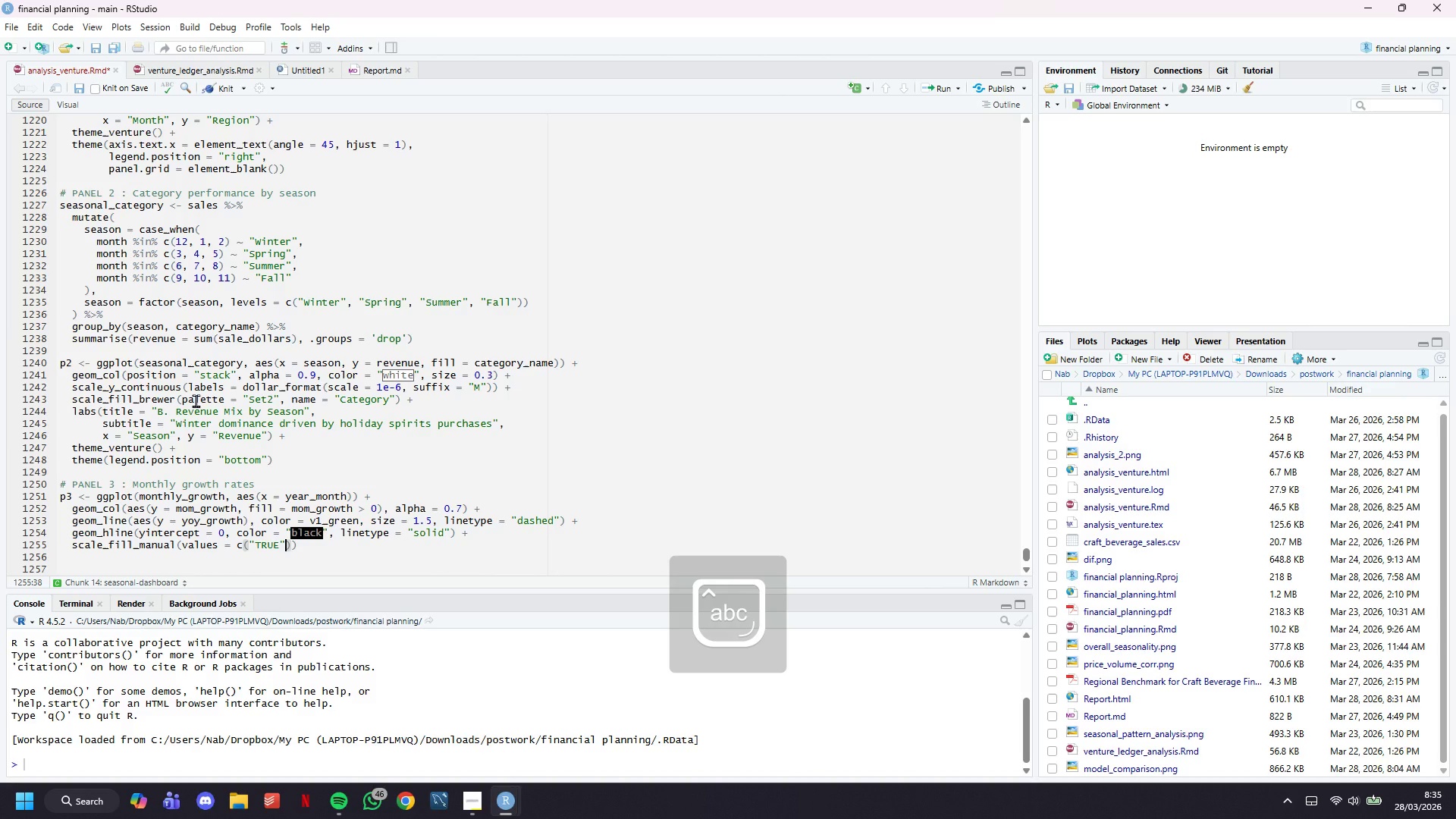 
 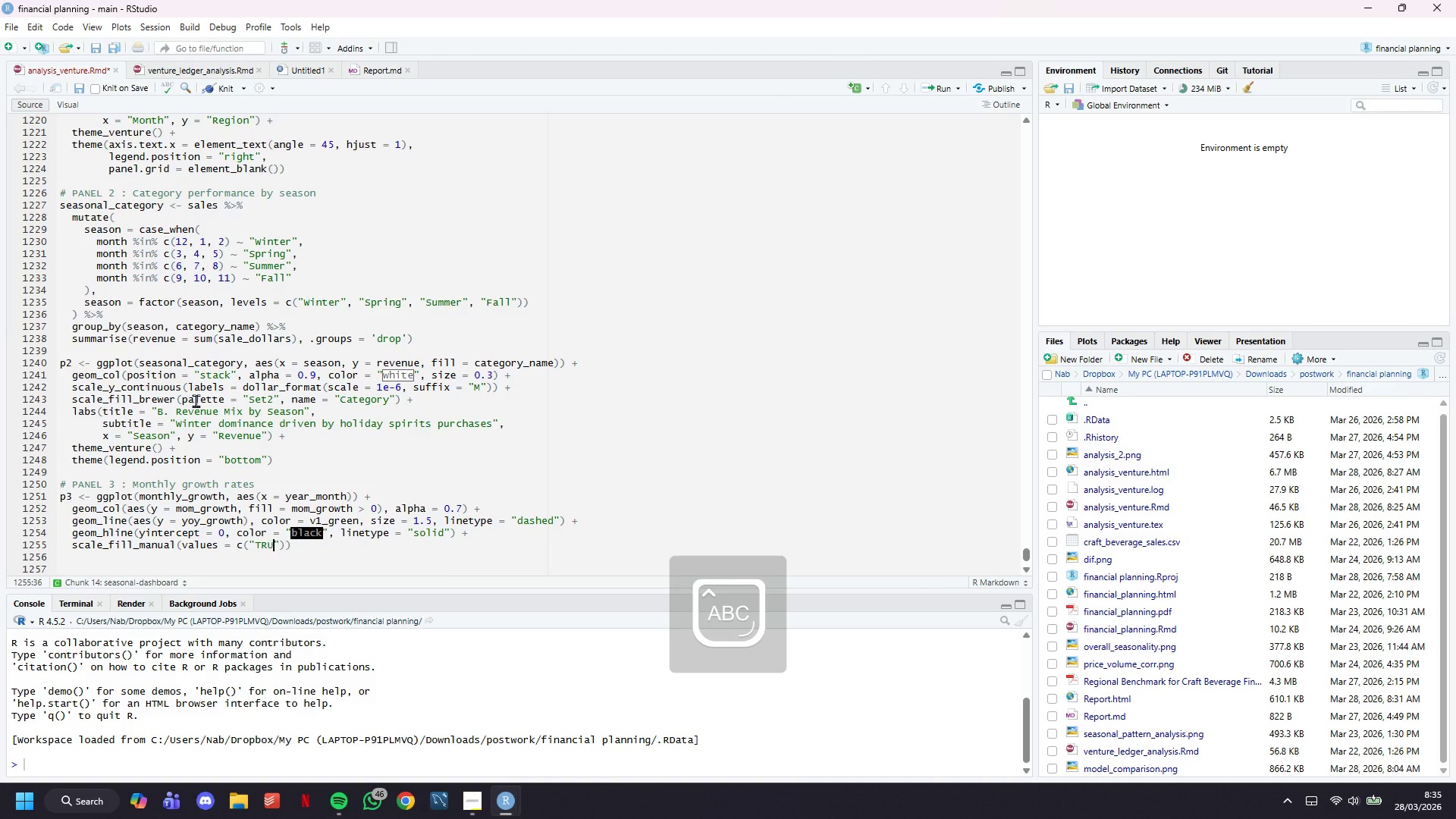 
key(ArrowRight)
 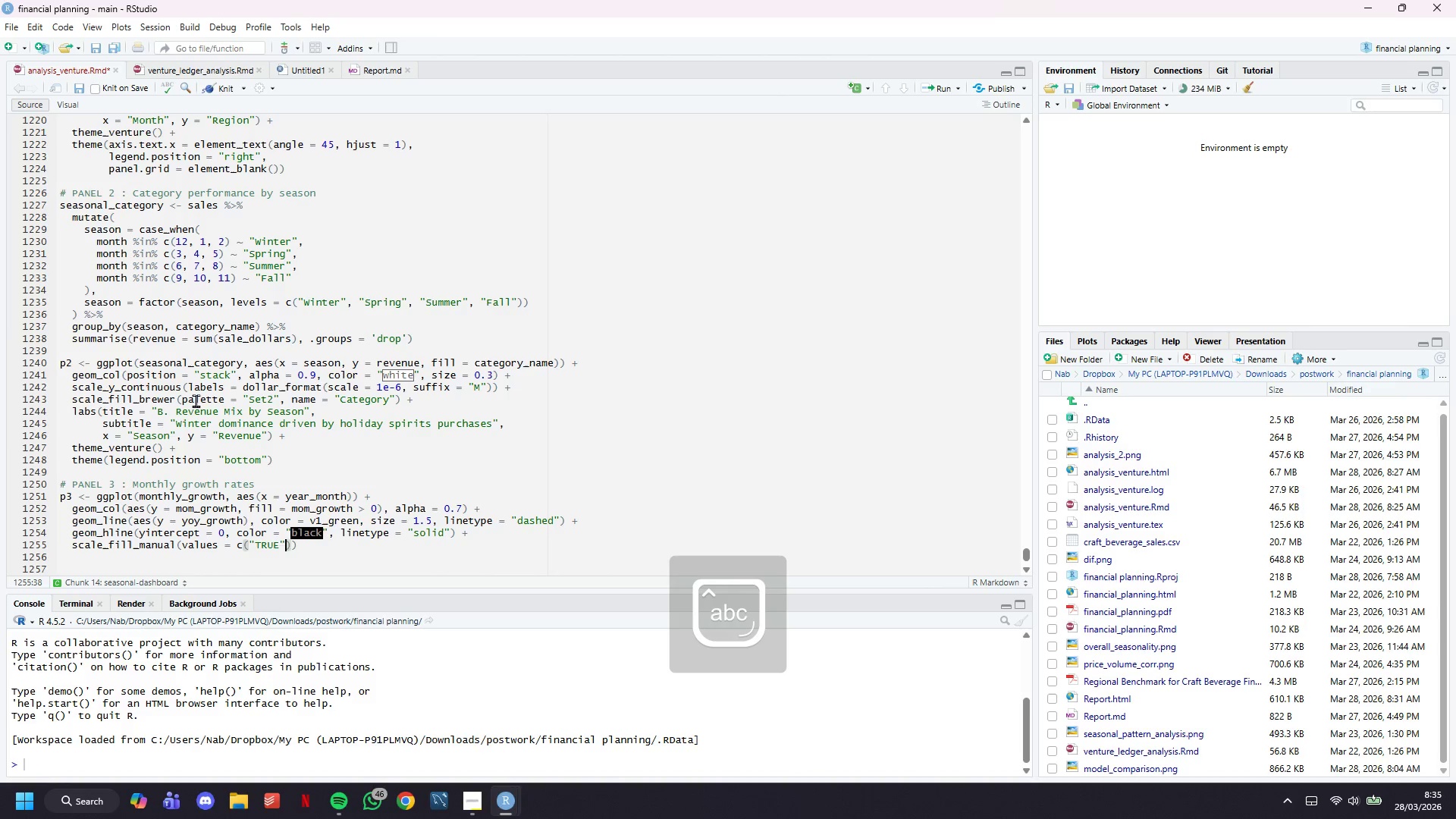 
type( = v1_green, "FALSE)
 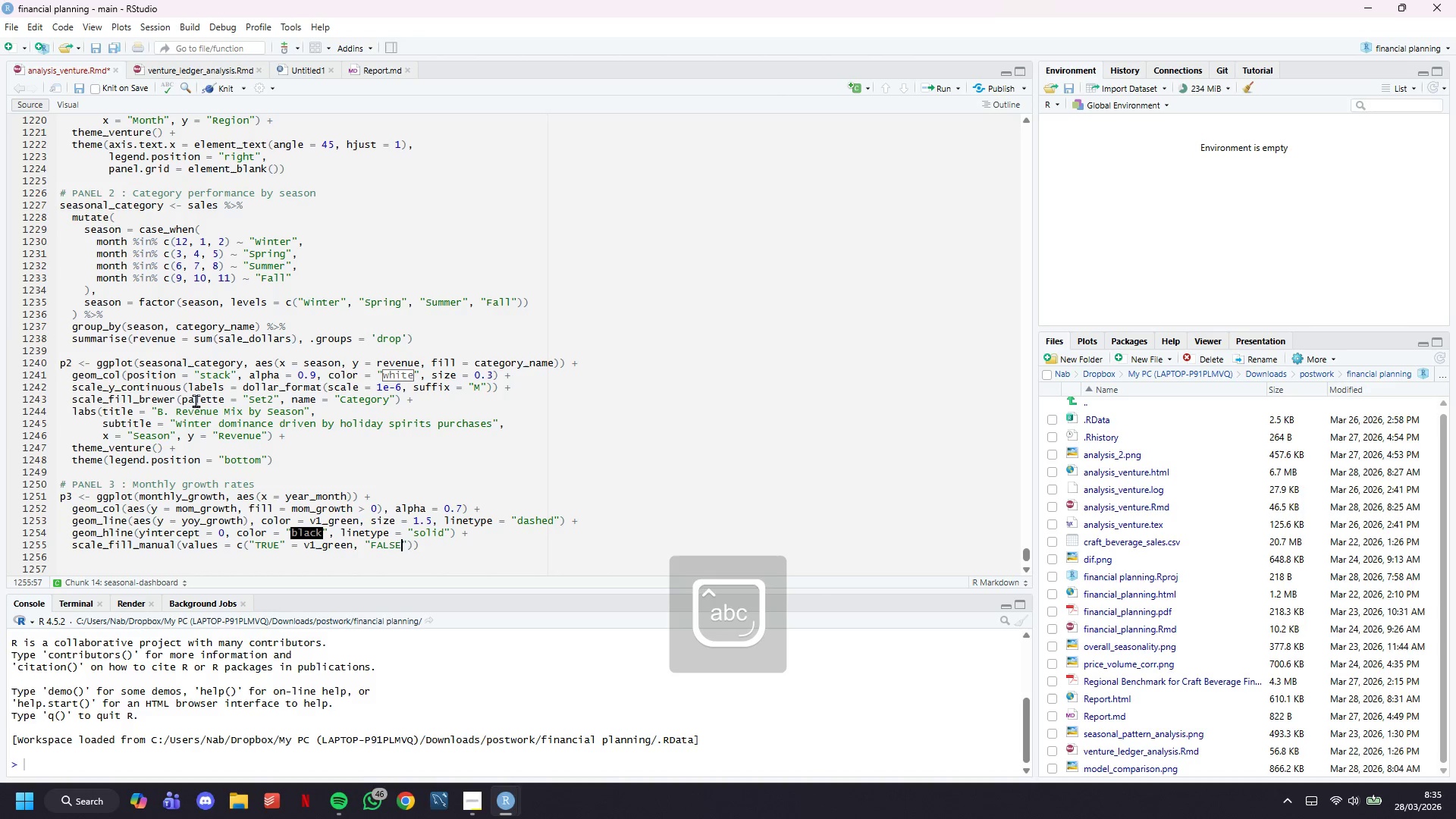 
key(ArrowRight)
 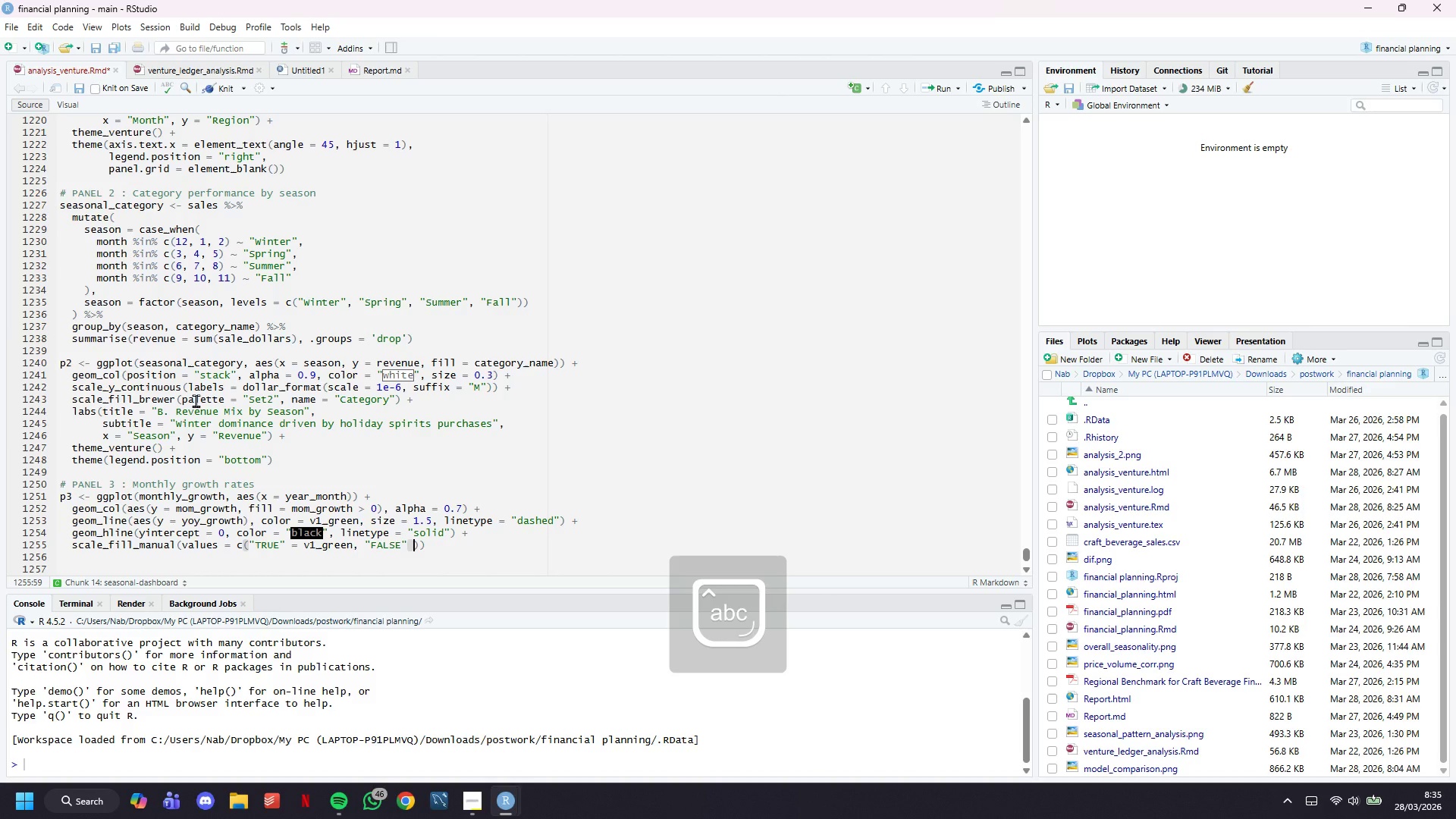 
type( = v1_red)
 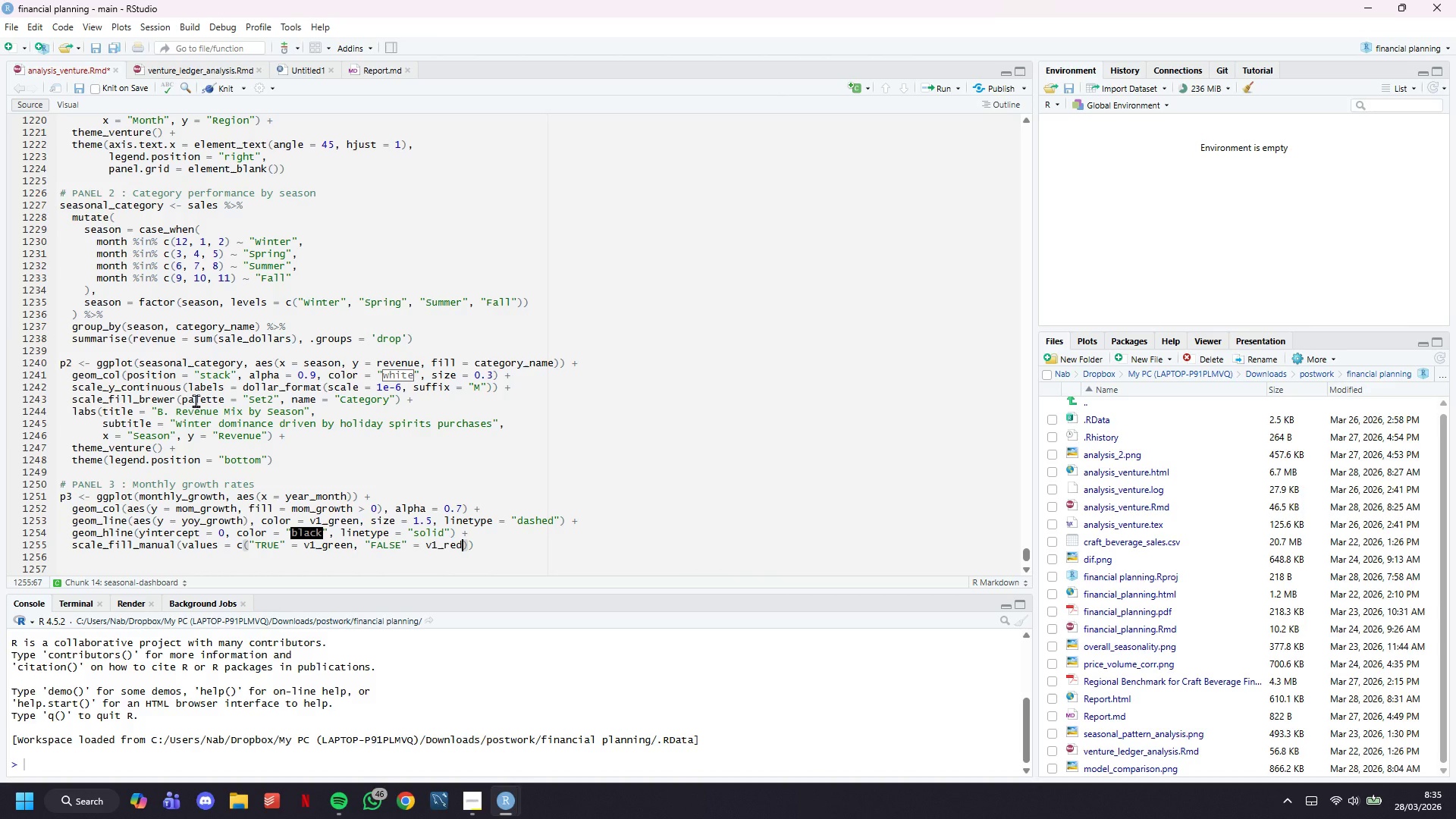 
key(ArrowRight)
 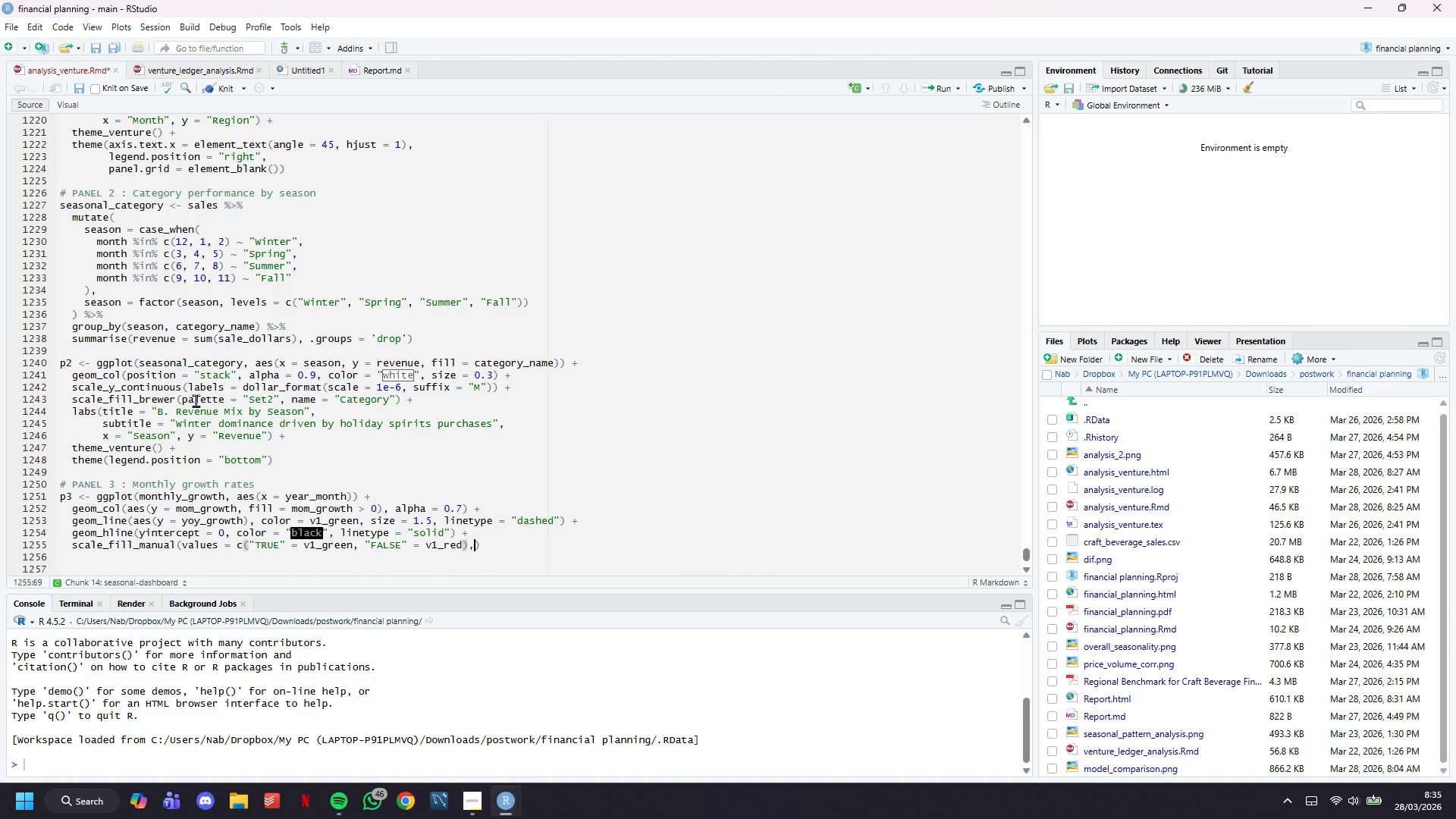 
type(, guide = "none)
 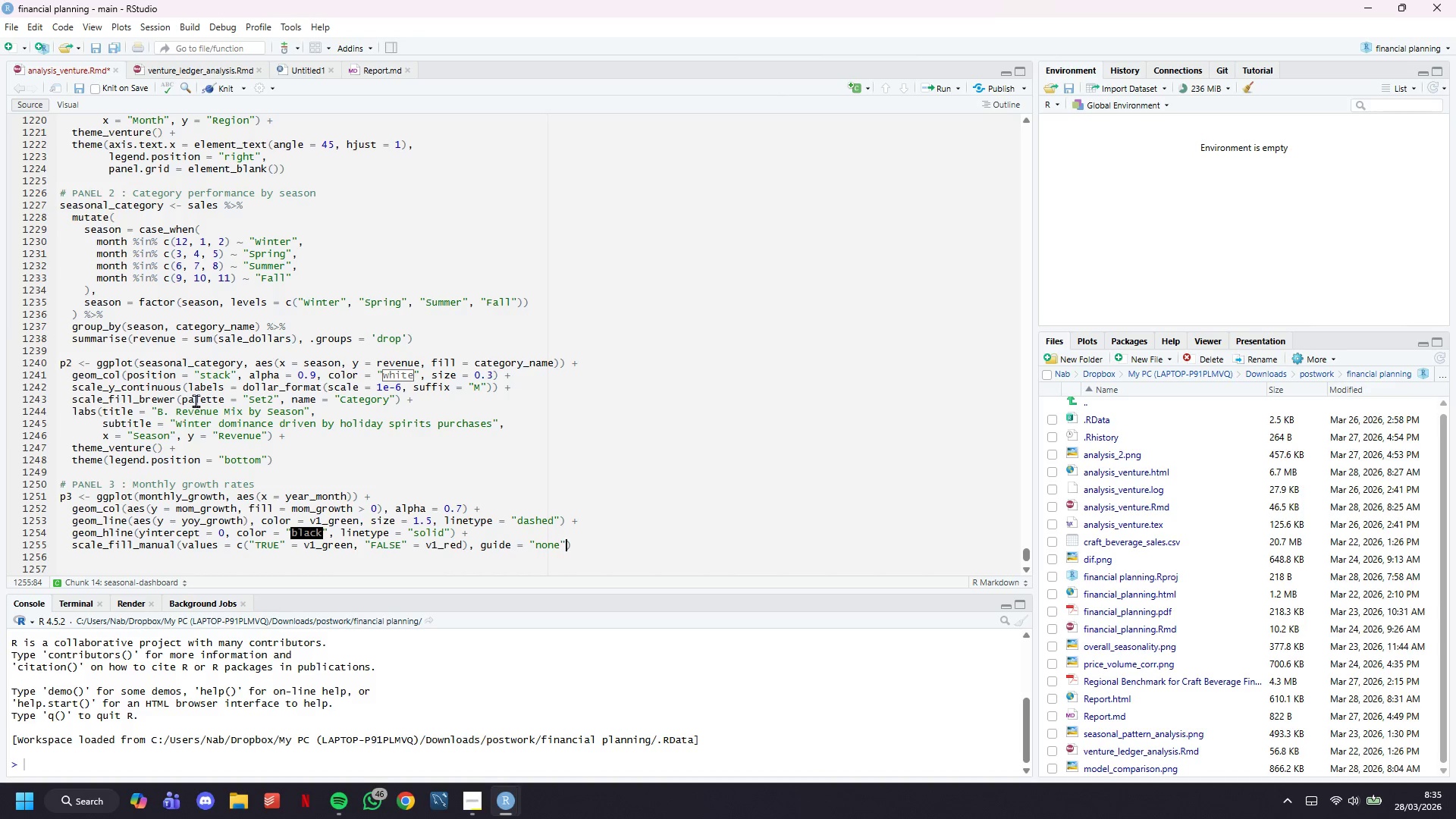 
key(ArrowRight)
 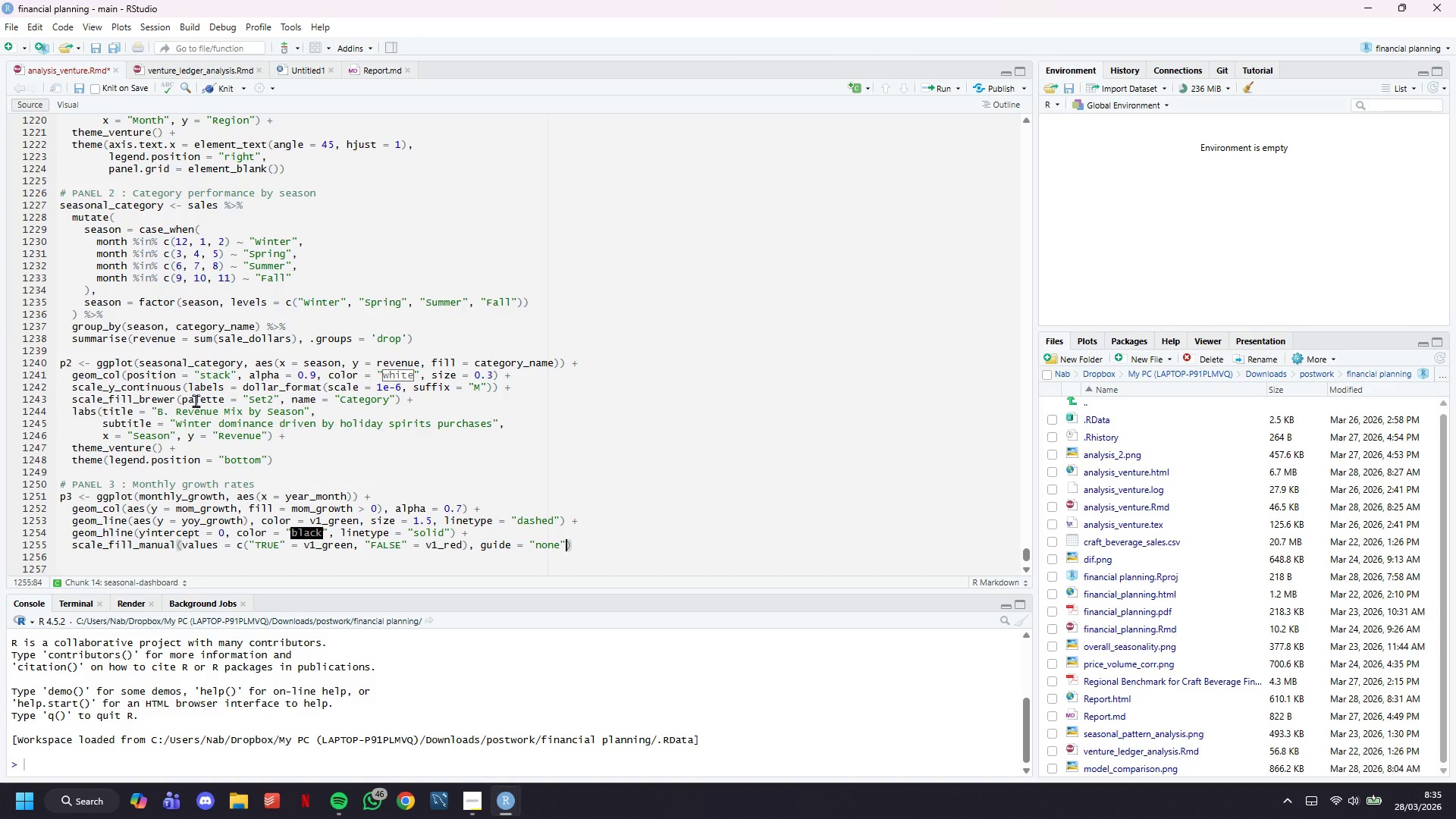 
key(ArrowRight)
 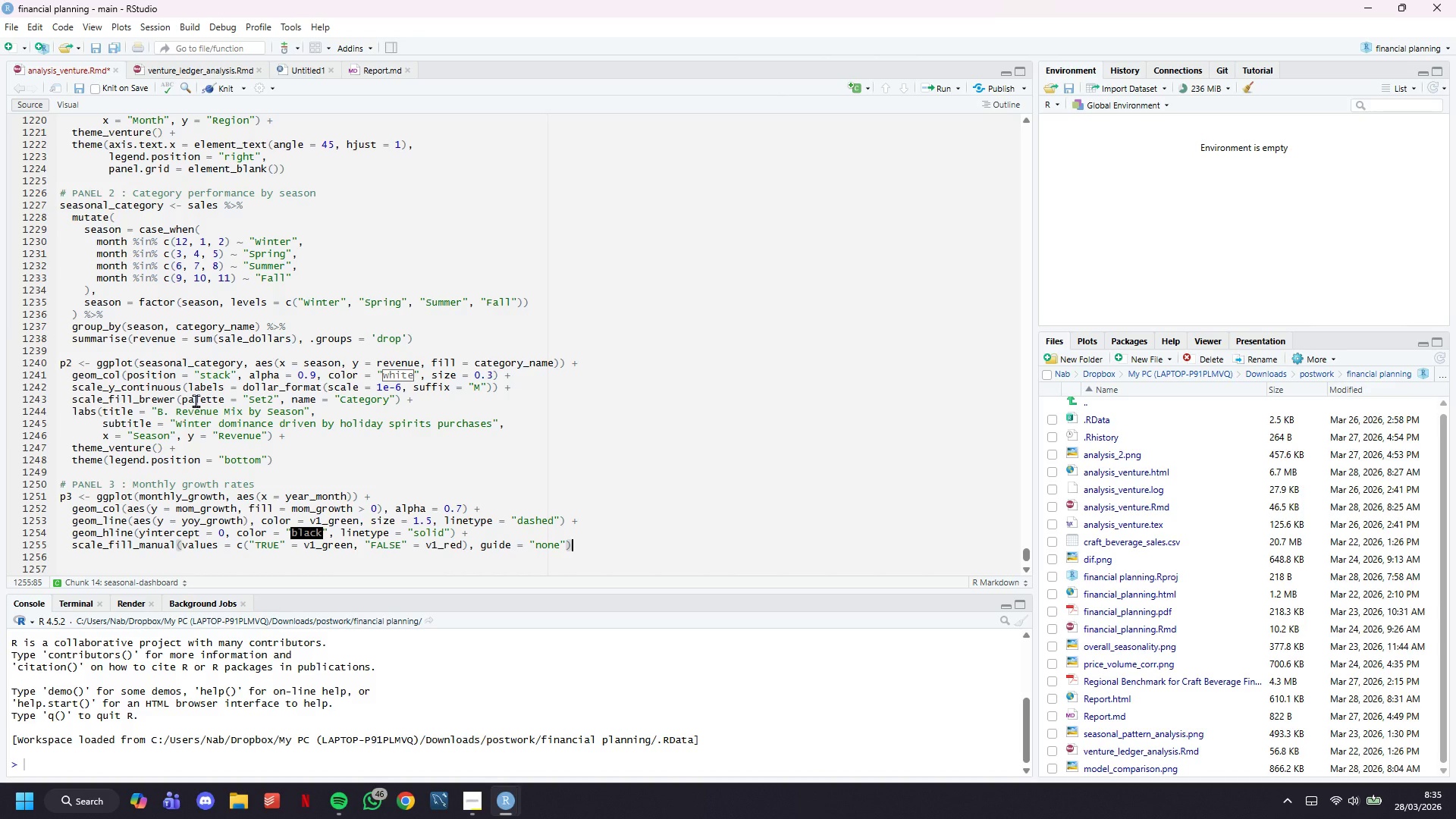 
key(Space)
 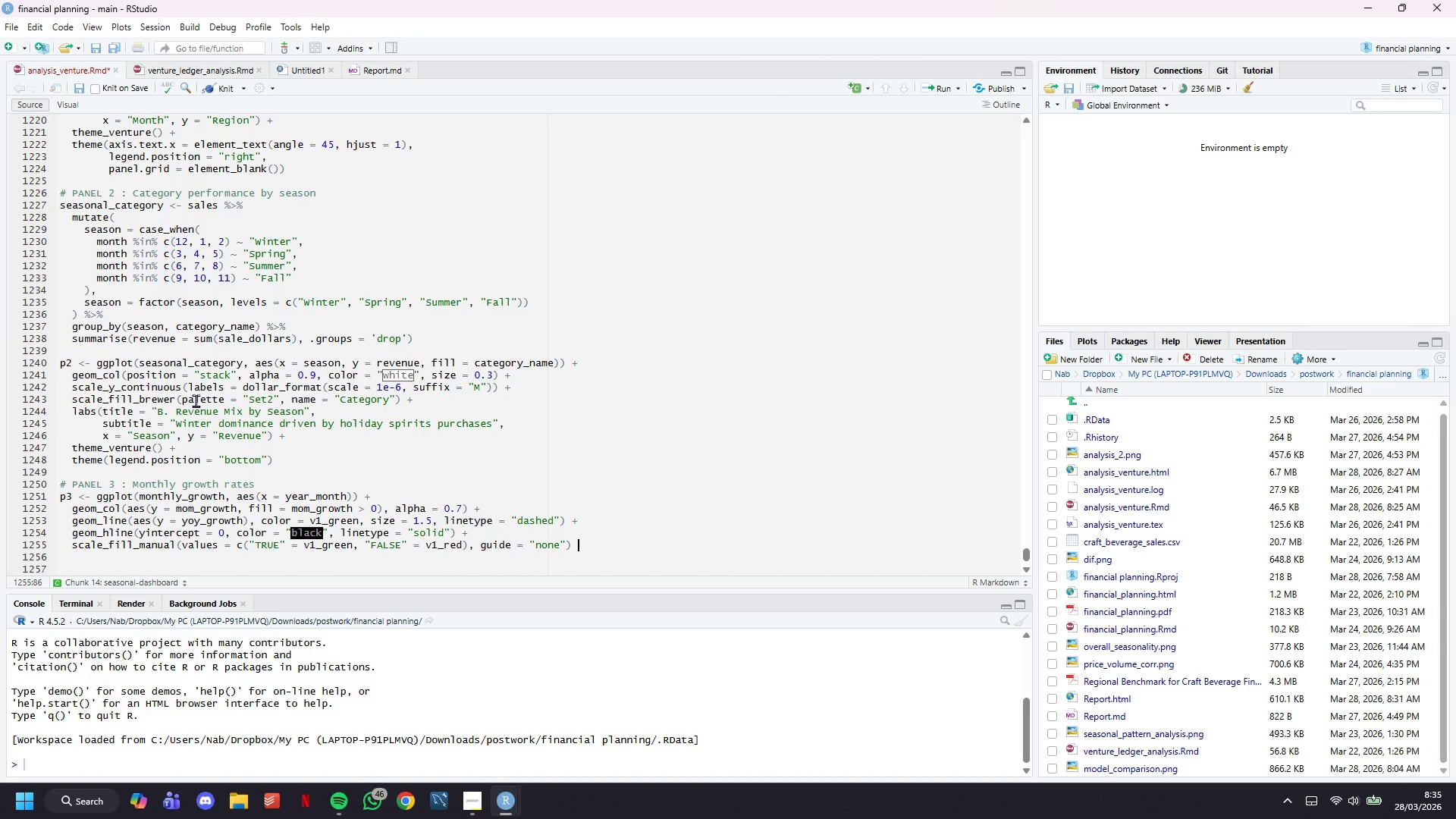 
key(Shift+ShiftLeft)
 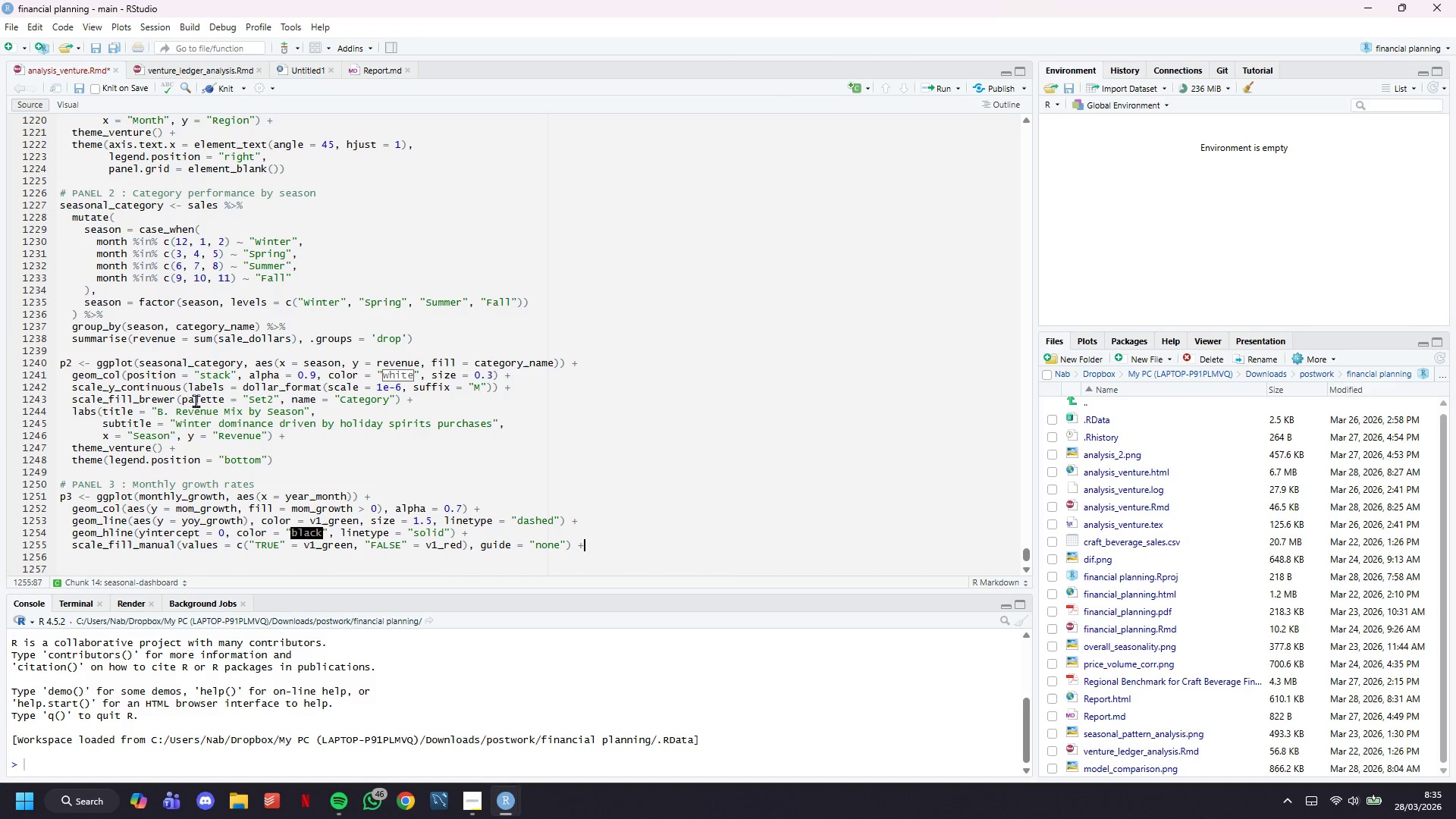 
key(Shift+Equal)
 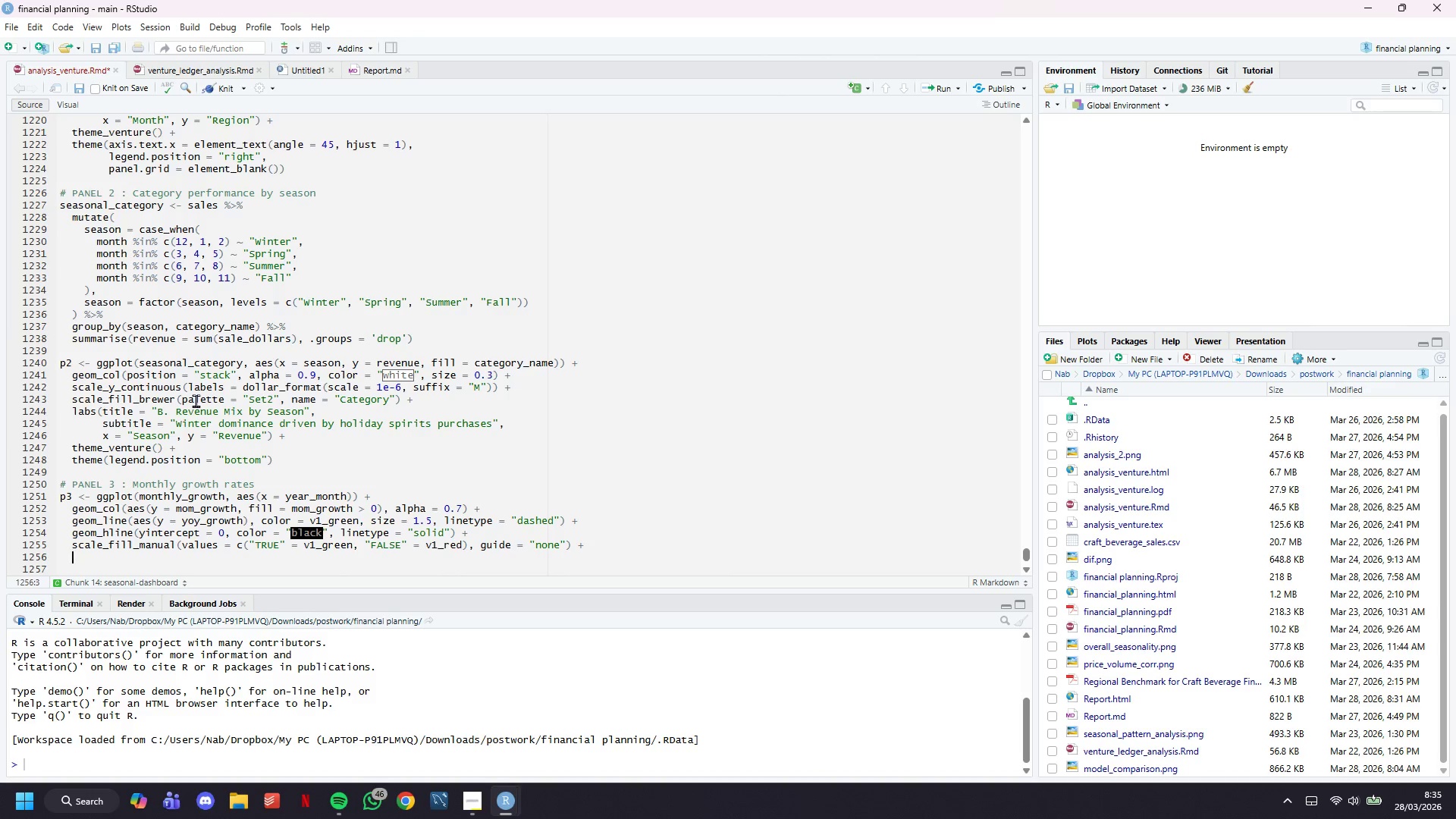 
key(Enter)
 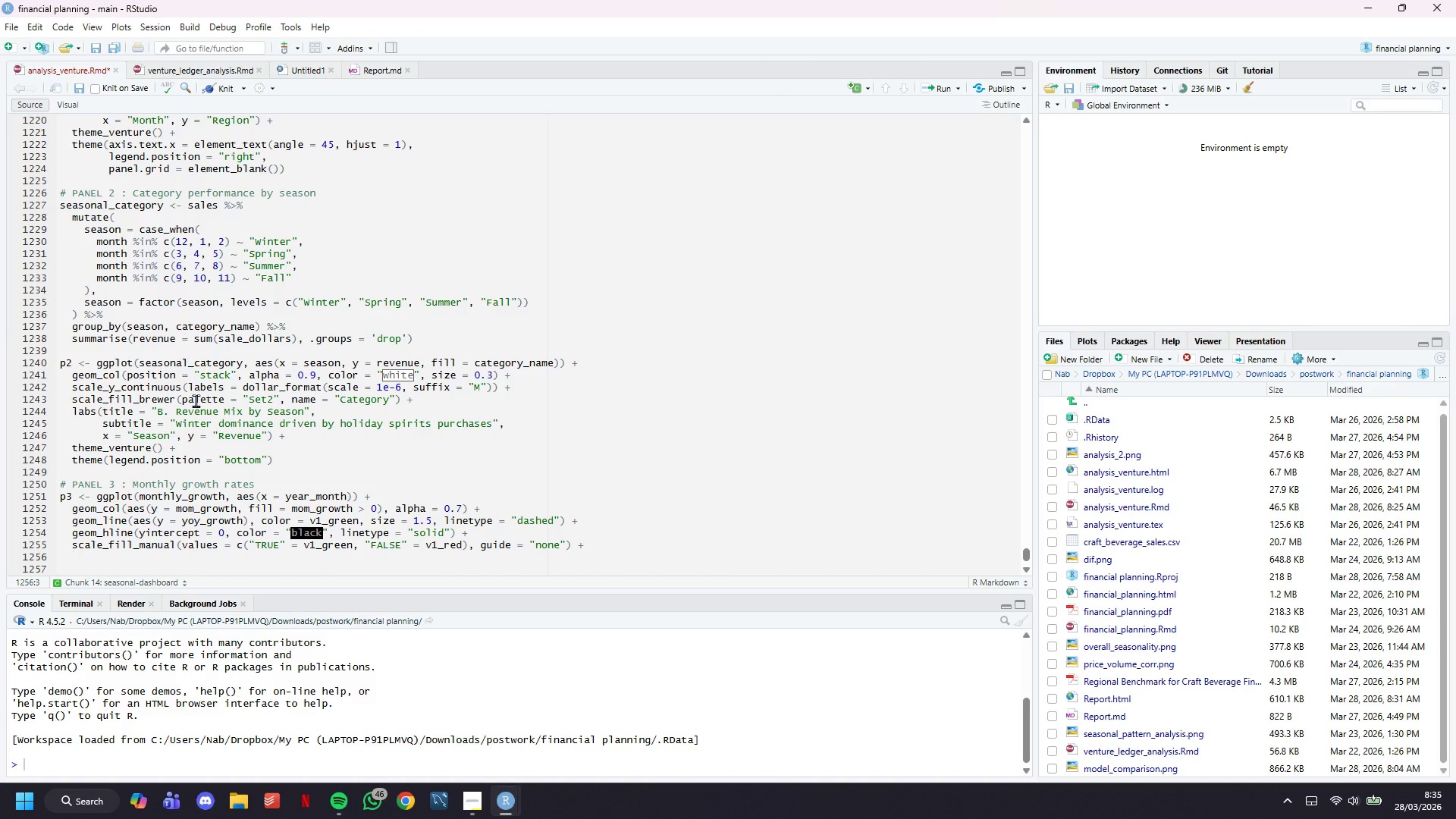 
type(labs(title = "C. Month-over-Month Growth Rates)
 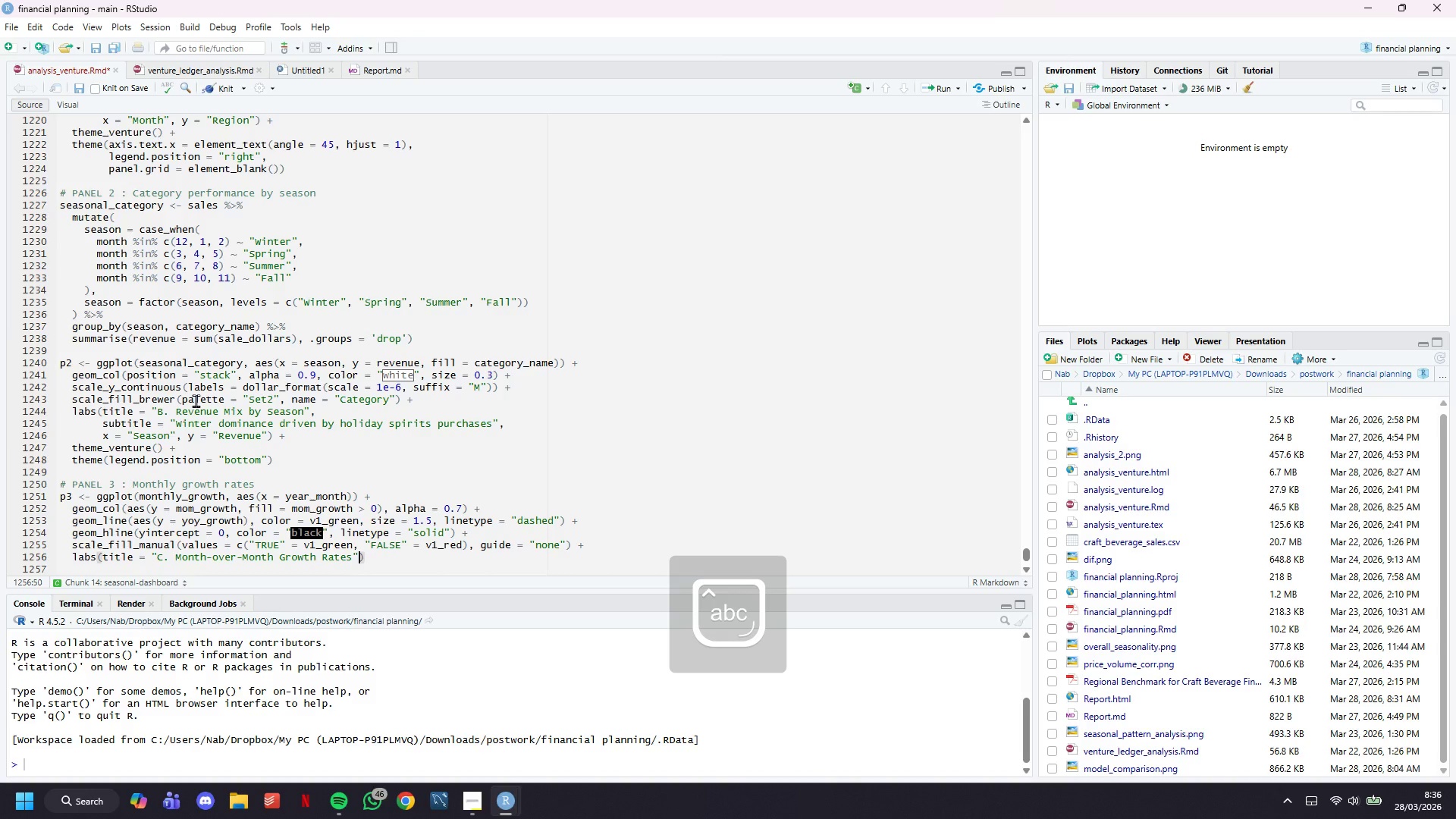 
 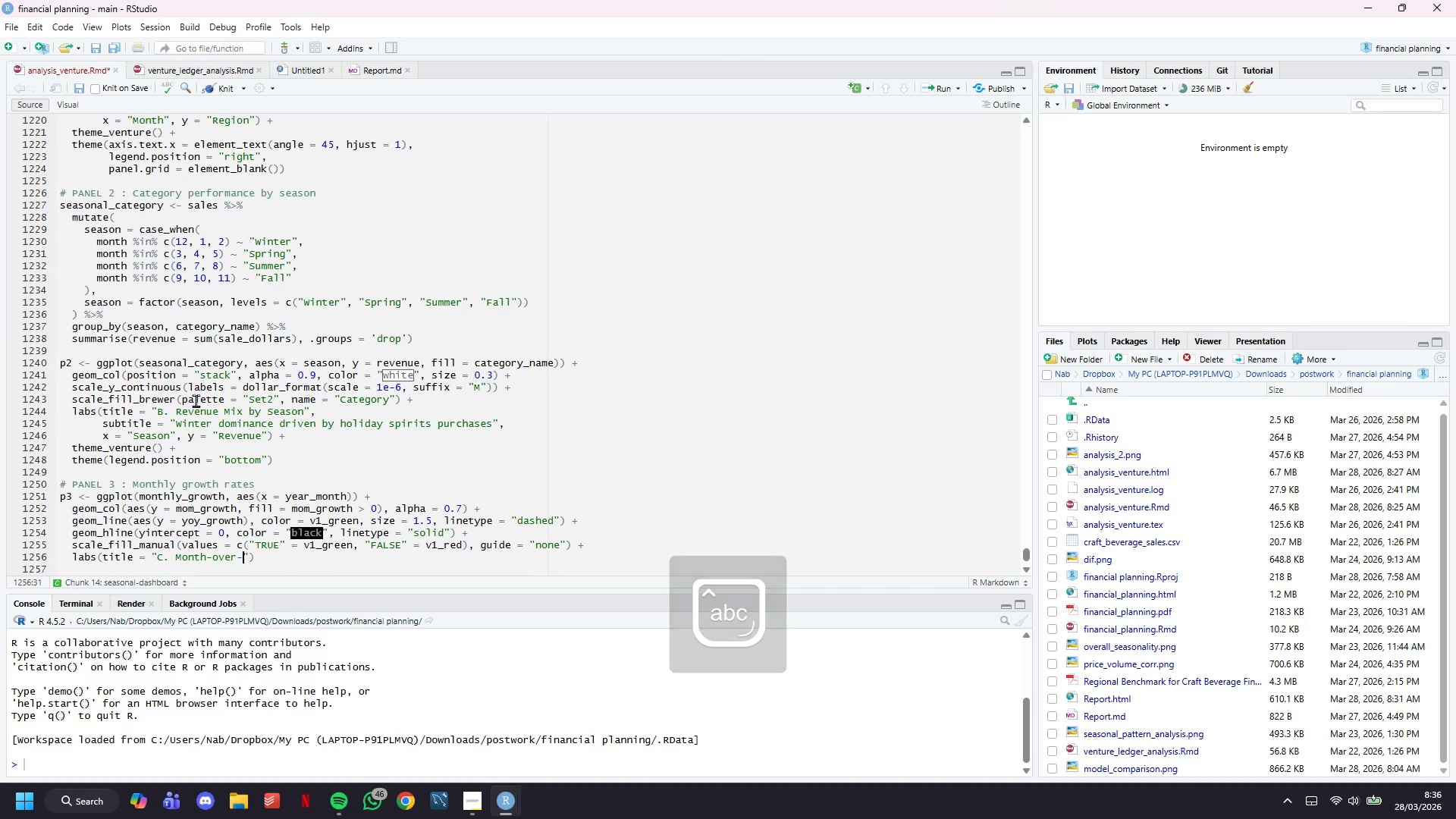 
key(ArrowRight)
 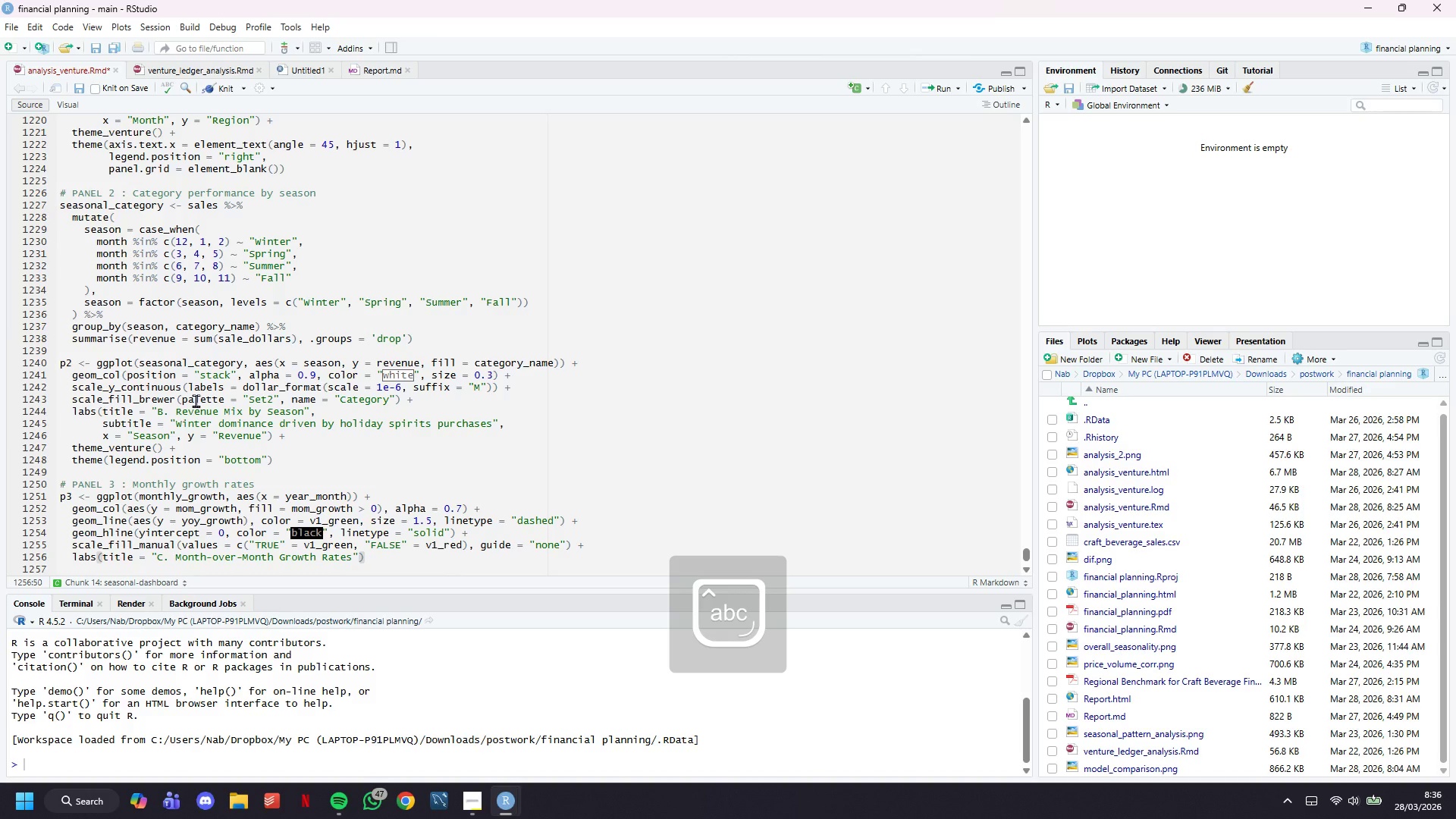 
key(Comma)
 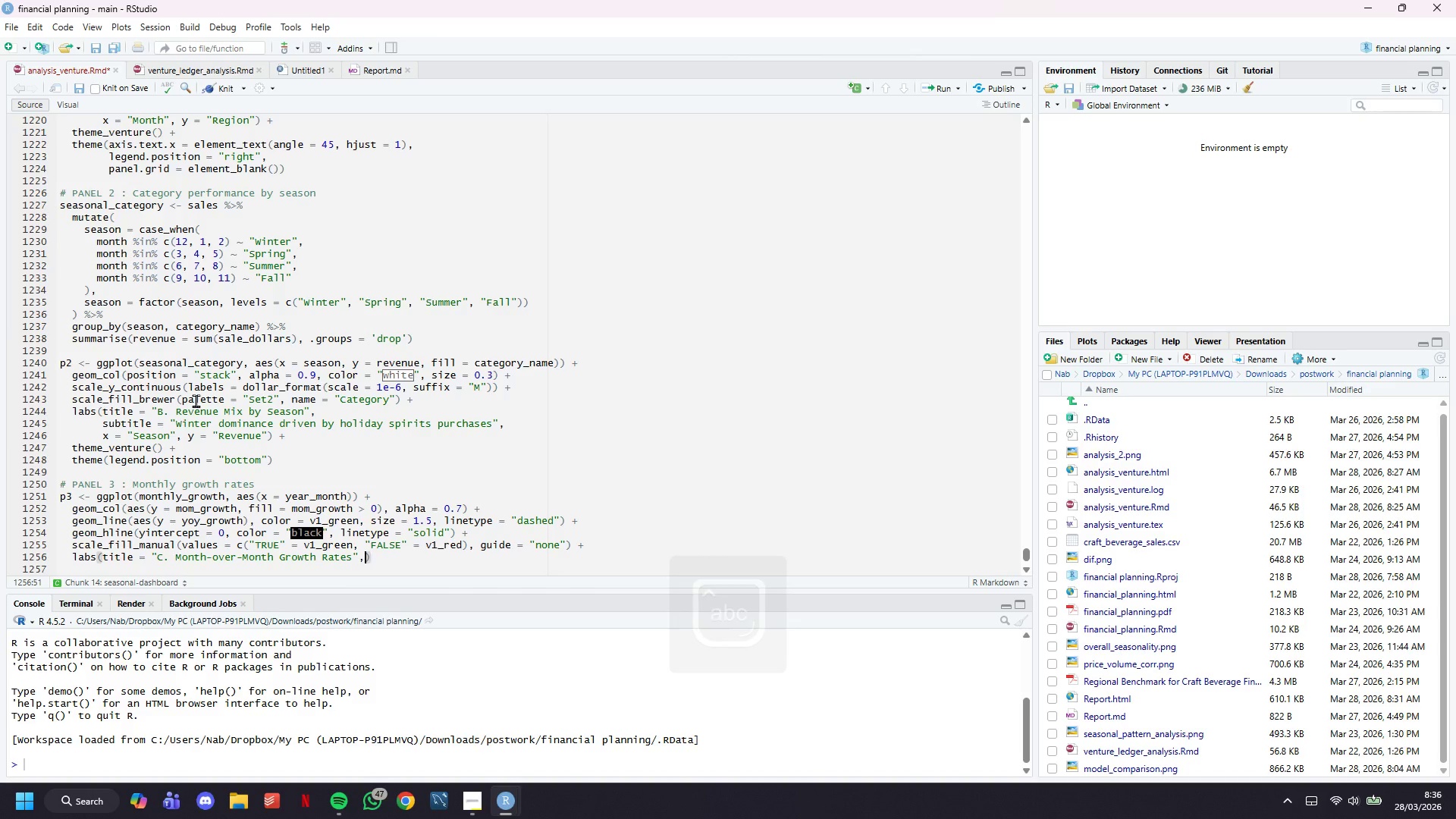 
key(Enter)
 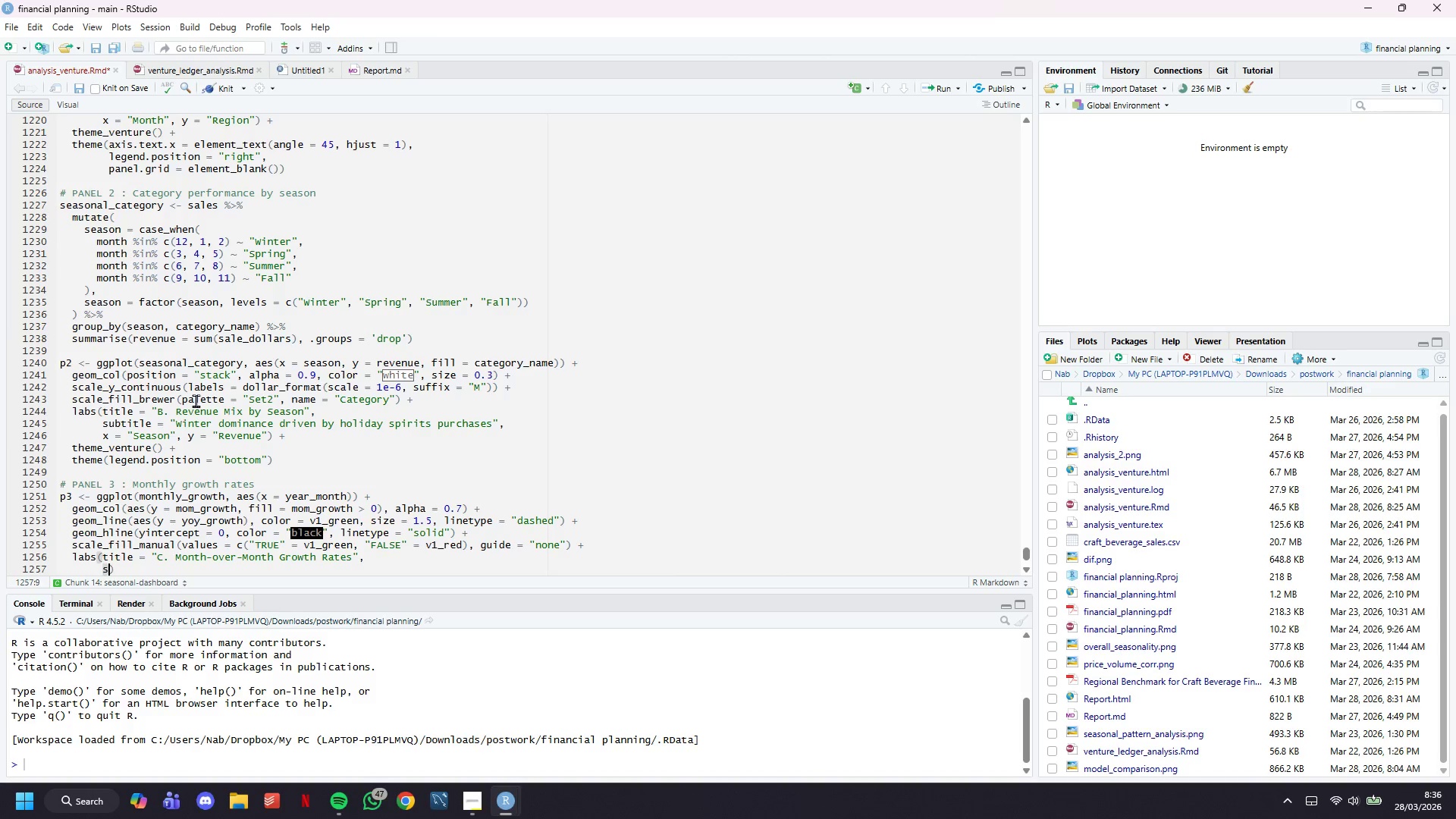 
type(si)
key(Backspace)
type(ubtitle = "Bars = MoM % change | Dashed line = Yoy)
key(Backspace)
type(Y % chane)
key(Backspace)
type(e)
key(Backspace)
type(ge)
 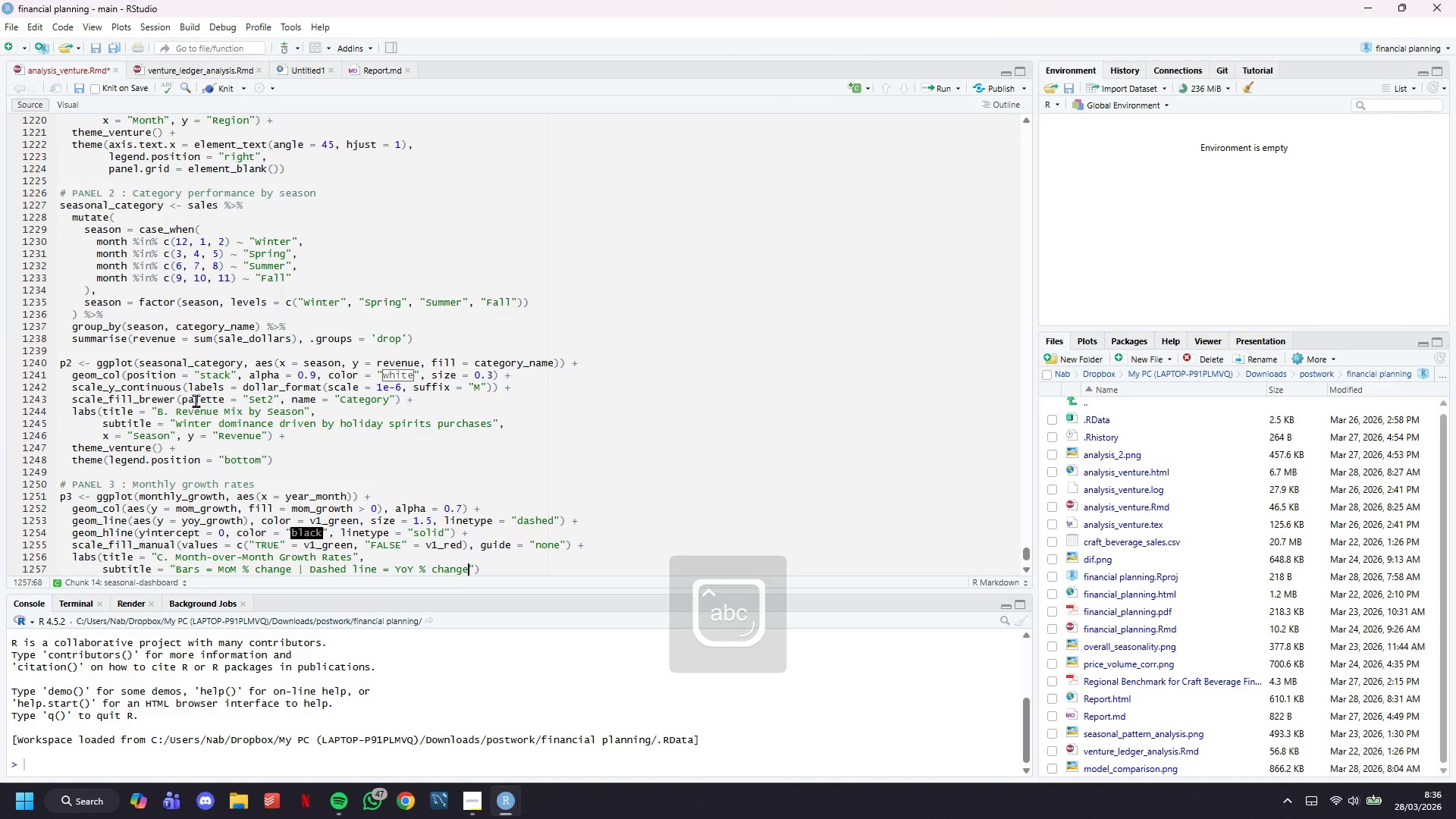 
key(ArrowRight)
 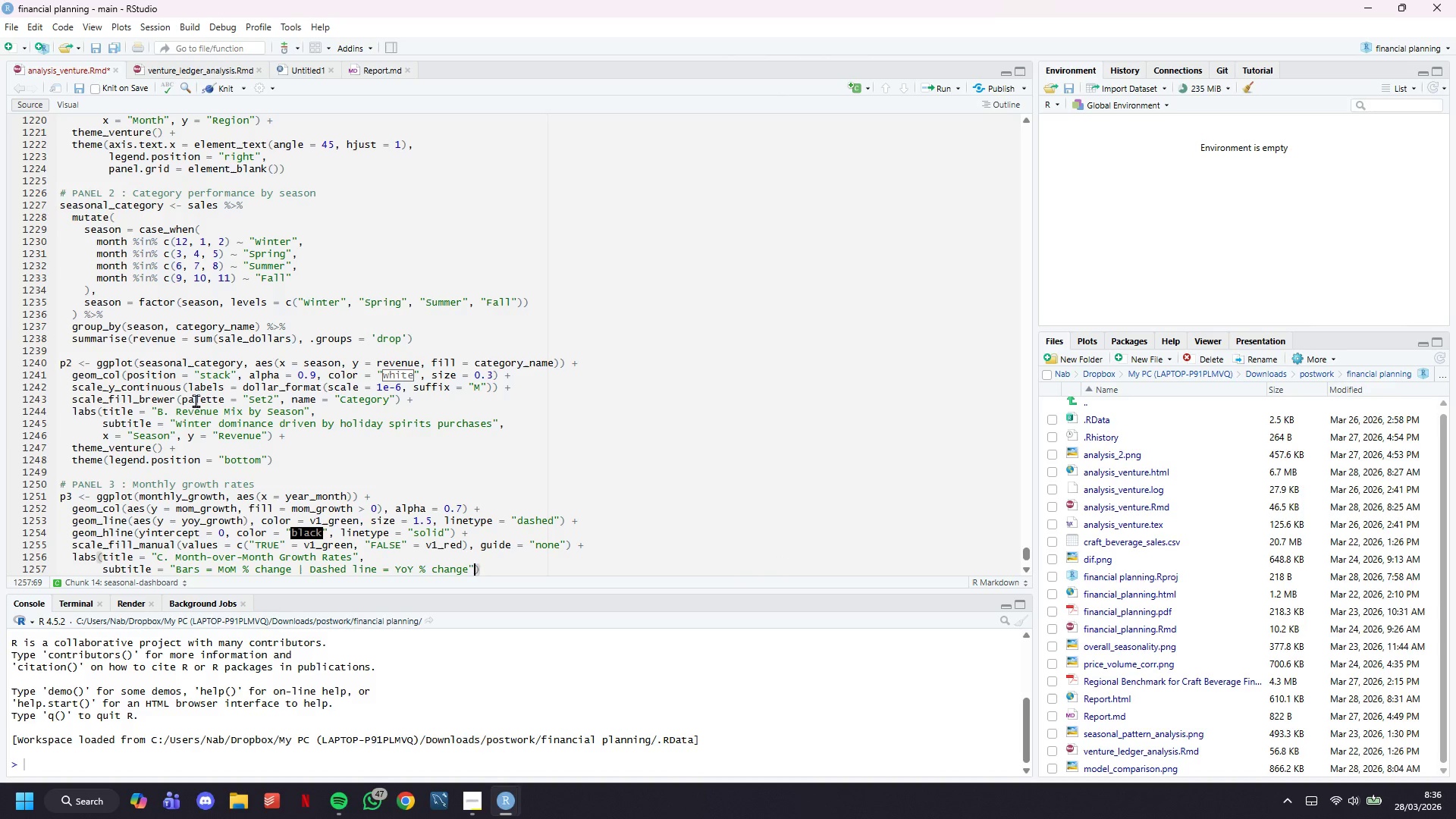 
key(Comma)
 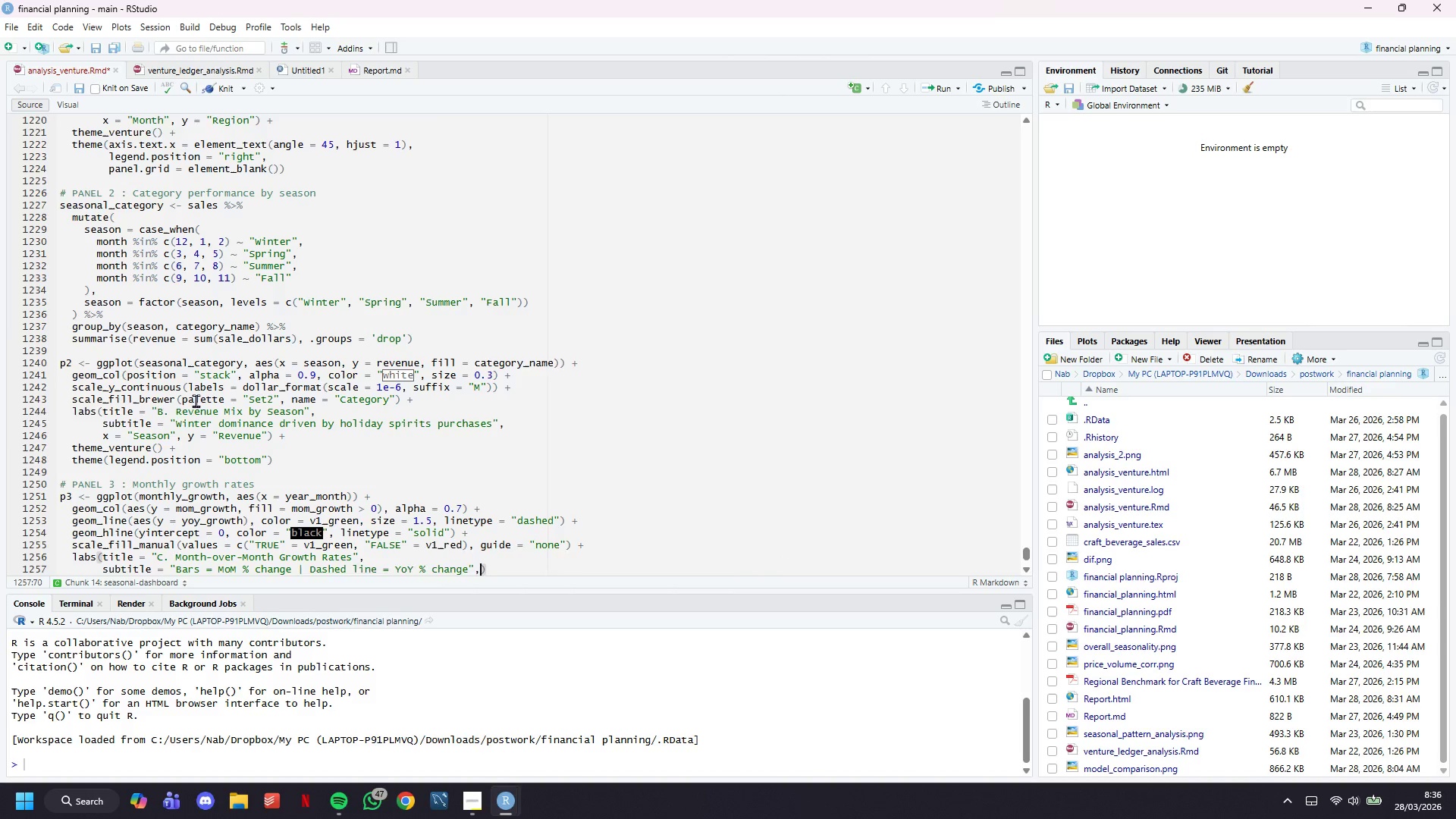 
key(Enter)
 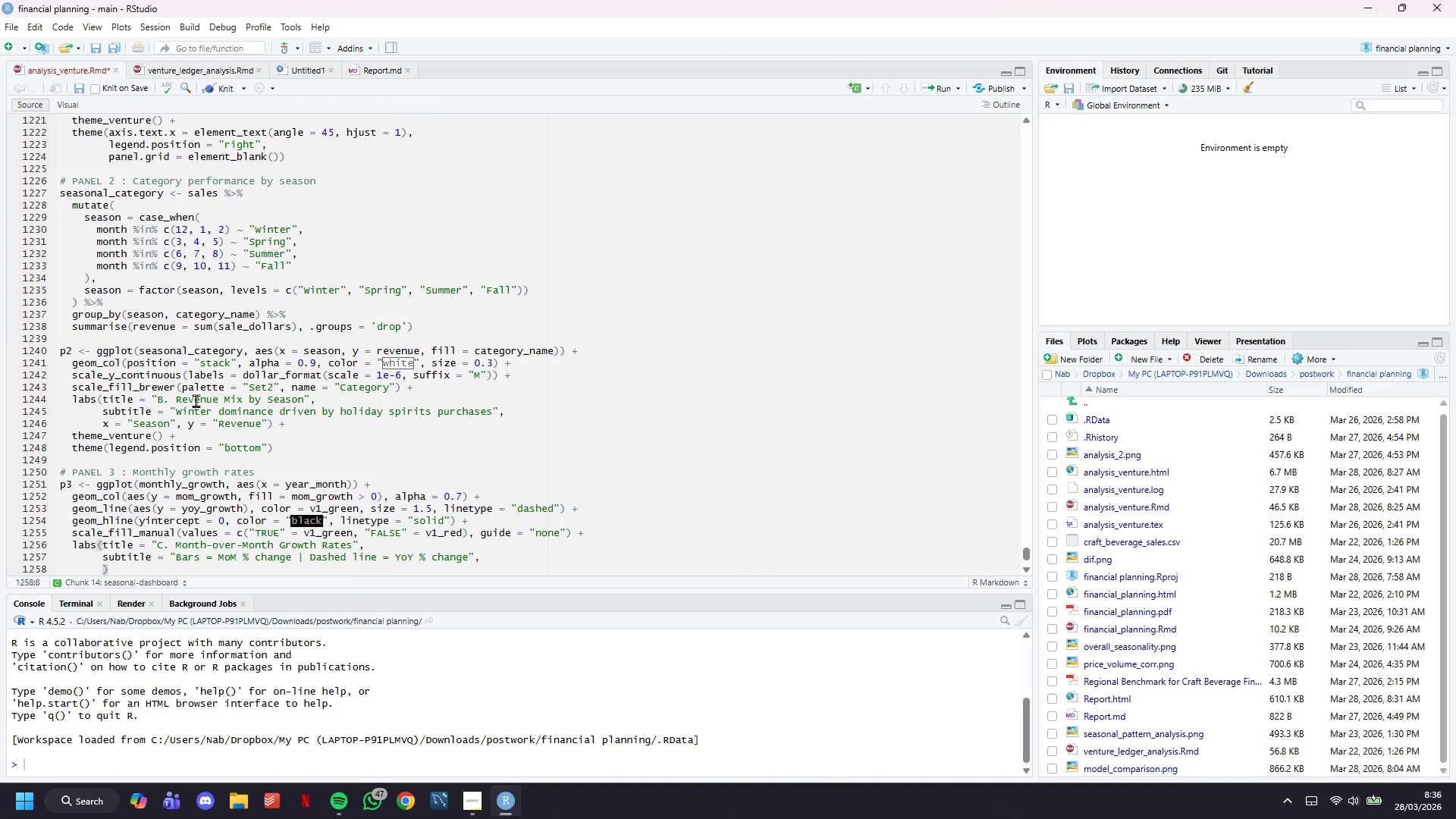 
type(x = "Month)
 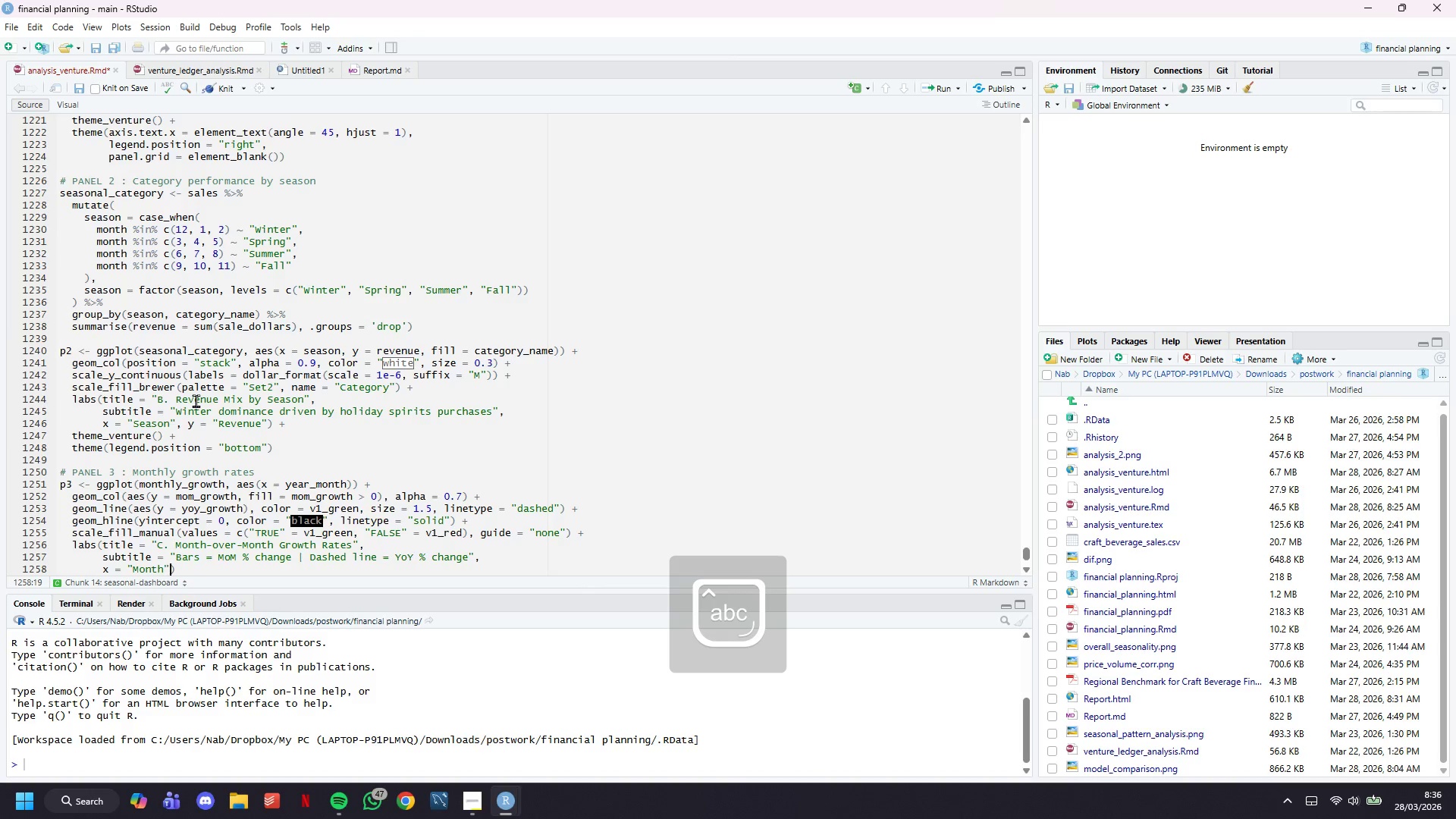 
key(ArrowRight)
 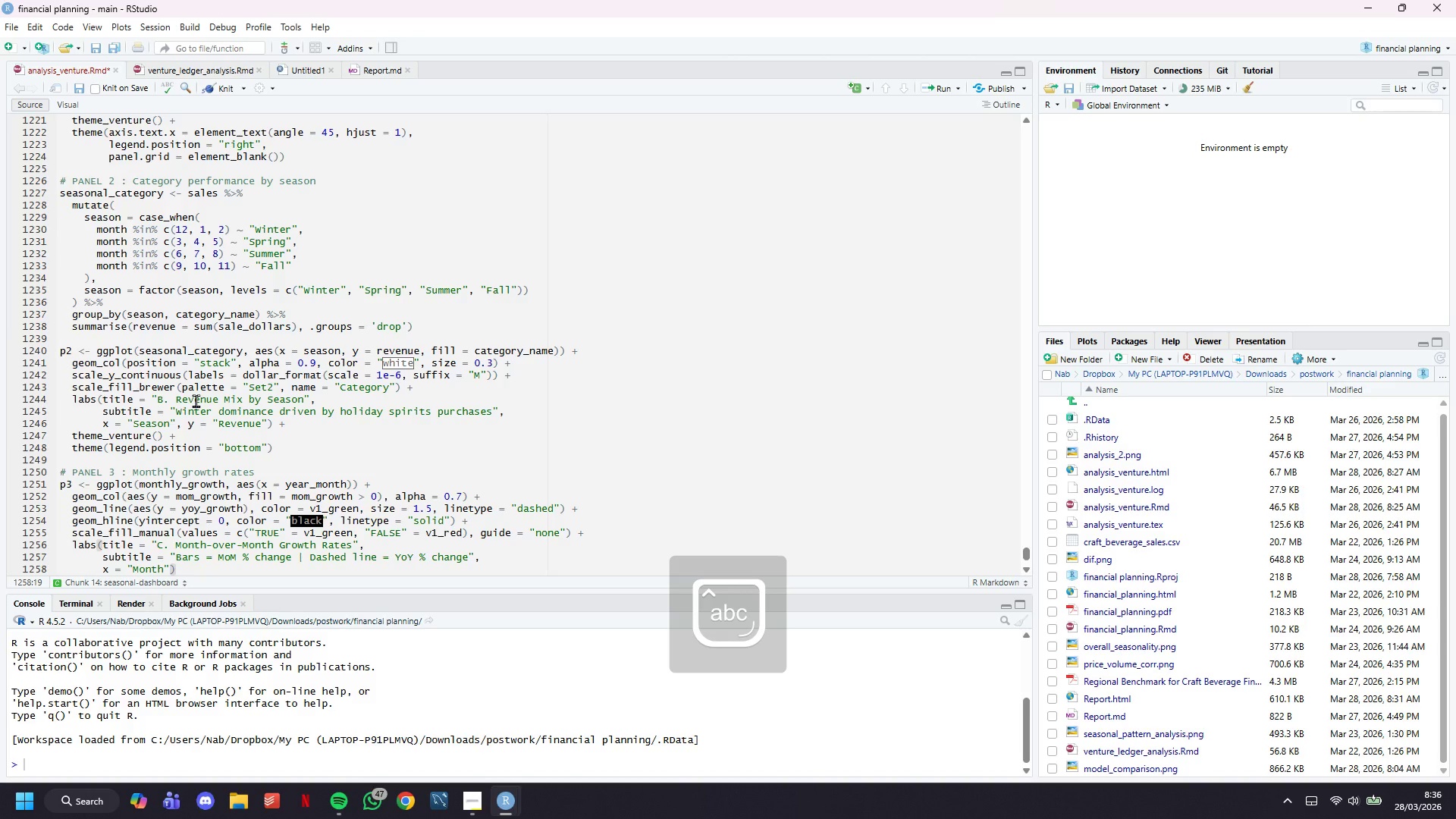 
type(, y = "Growth Rate (%))
 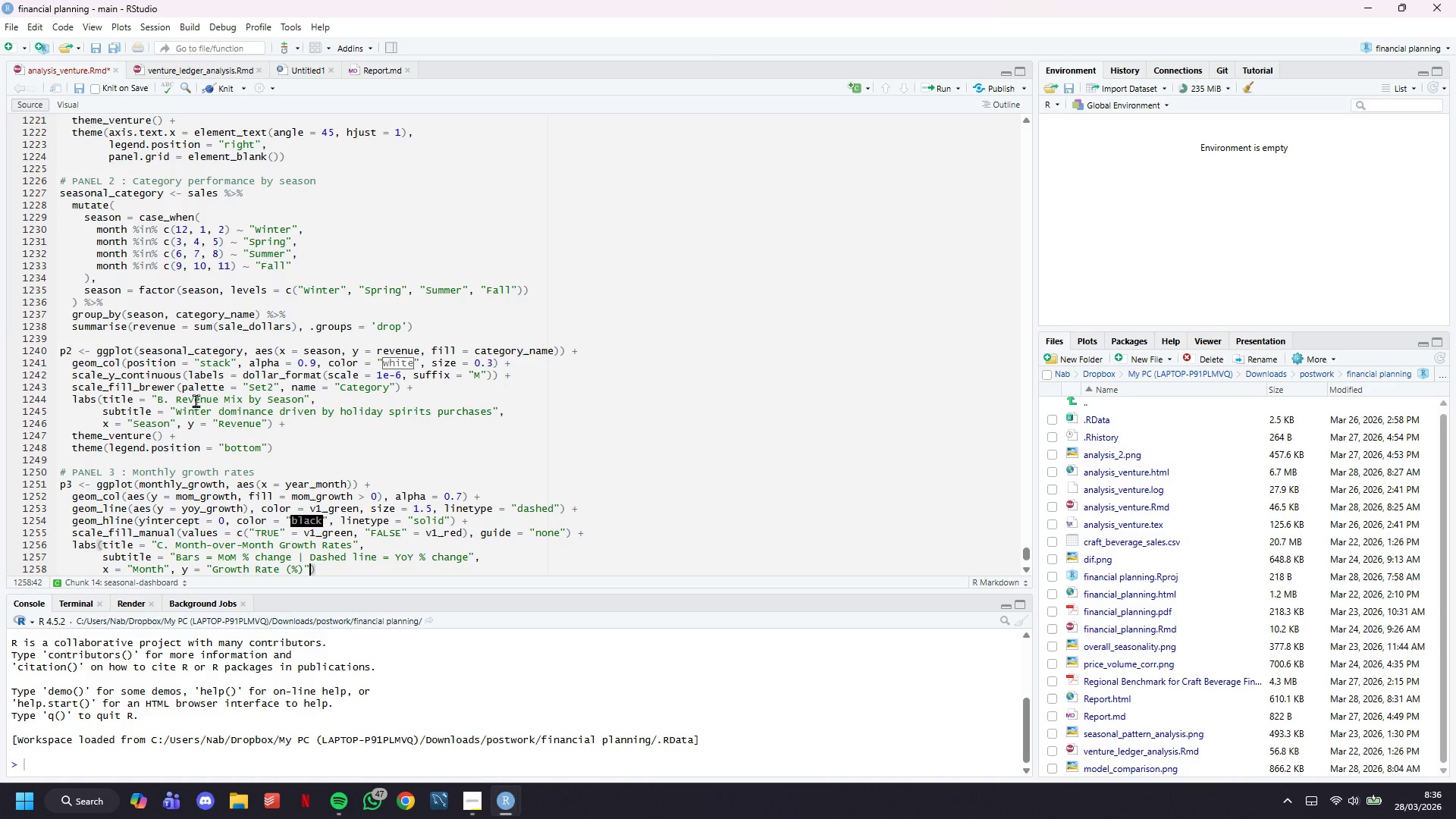 
 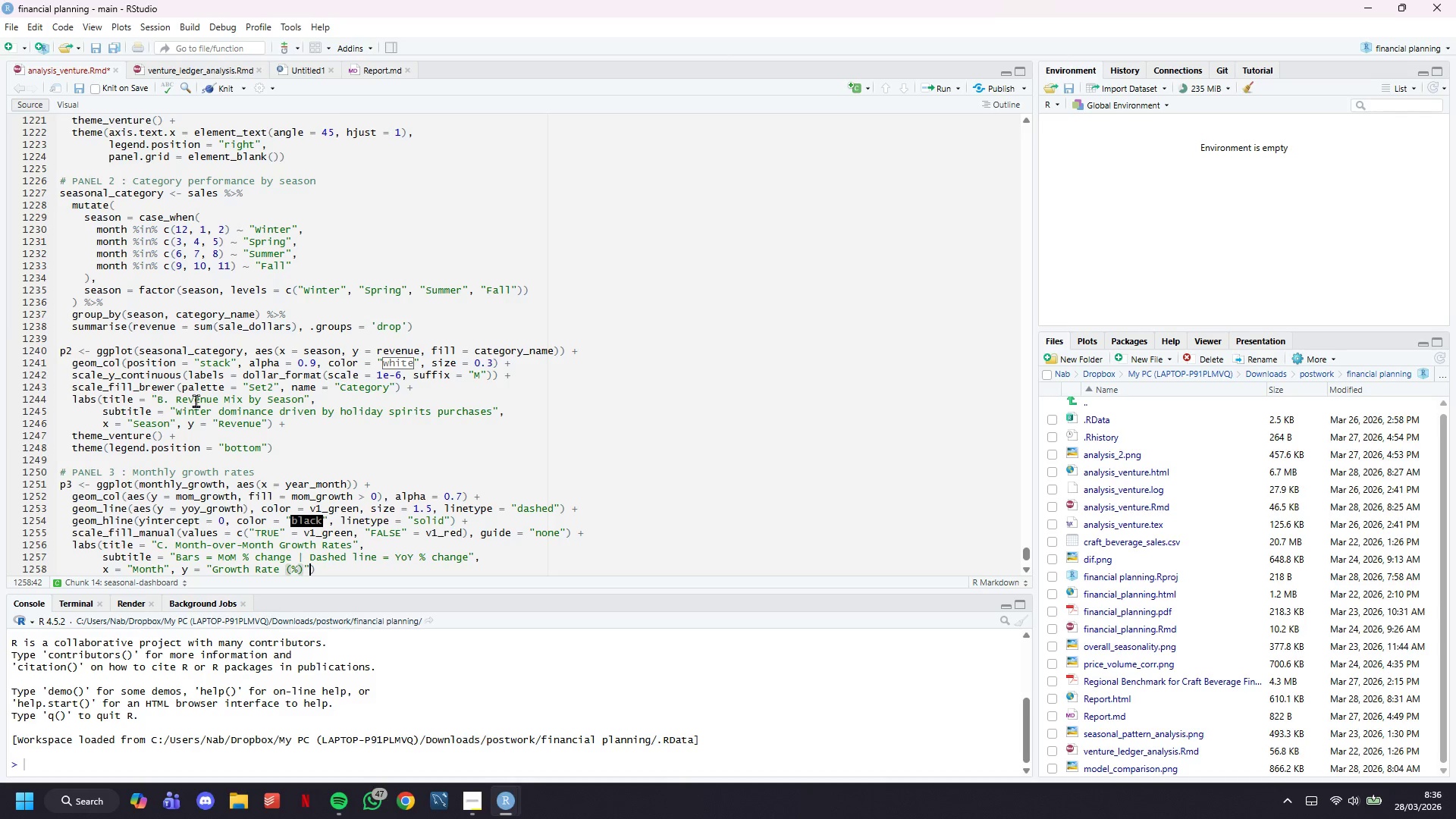 
key(ArrowRight)
 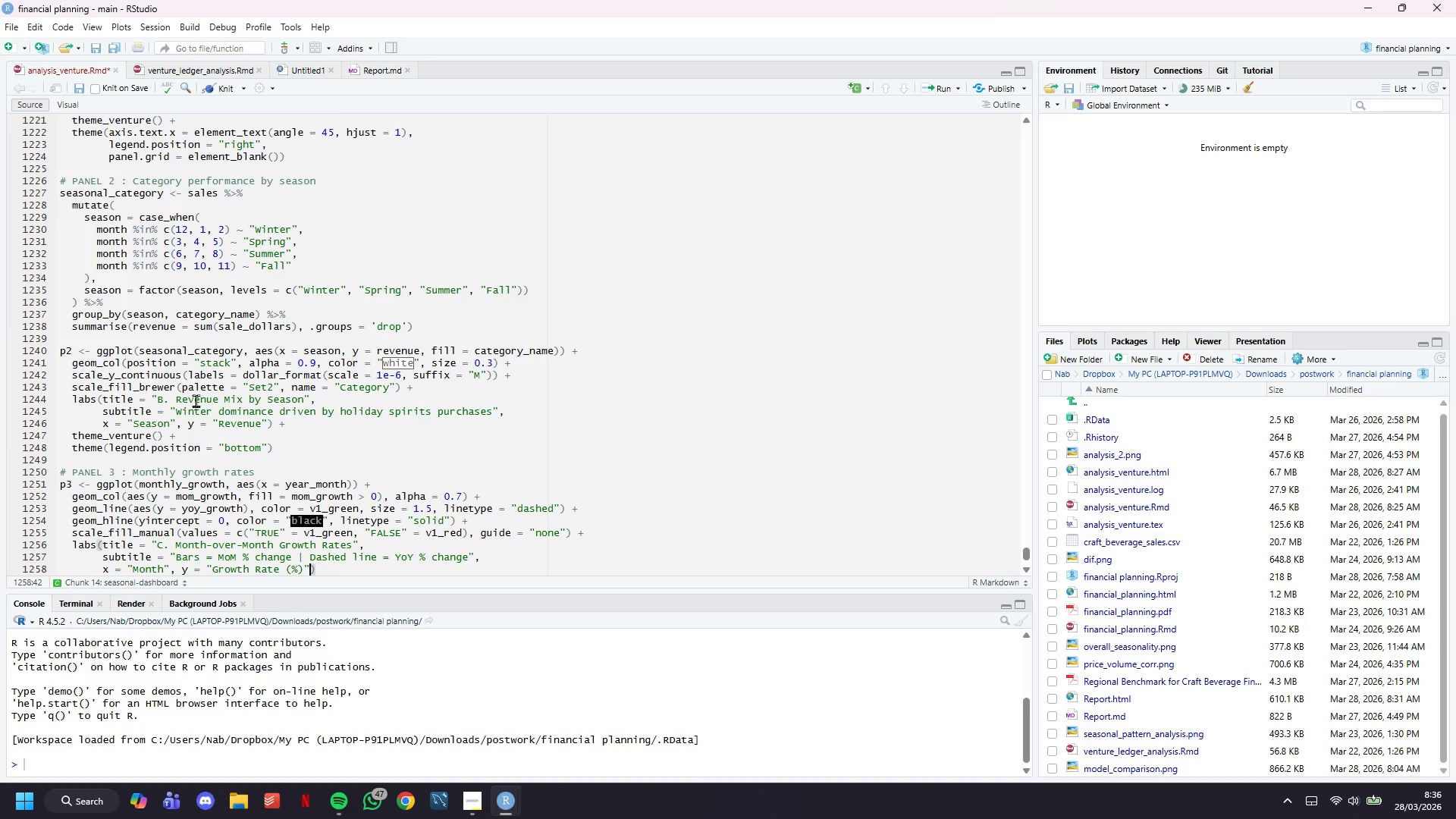 
key(ArrowRight)
 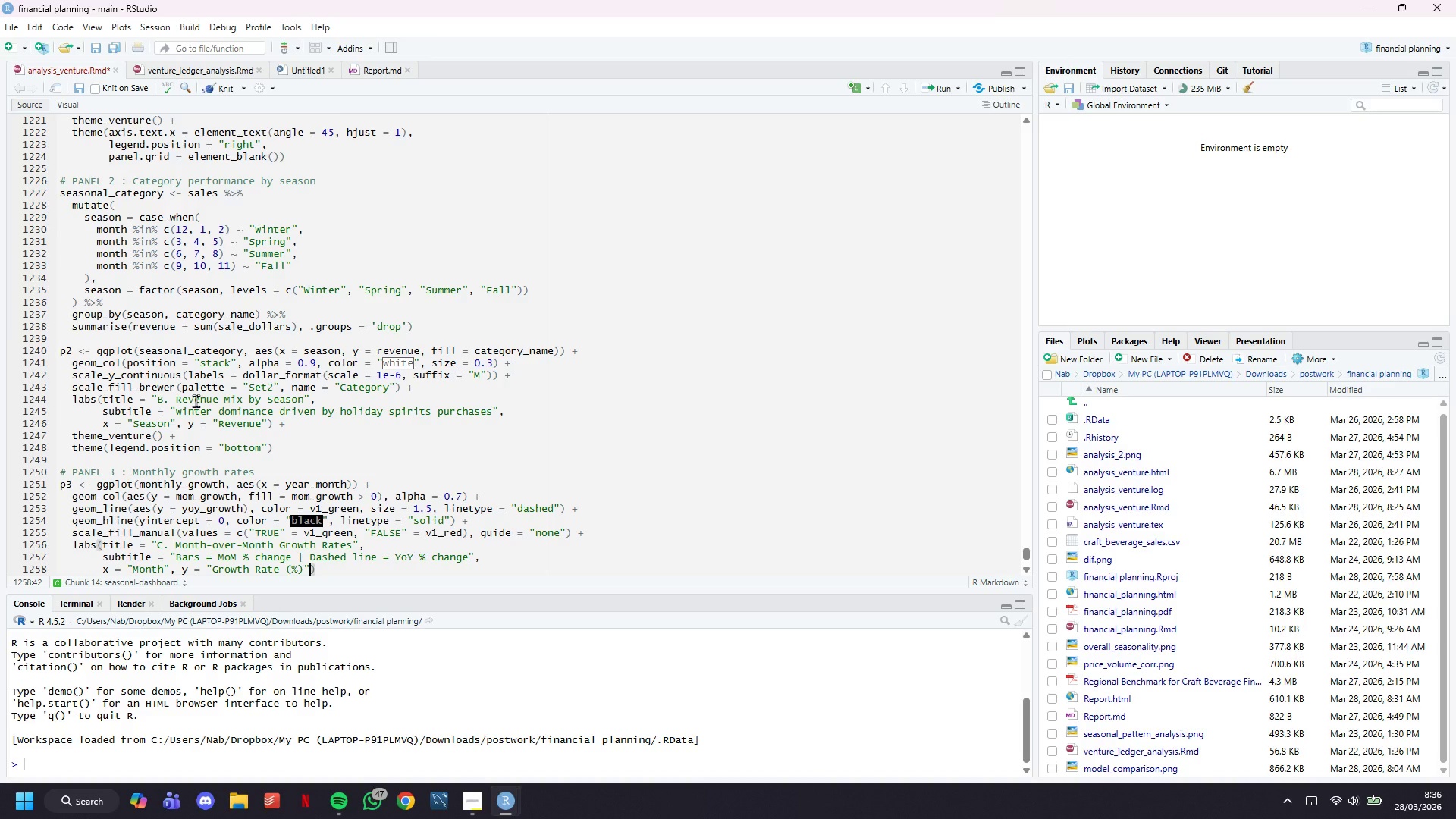 
key(Space)
 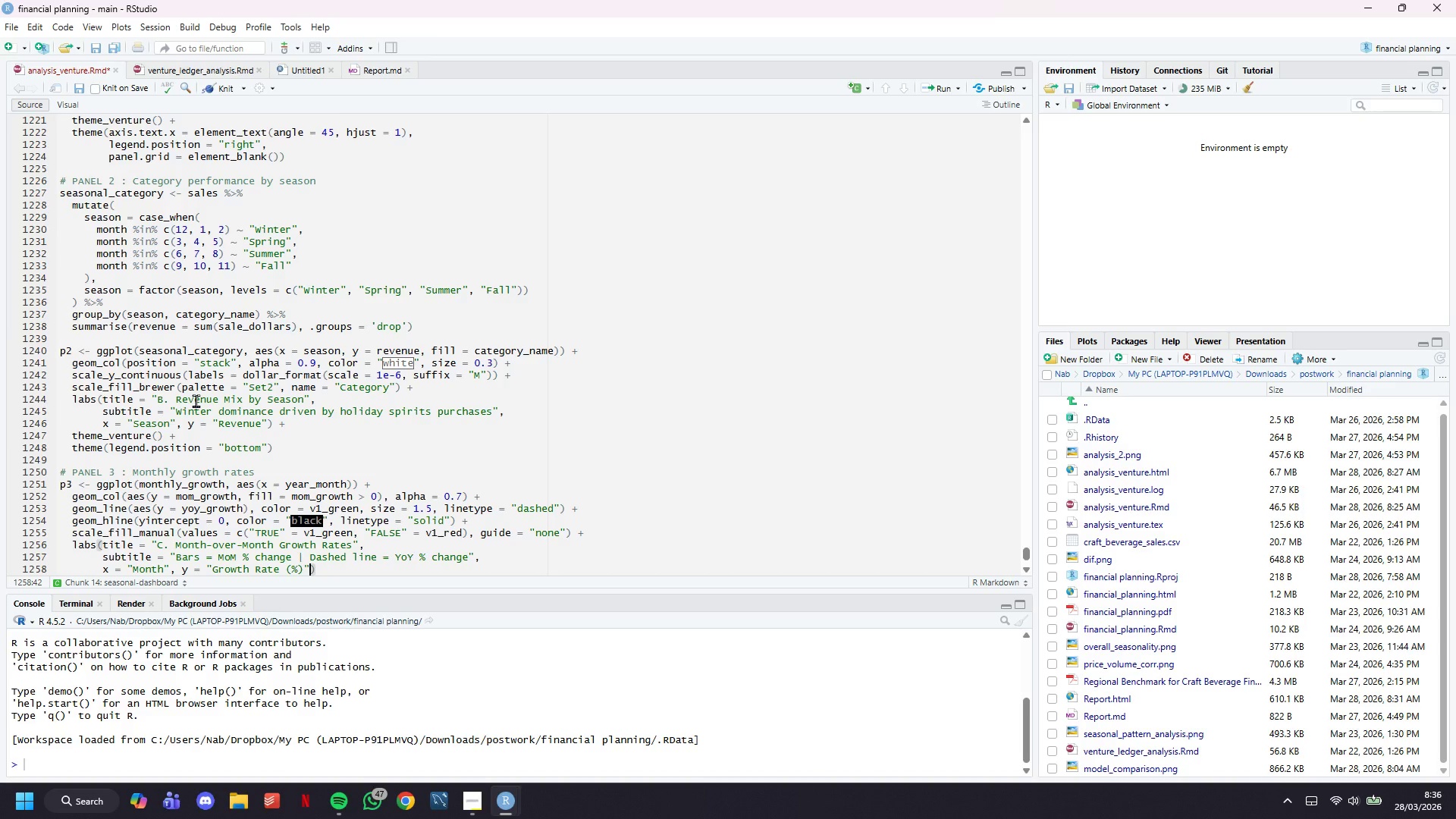 
key(Shift+ShiftLeft)
 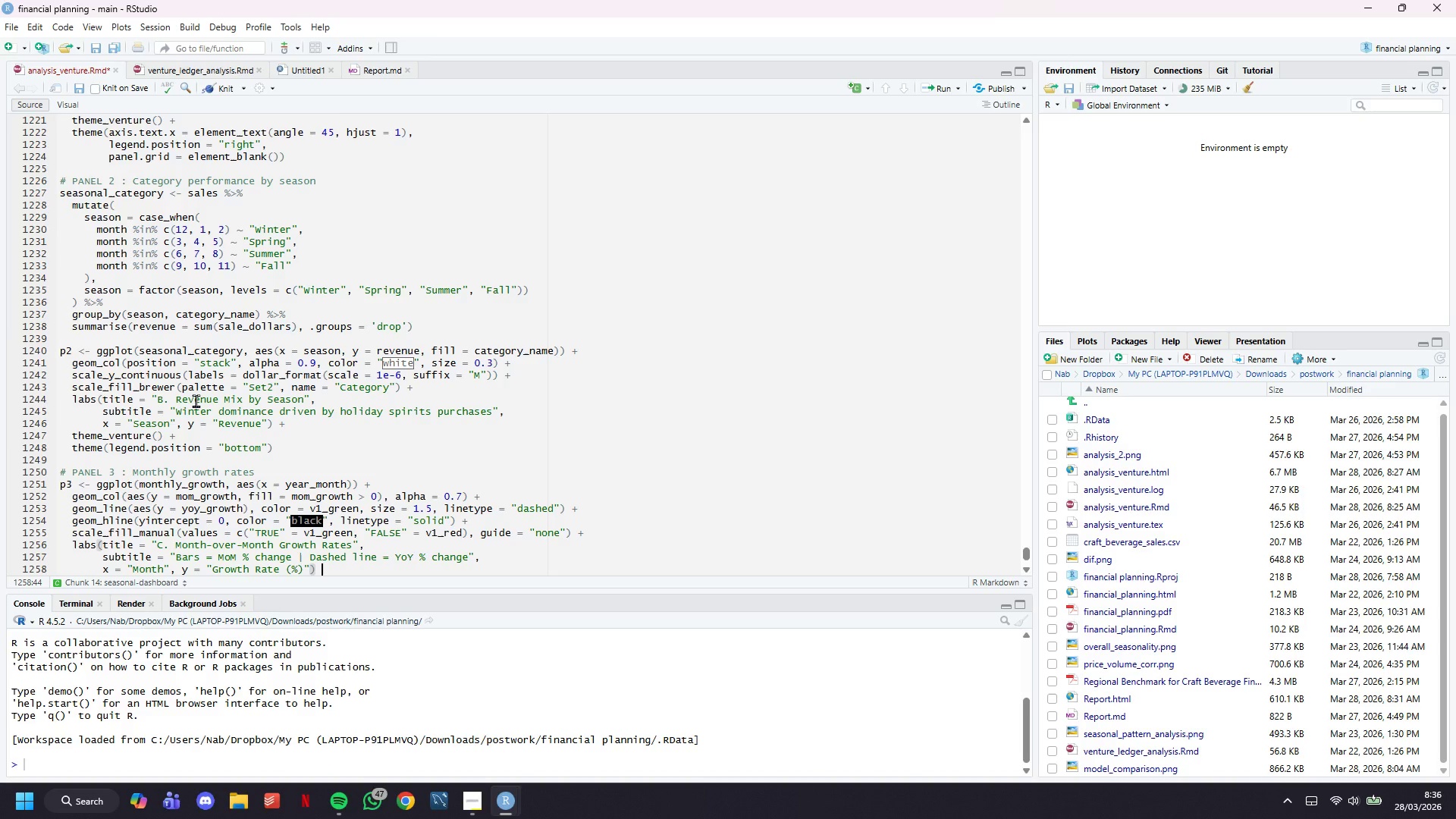 
key(Shift+Equal)
 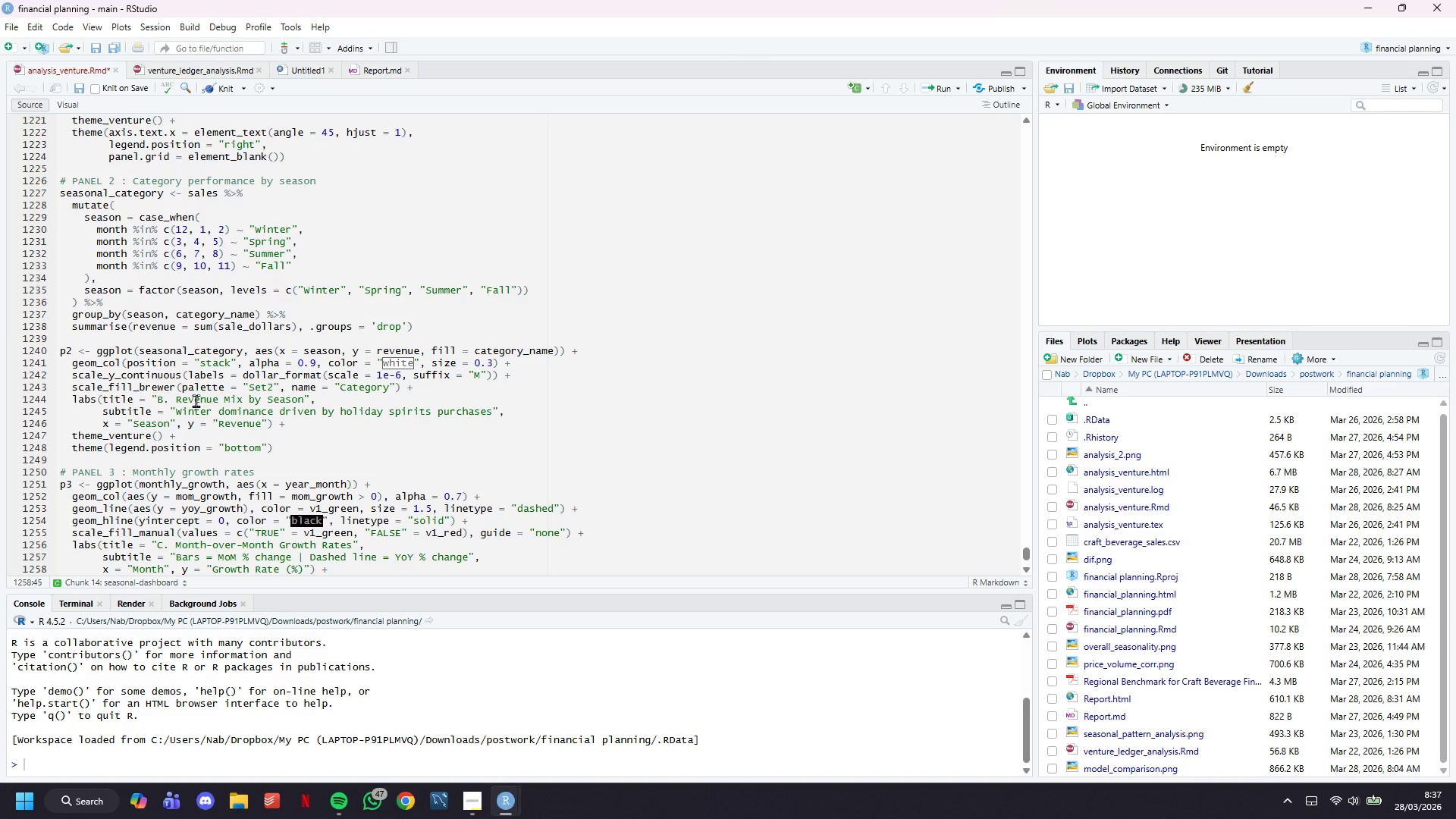 
key(Enter)
 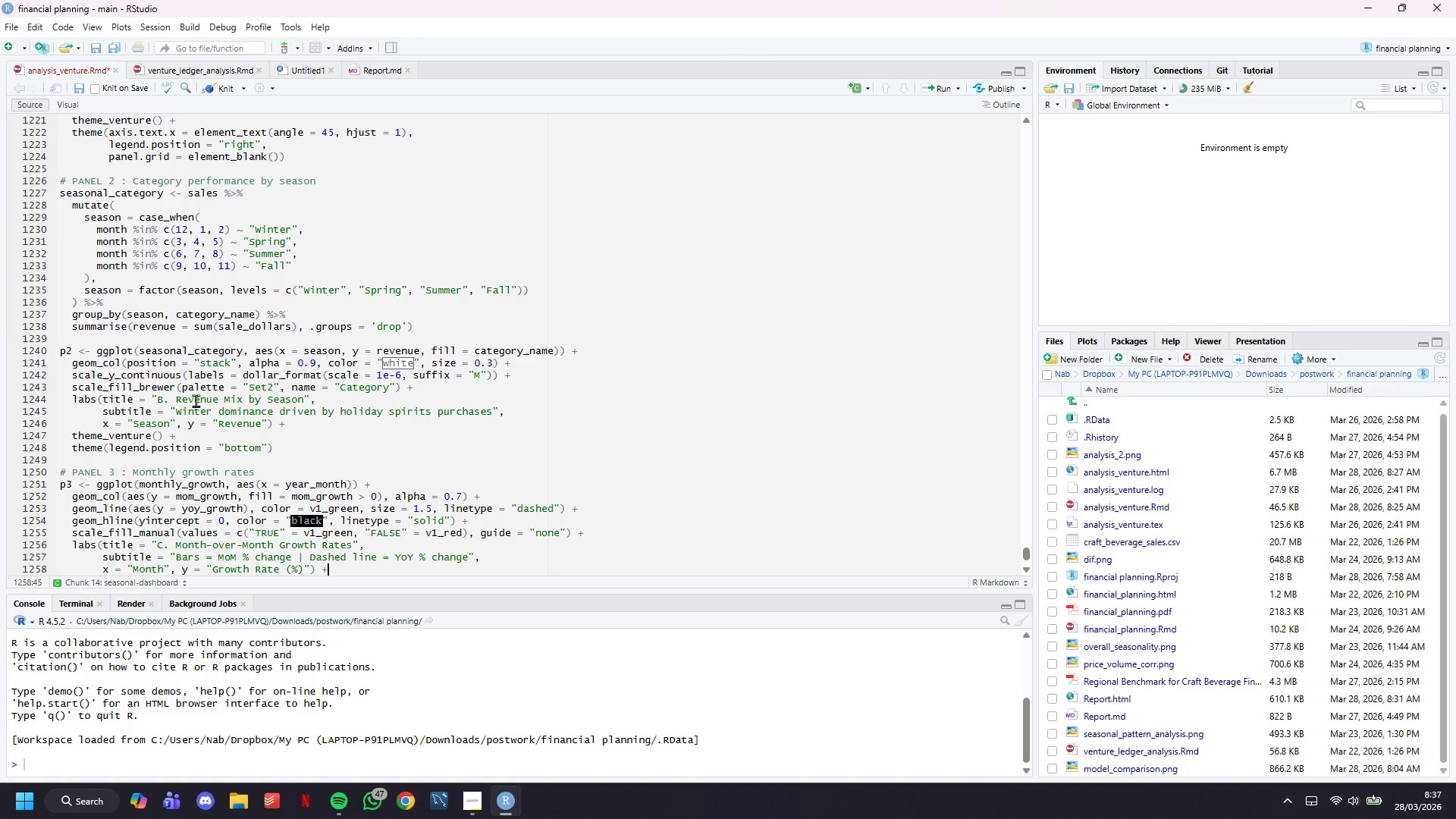 
type(theme_venture()
 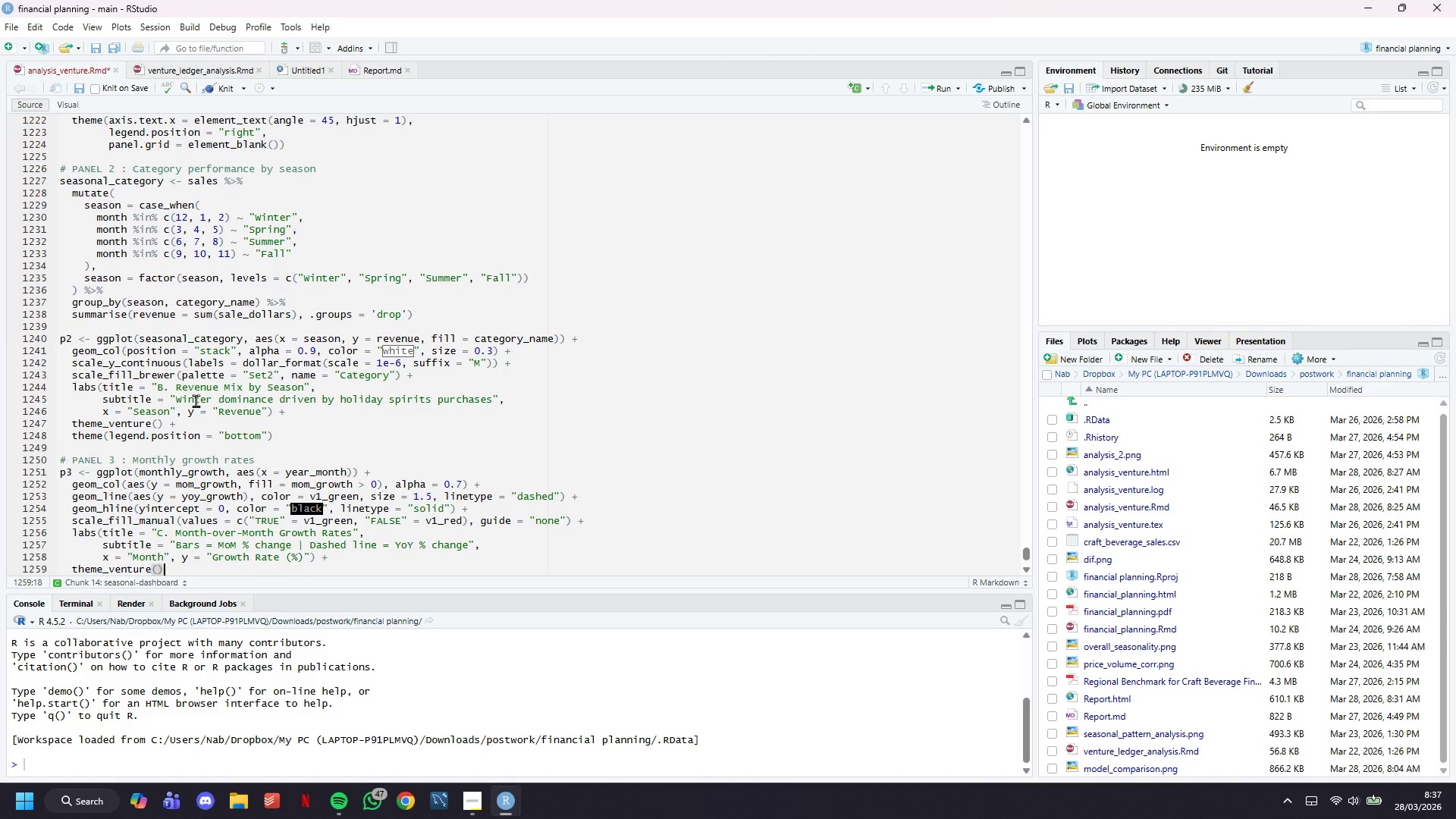 
key(ArrowRight)
 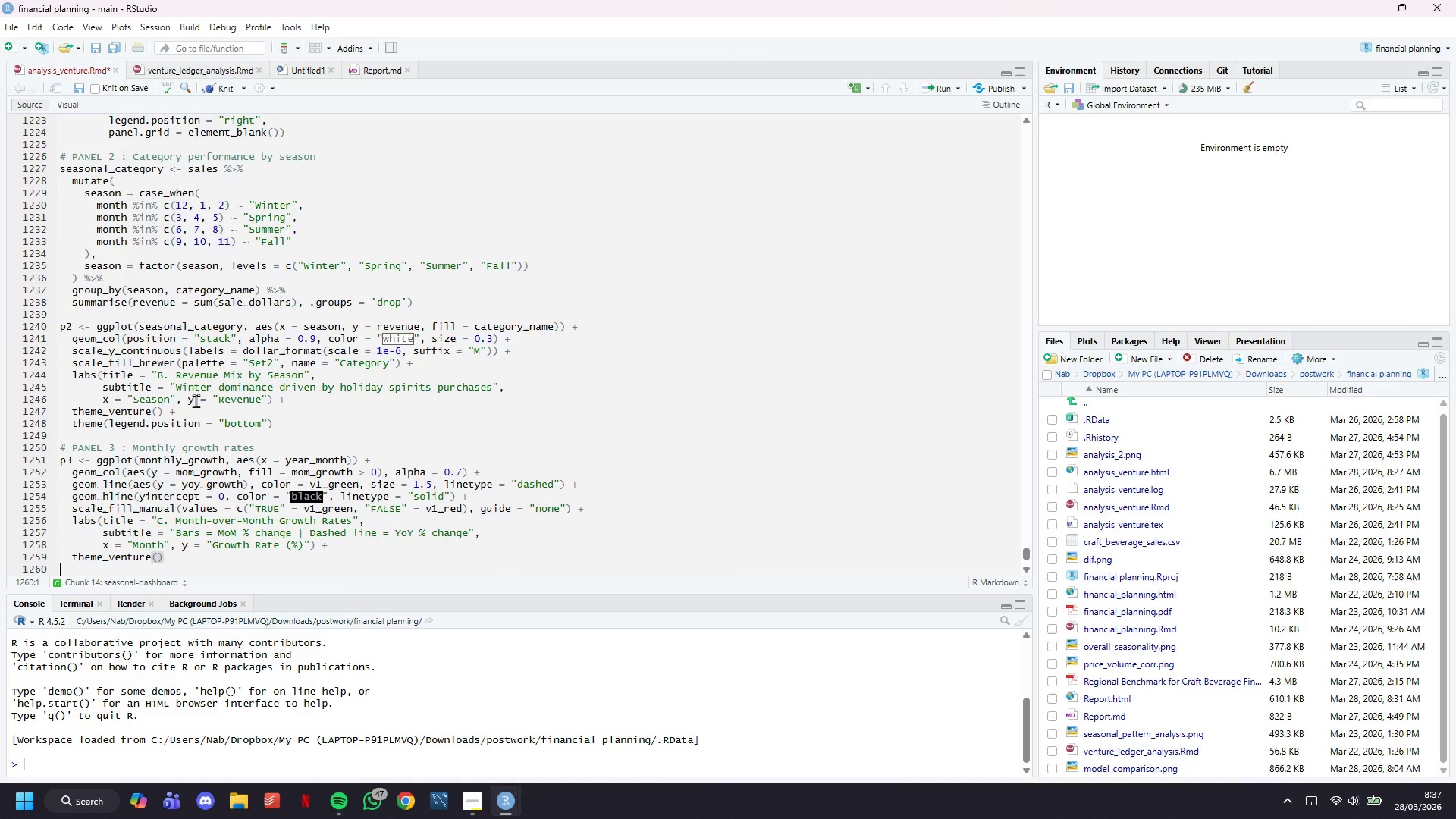 
key(Enter)
 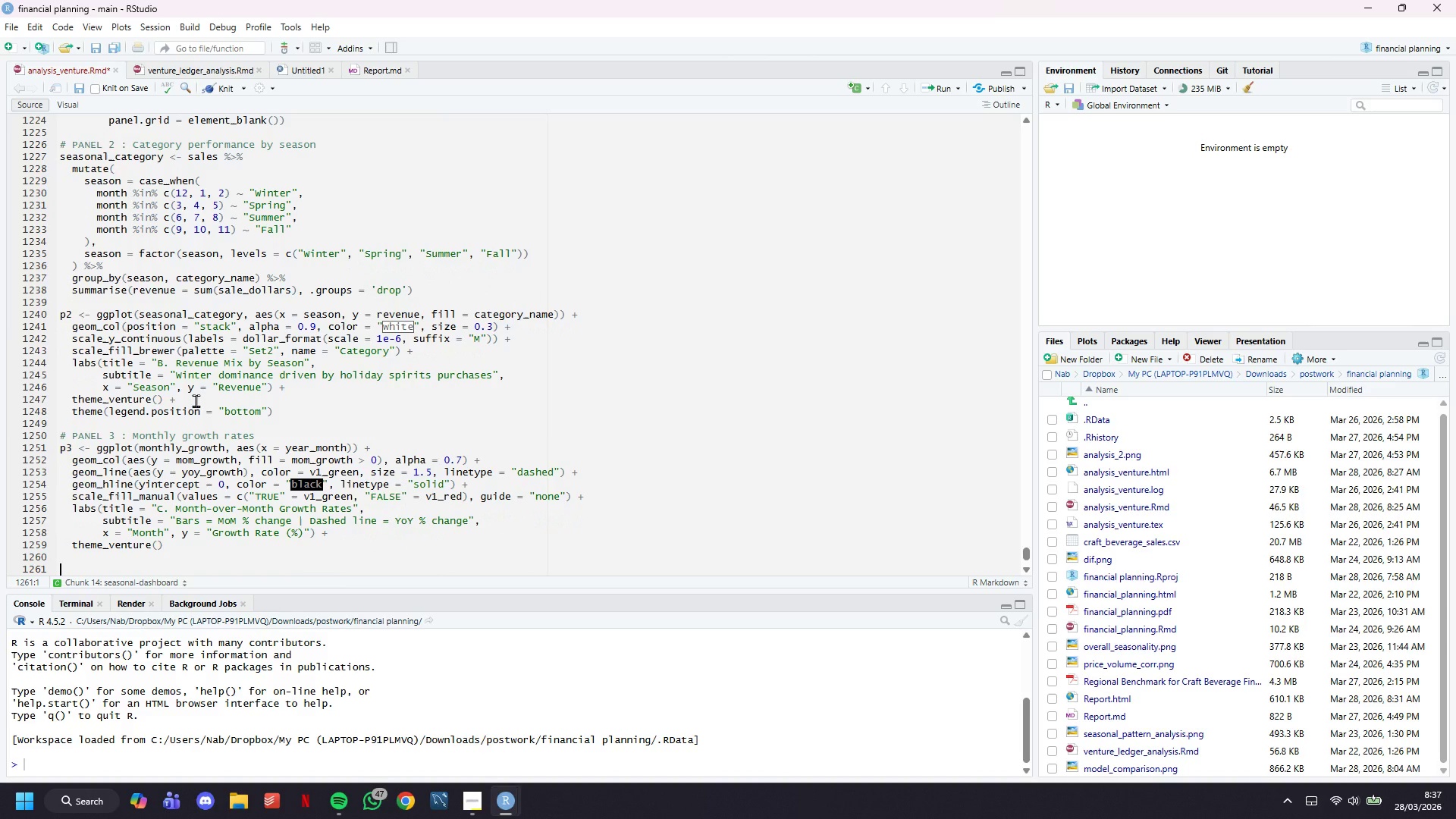 
key(Enter)
 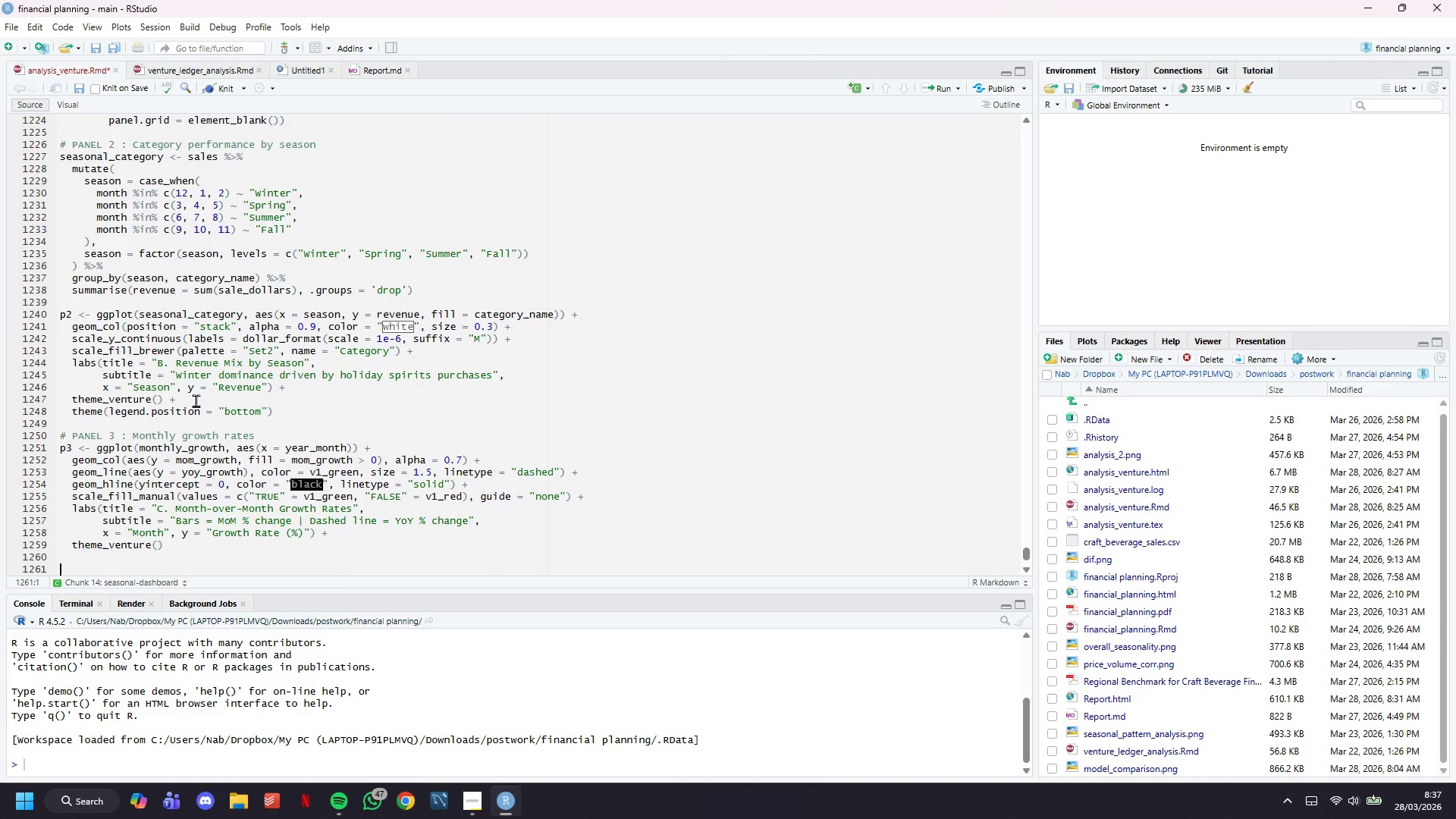 
type(p3)
 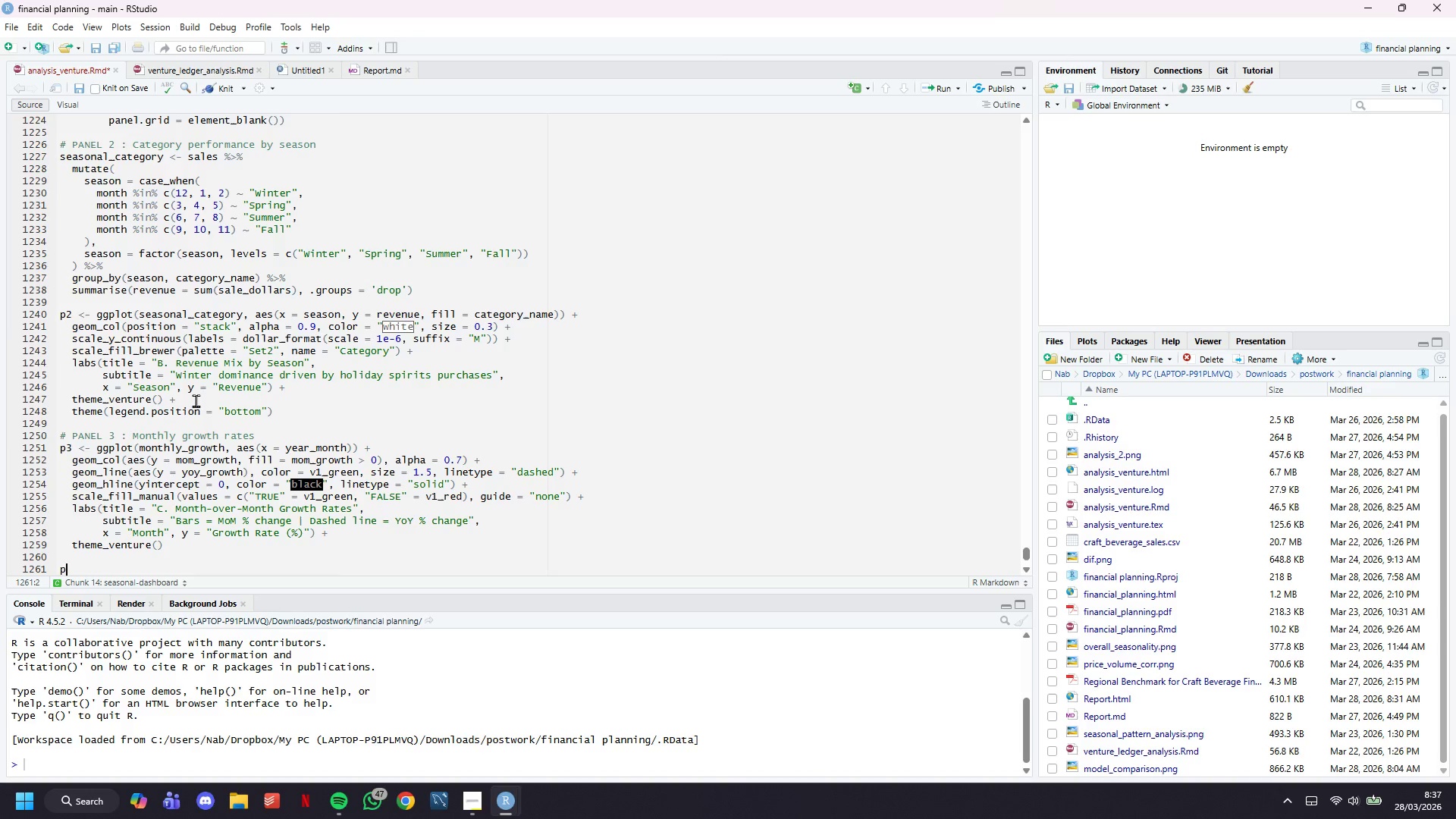 
key(Control+S)
 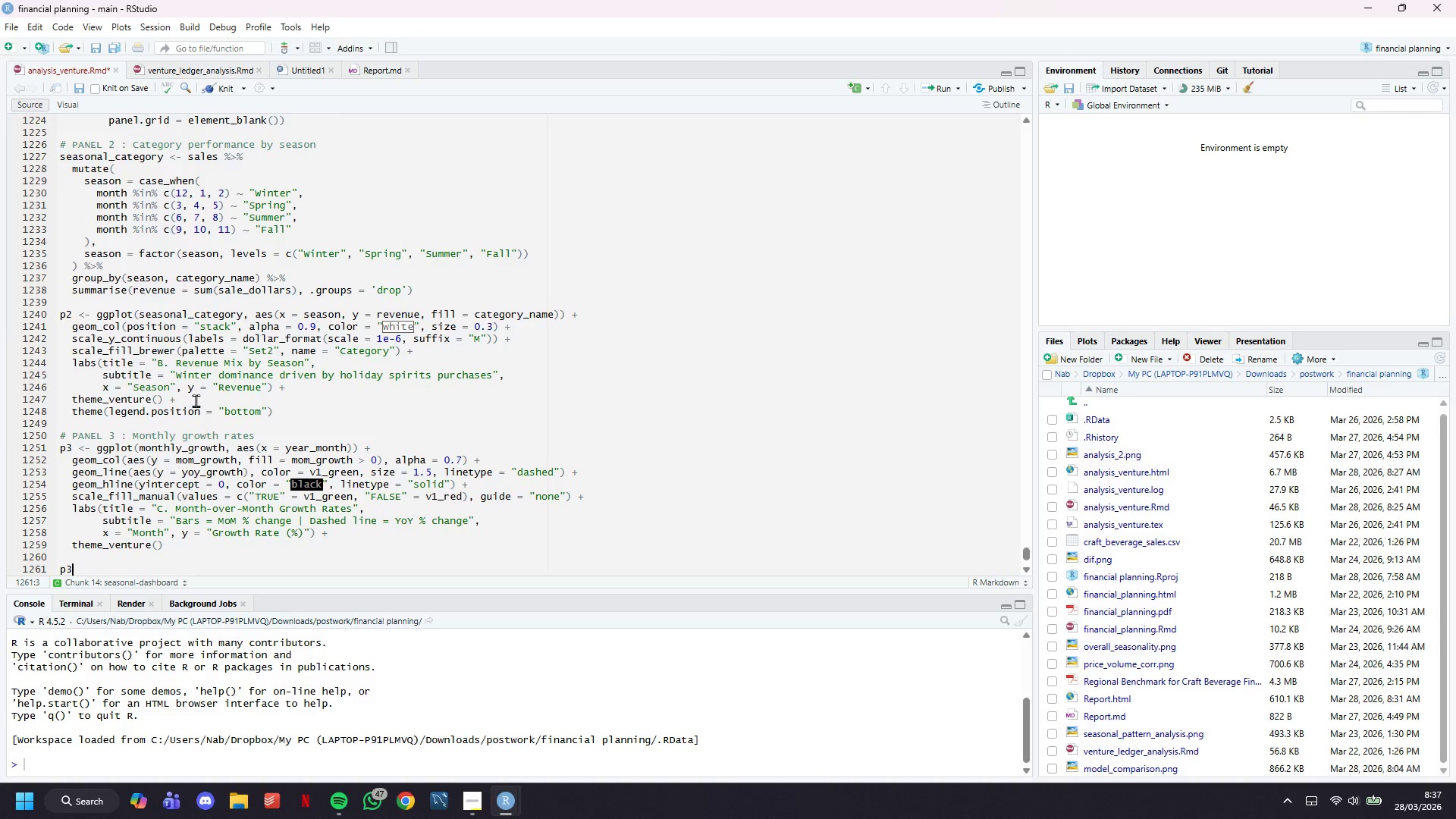 
left_click([220, 89])
 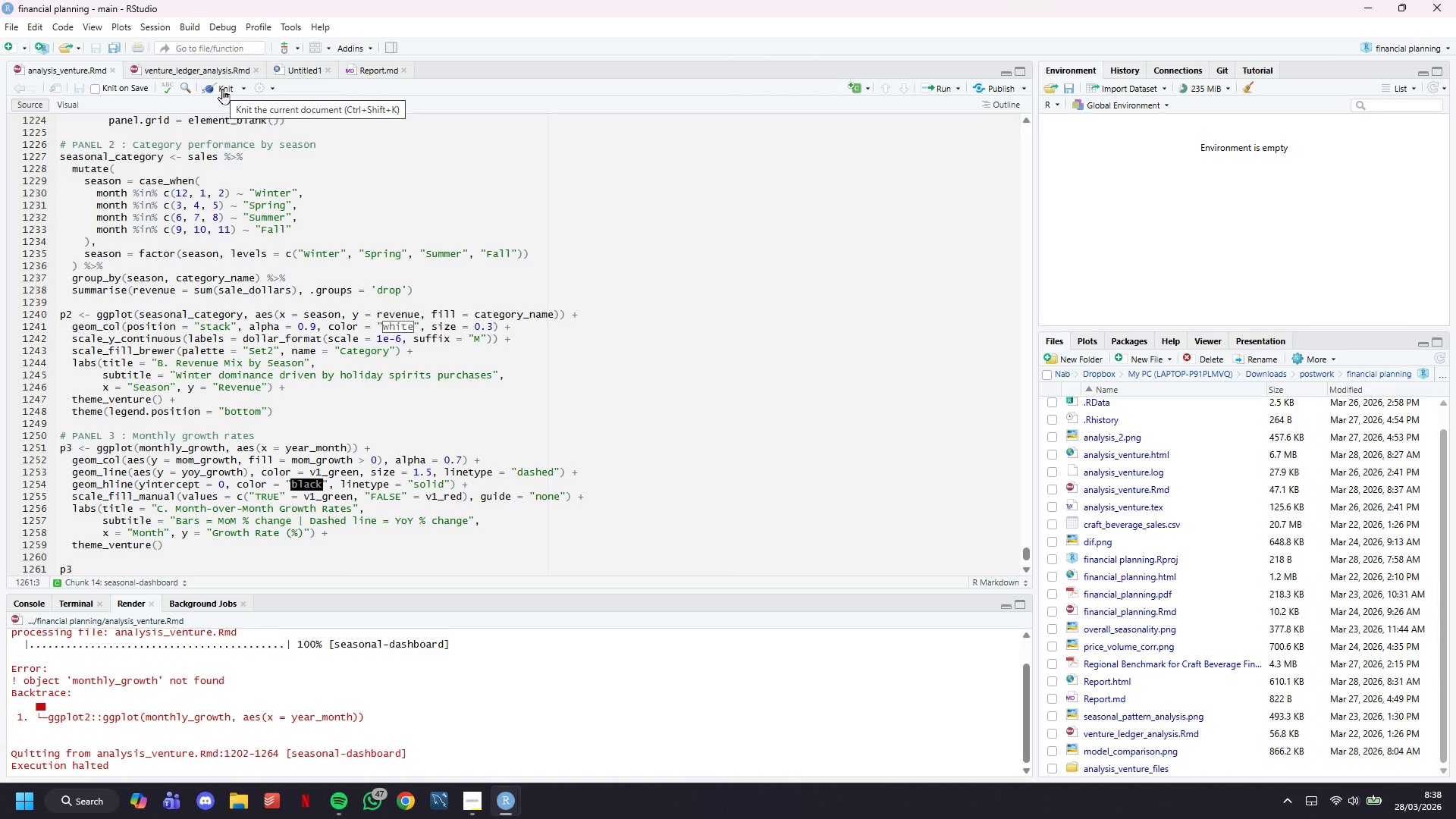 
wait(73.36)
 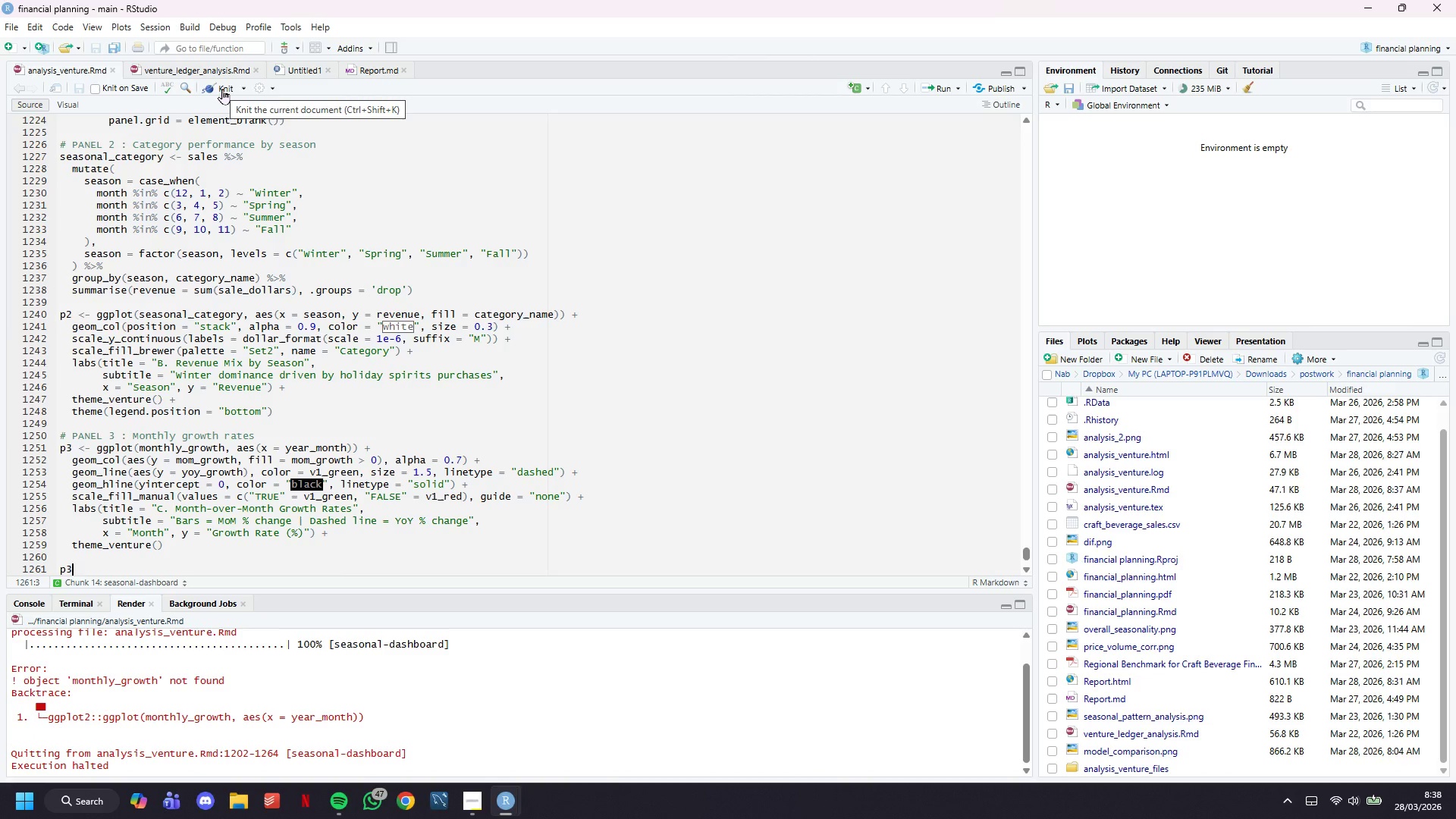 
key(Control+F)
 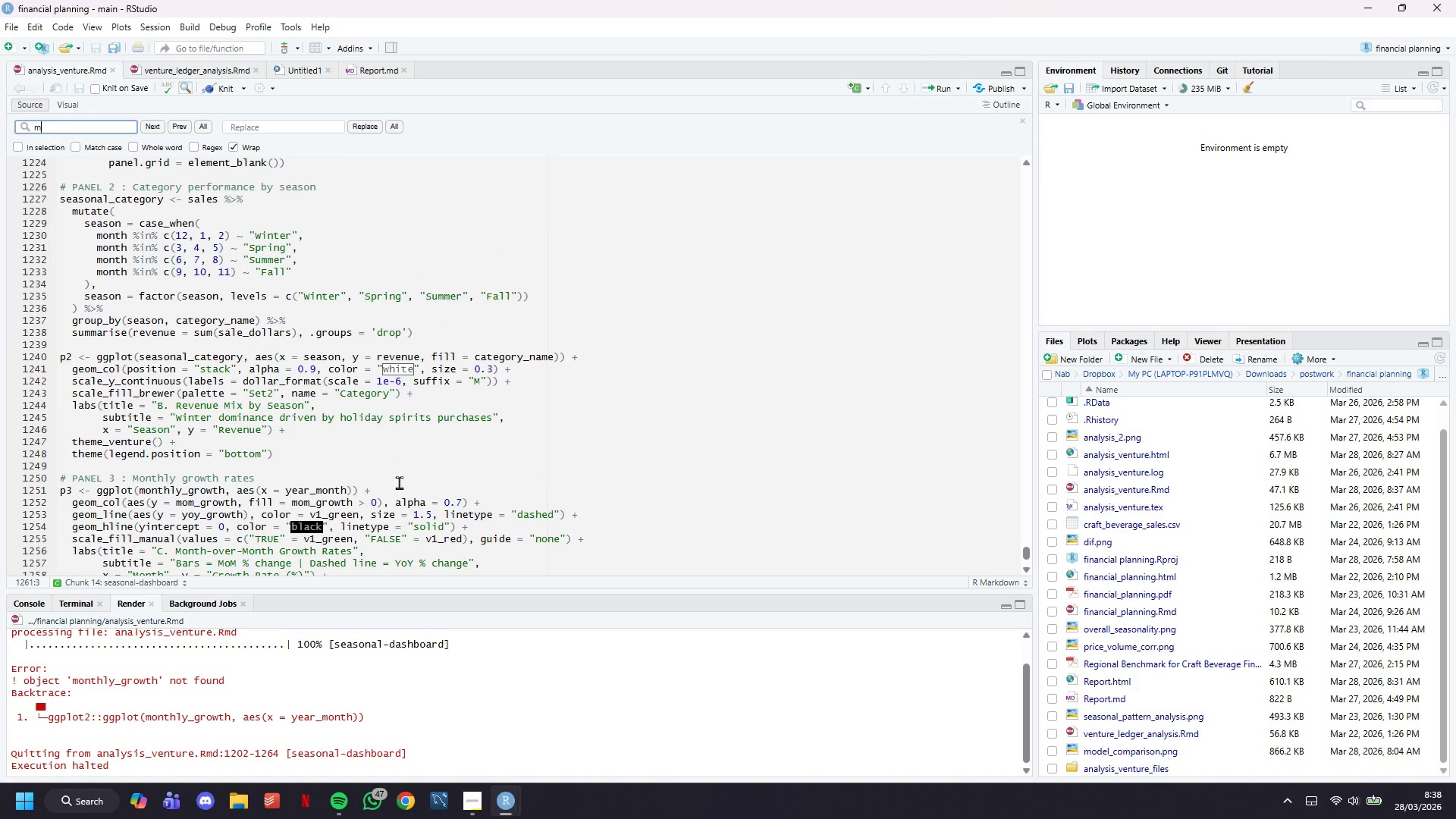 
type(monthly)
 